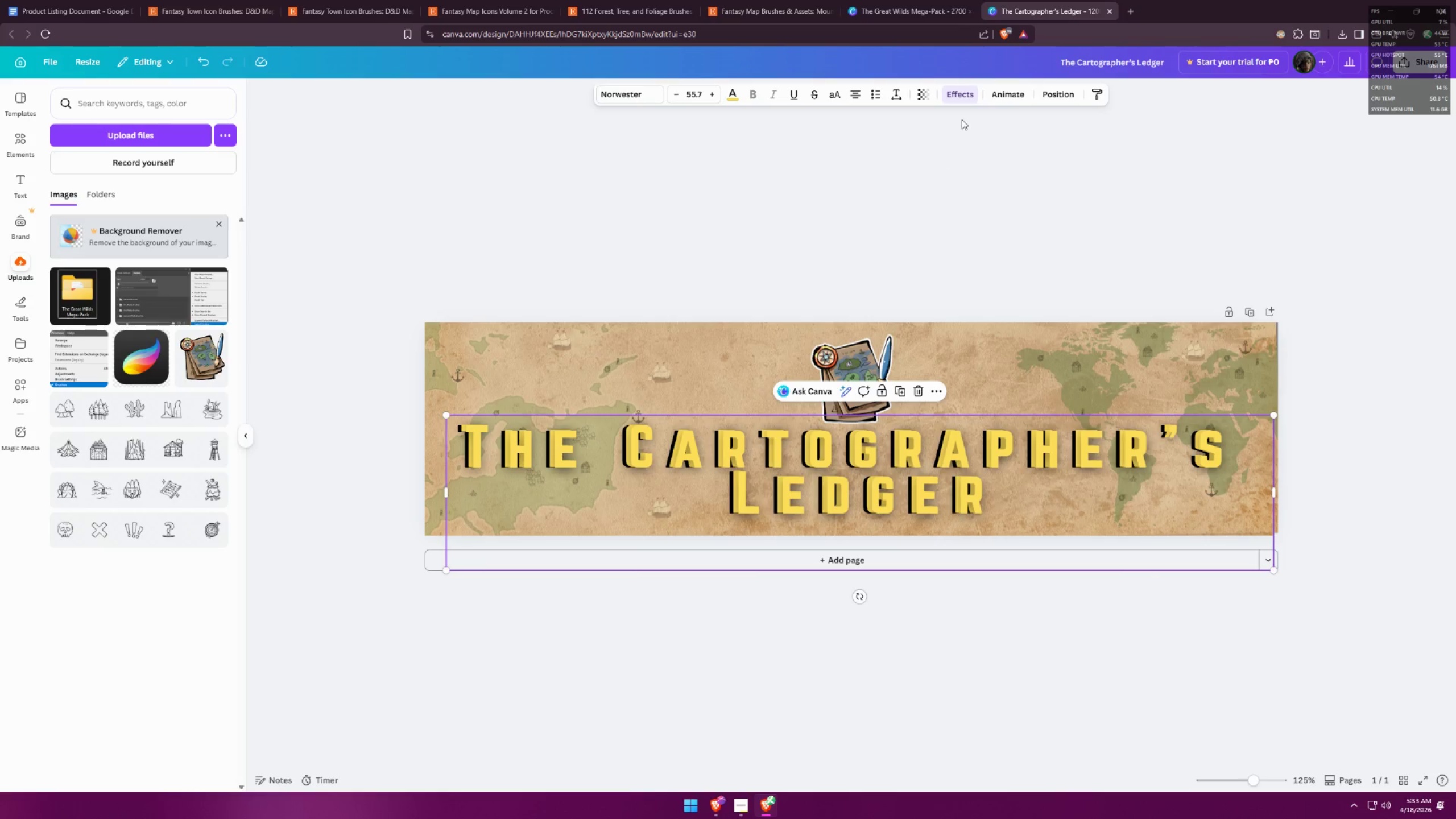 
left_click([949, 97])
 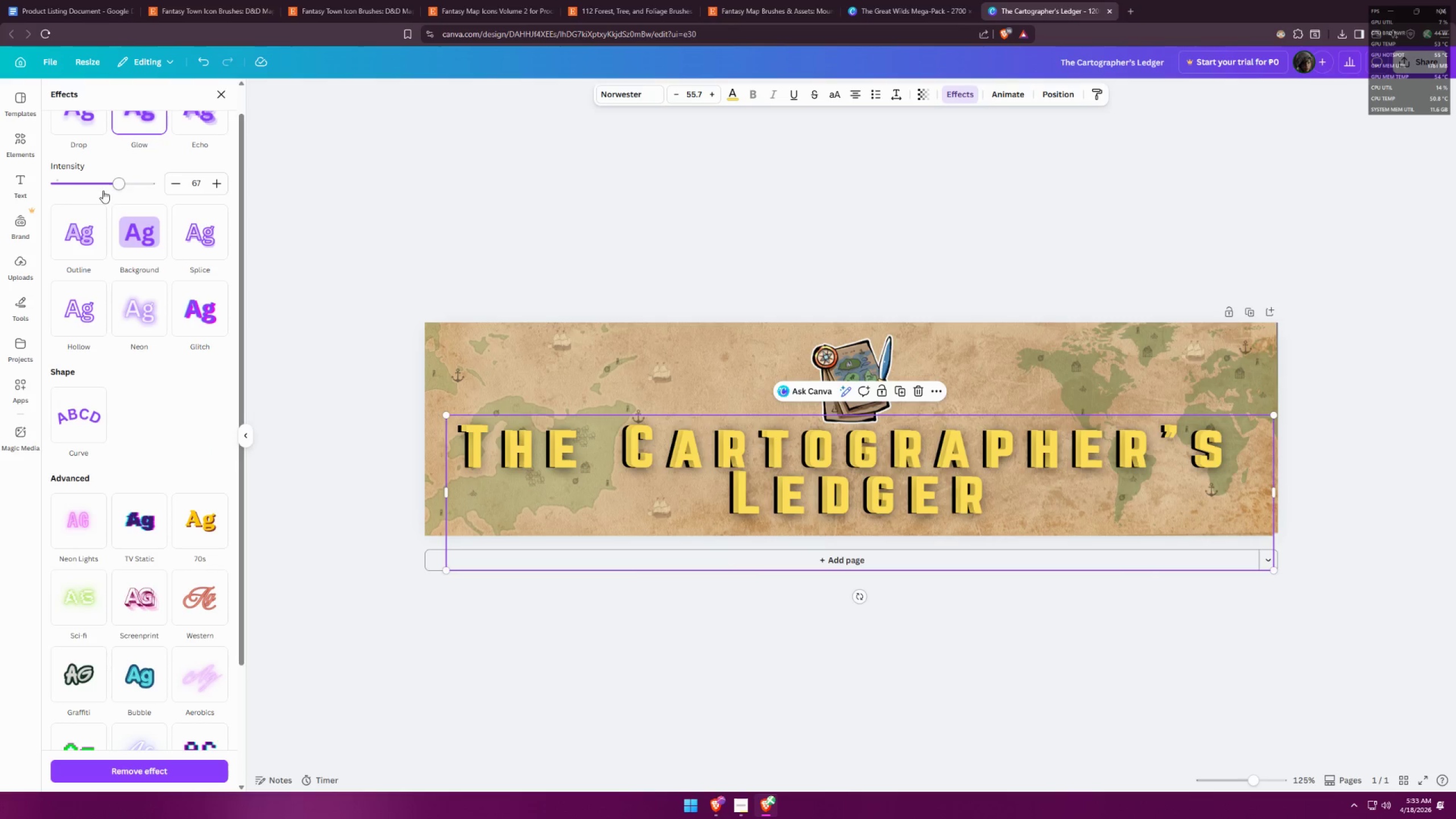 
left_click([91, 127])
 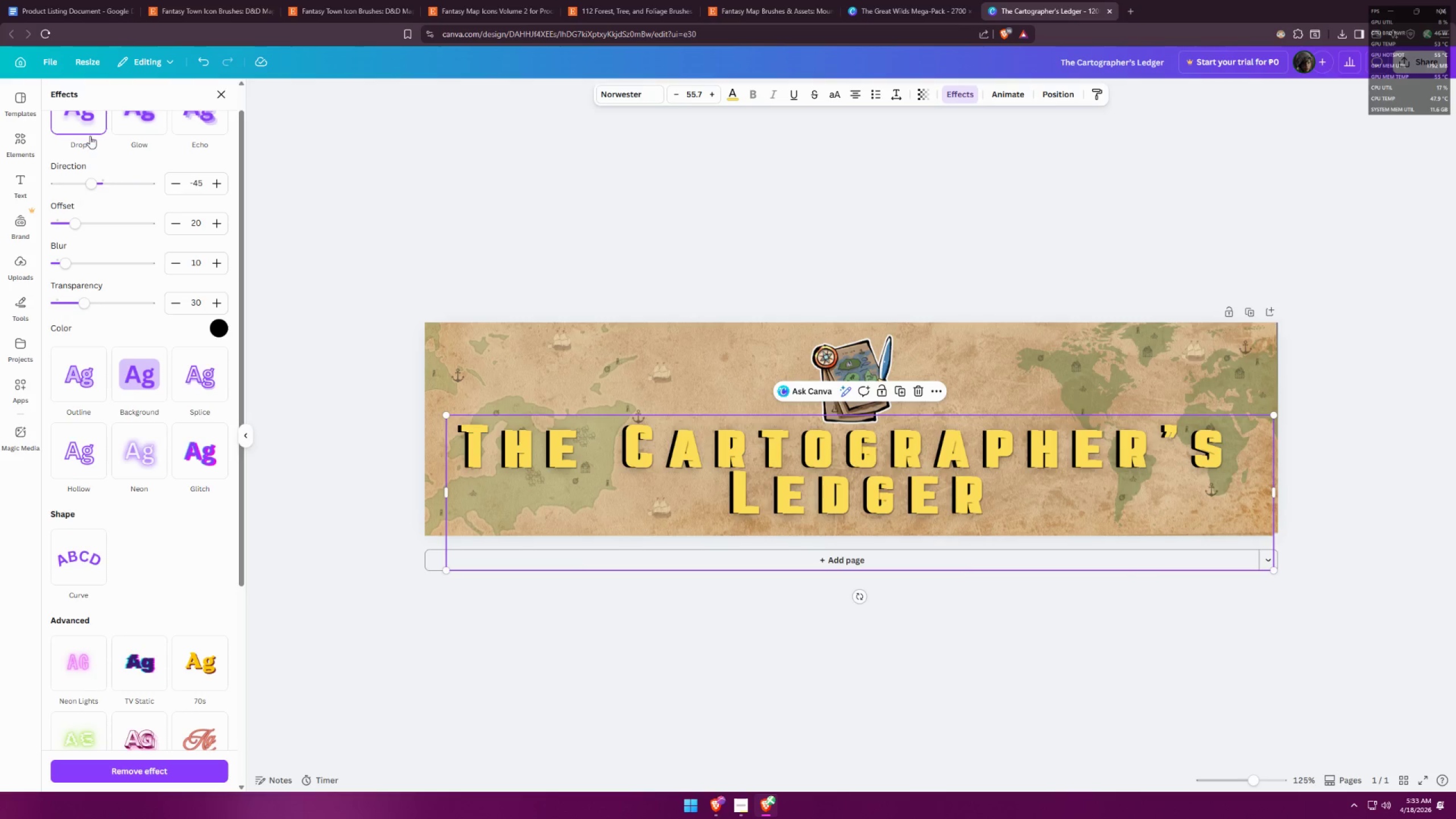 
scroll: coordinate [147, 250], scroll_direction: up, amount: 3.0
 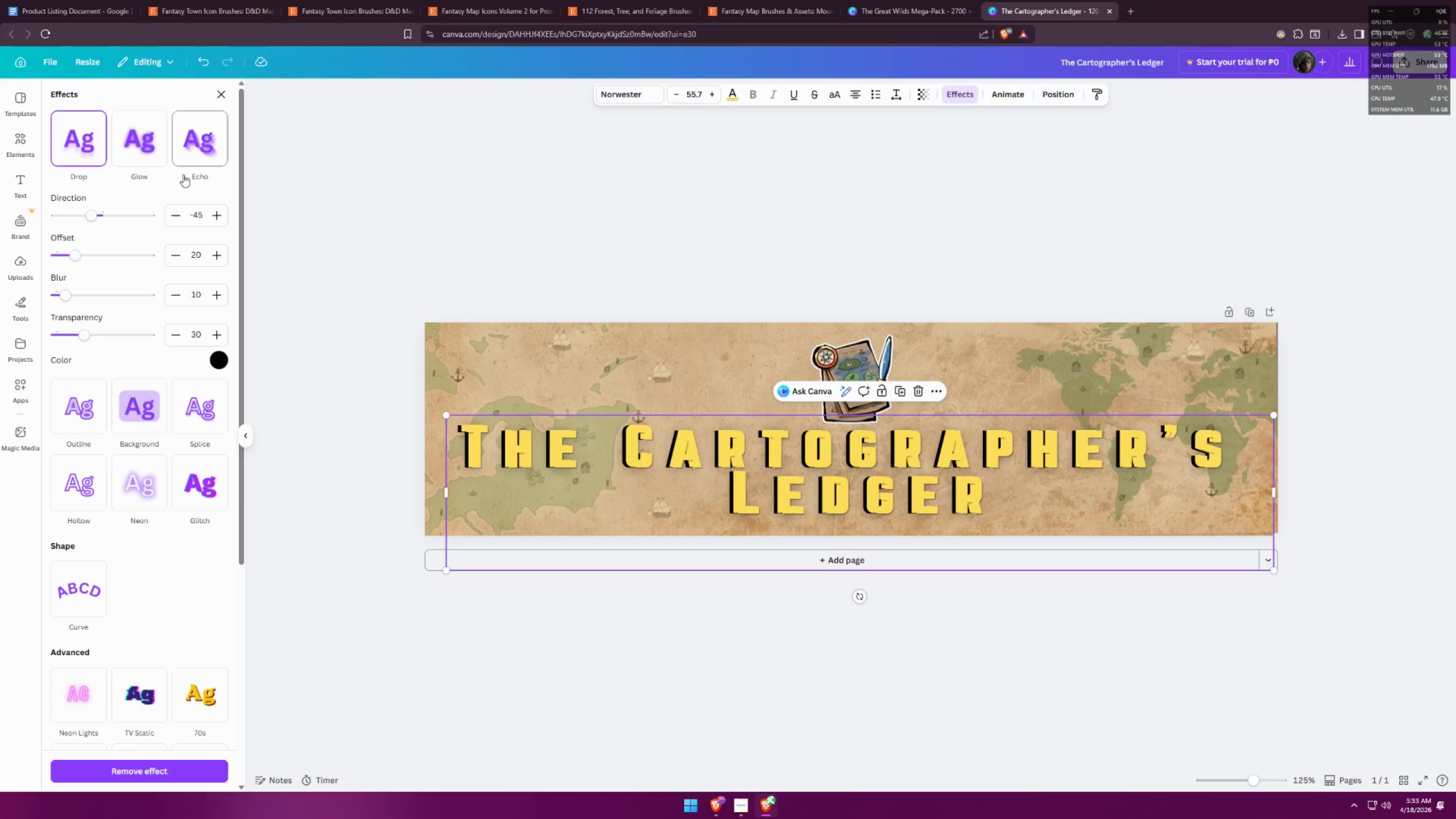 
left_click([140, 146])
 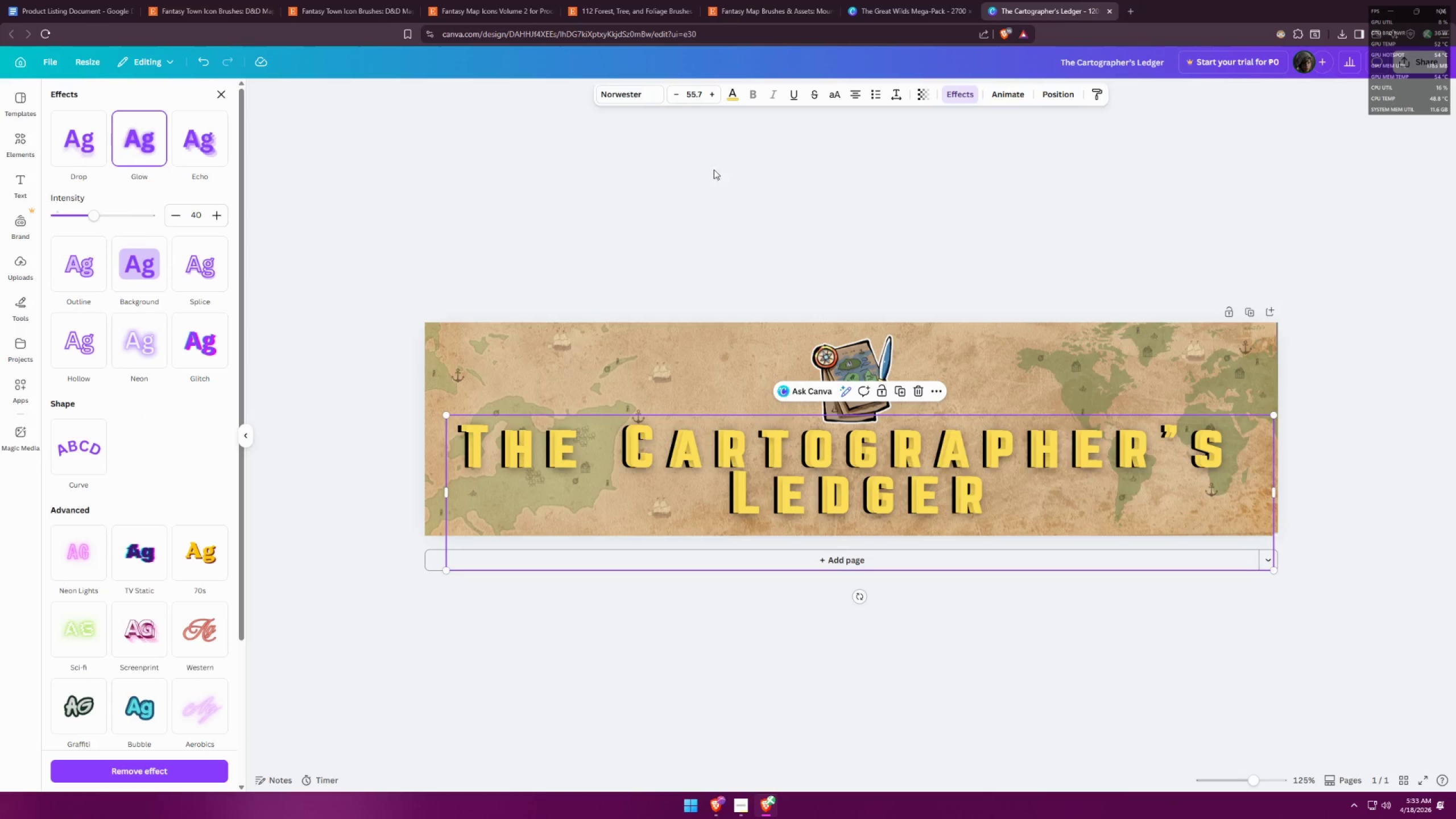 
left_click([737, 96])
 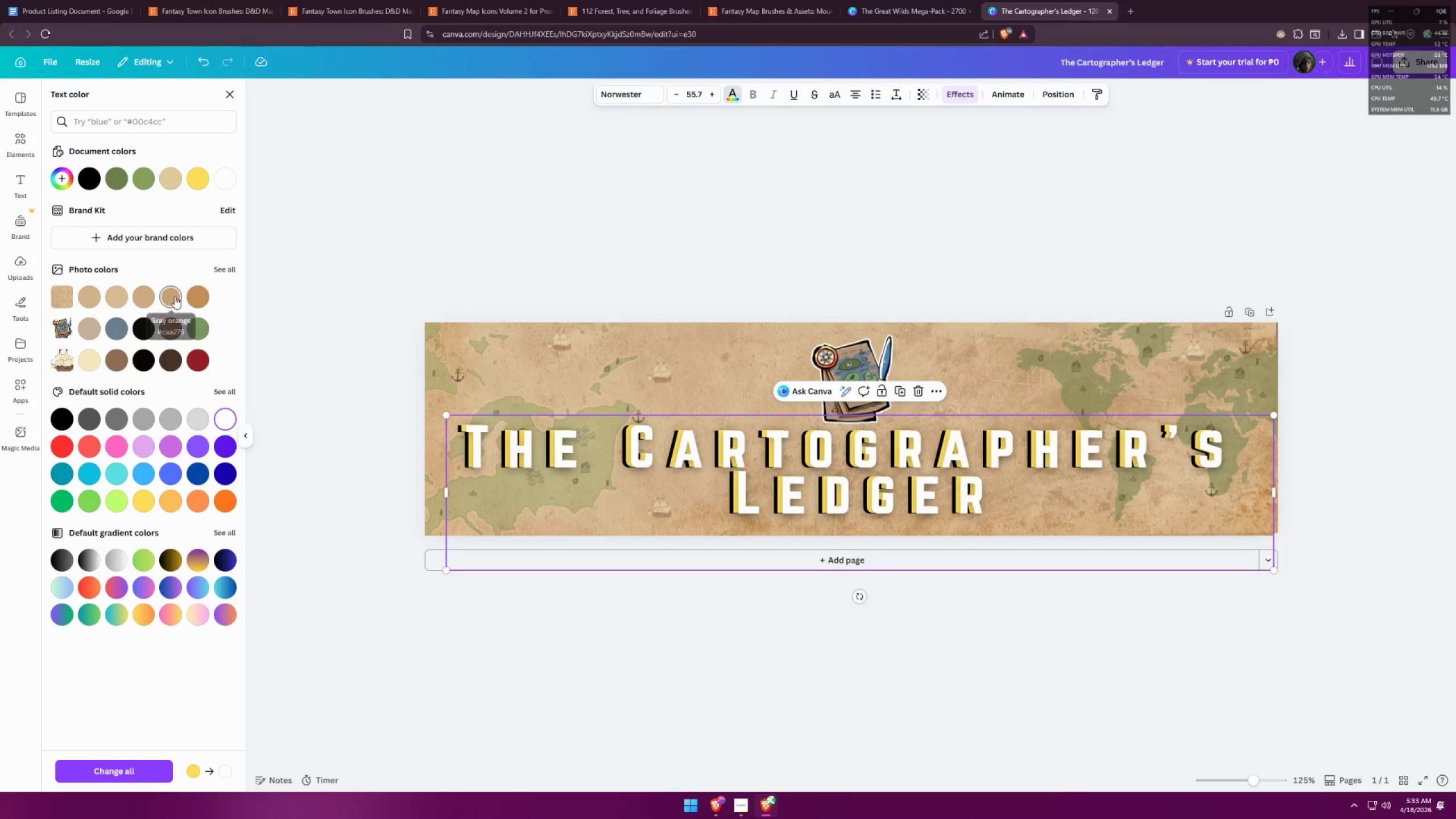 
wait(5.03)
 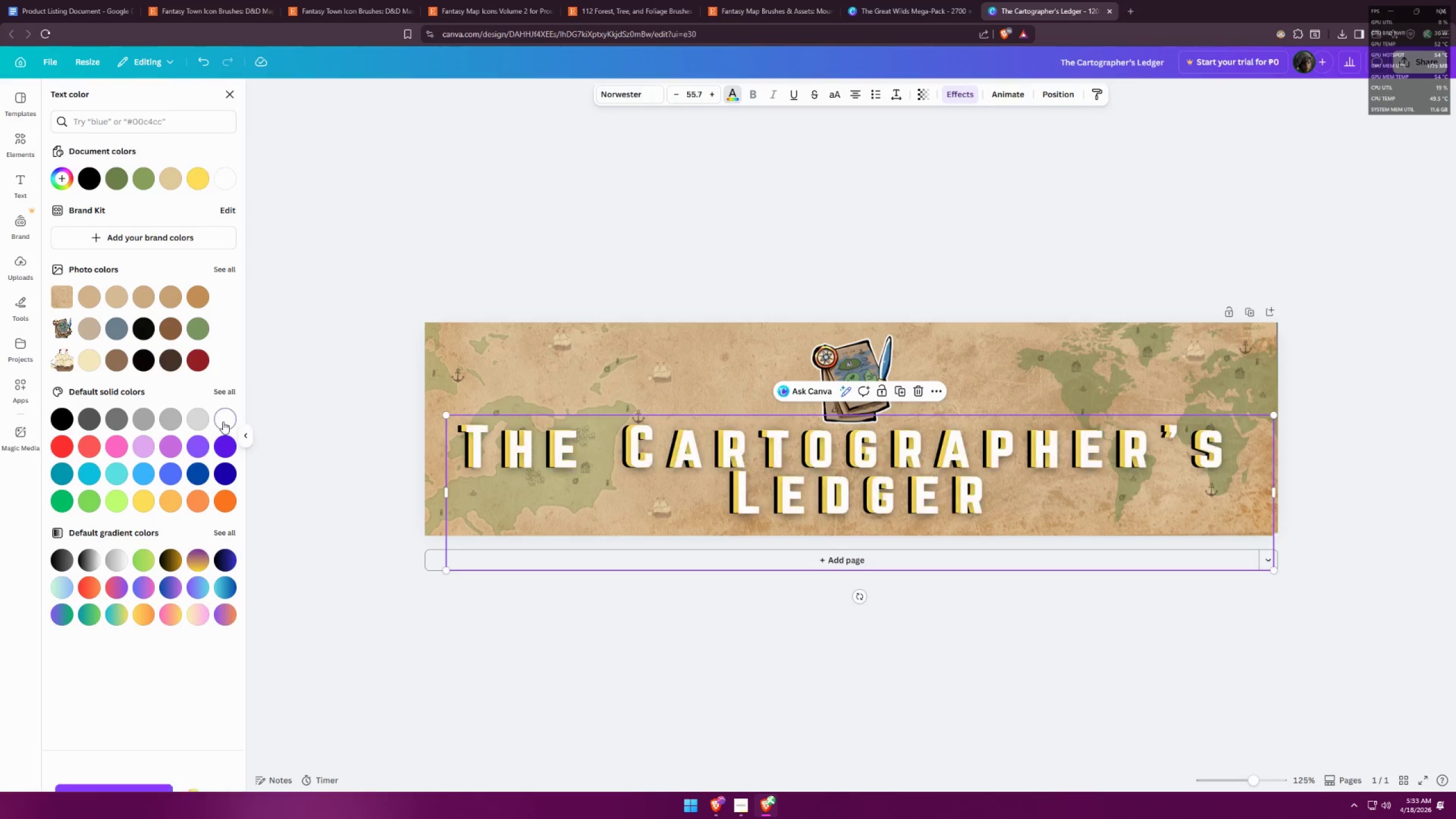 
left_click([735, 93])
 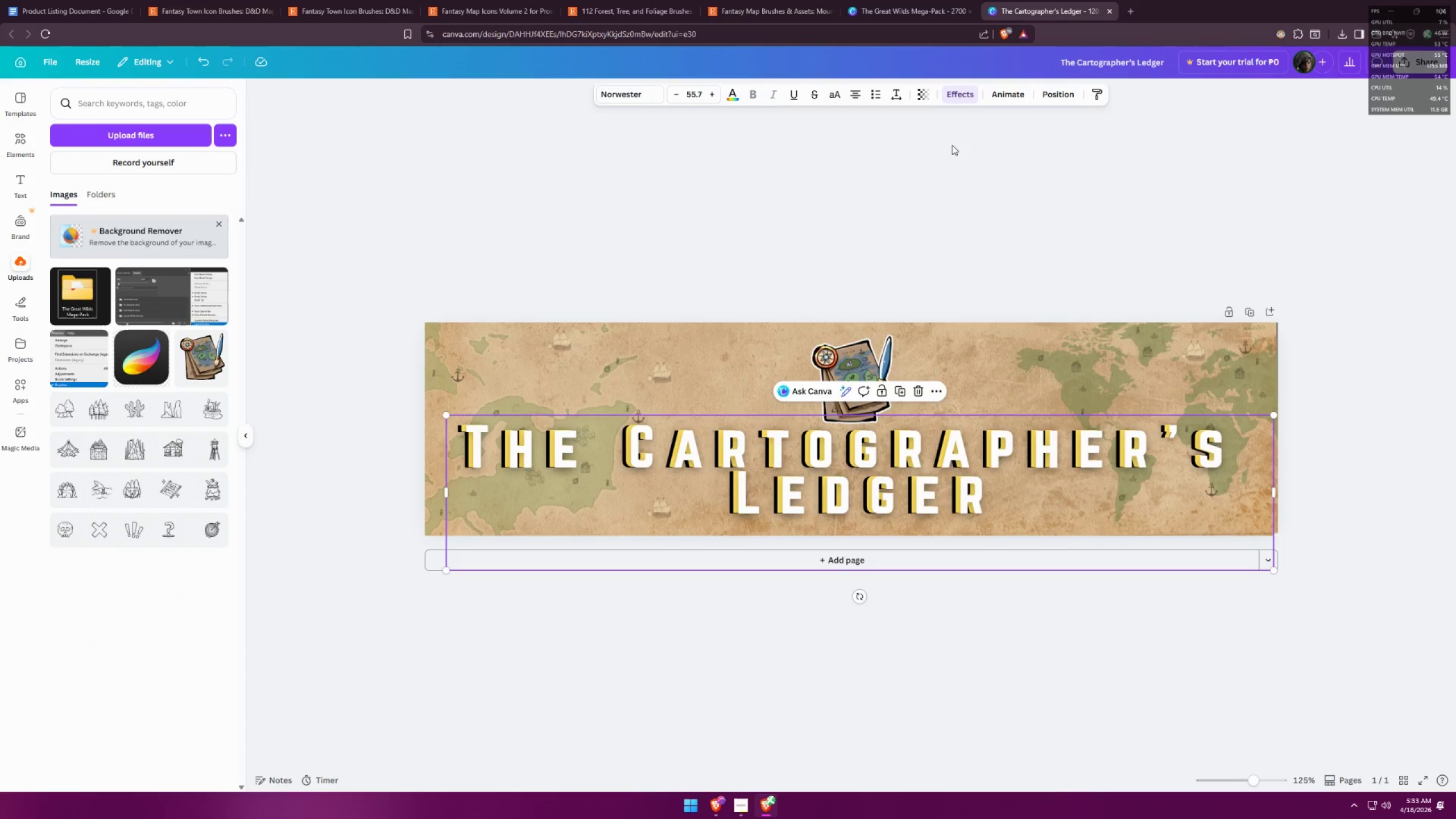 
left_click([968, 94])
 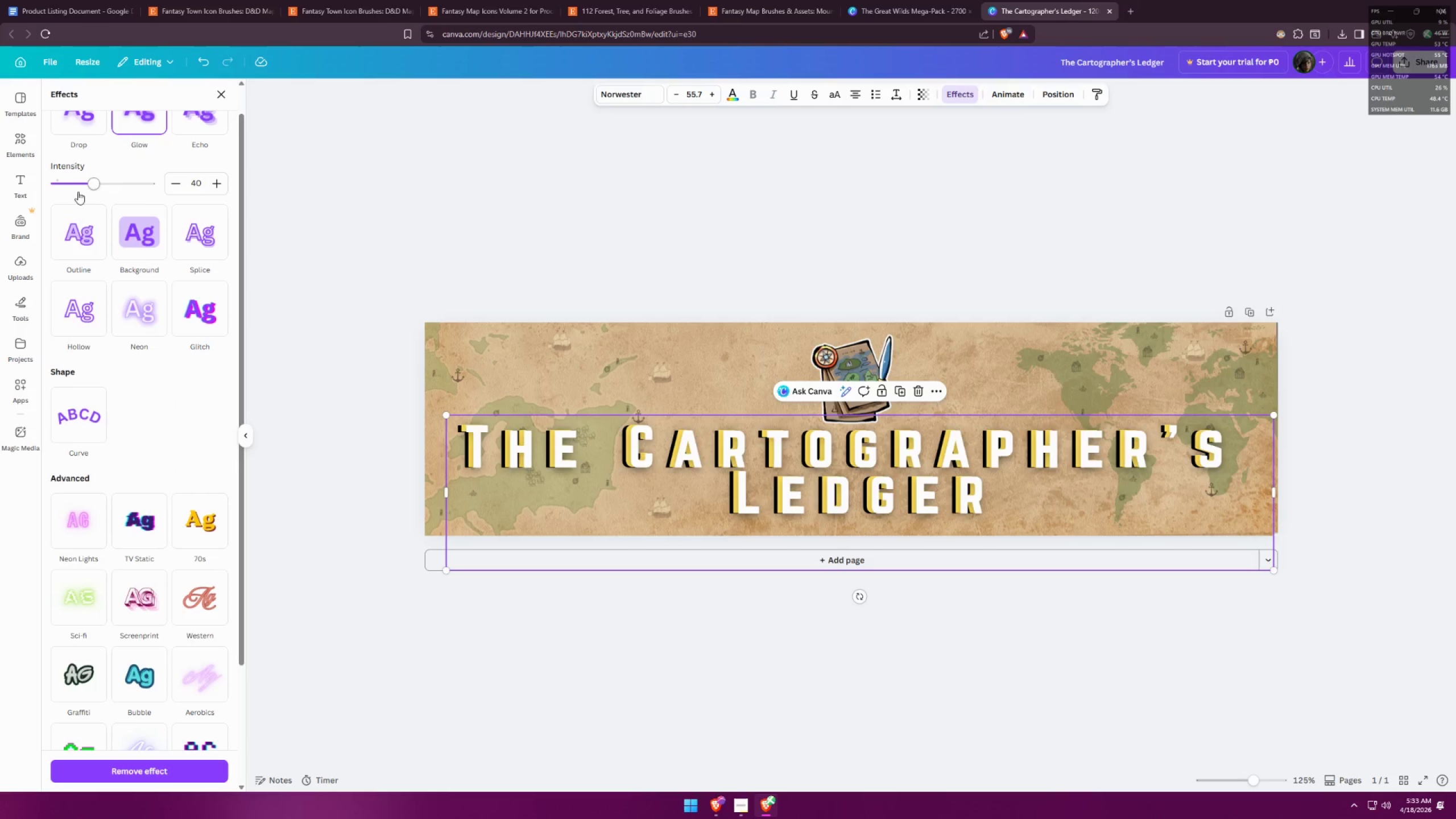 
left_click_drag(start_coordinate=[96, 180], to_coordinate=[189, 173])
 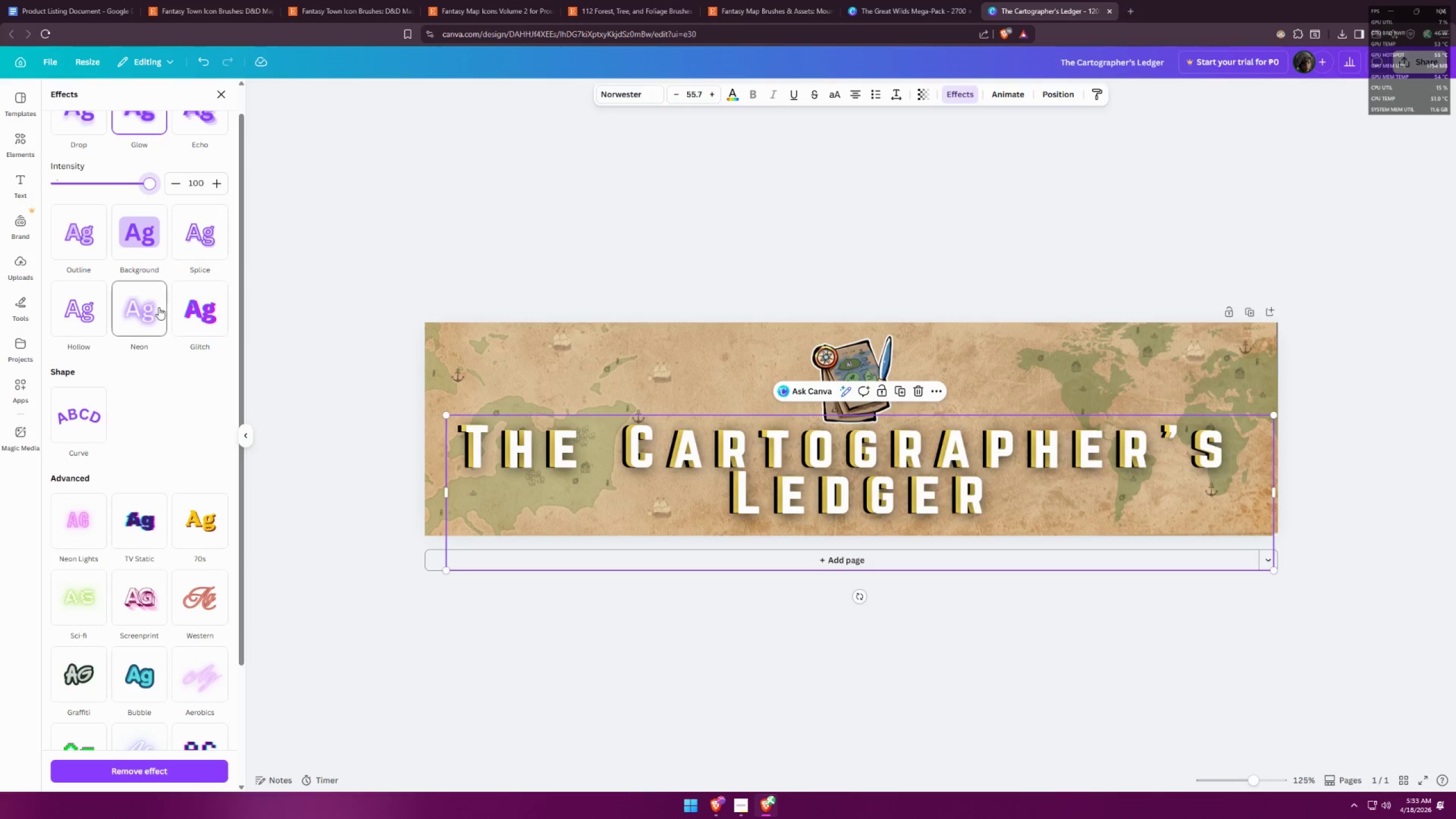 
left_click([157, 307])
 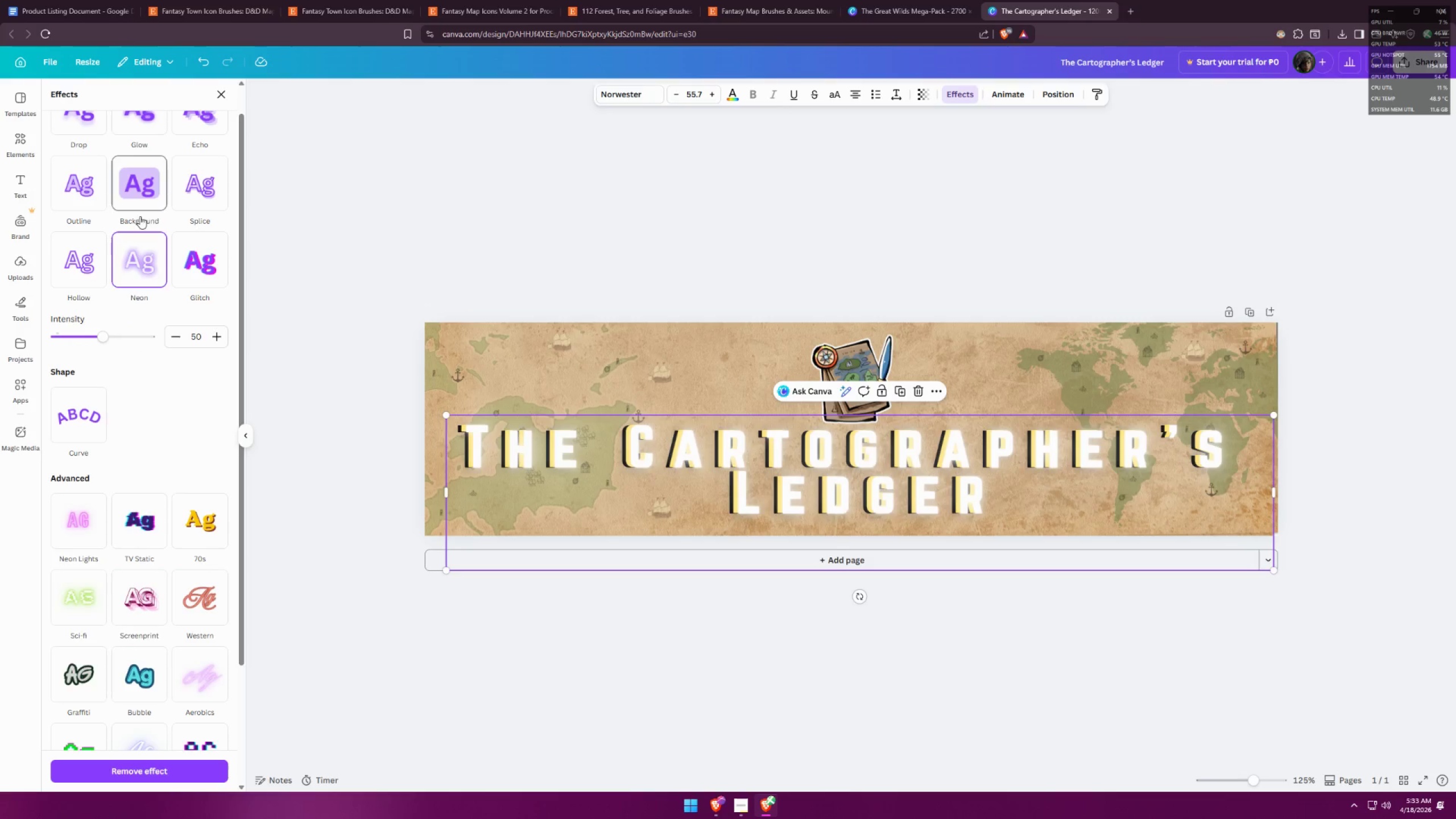 
left_click_drag(start_coordinate=[100, 339], to_coordinate=[56, 328])
 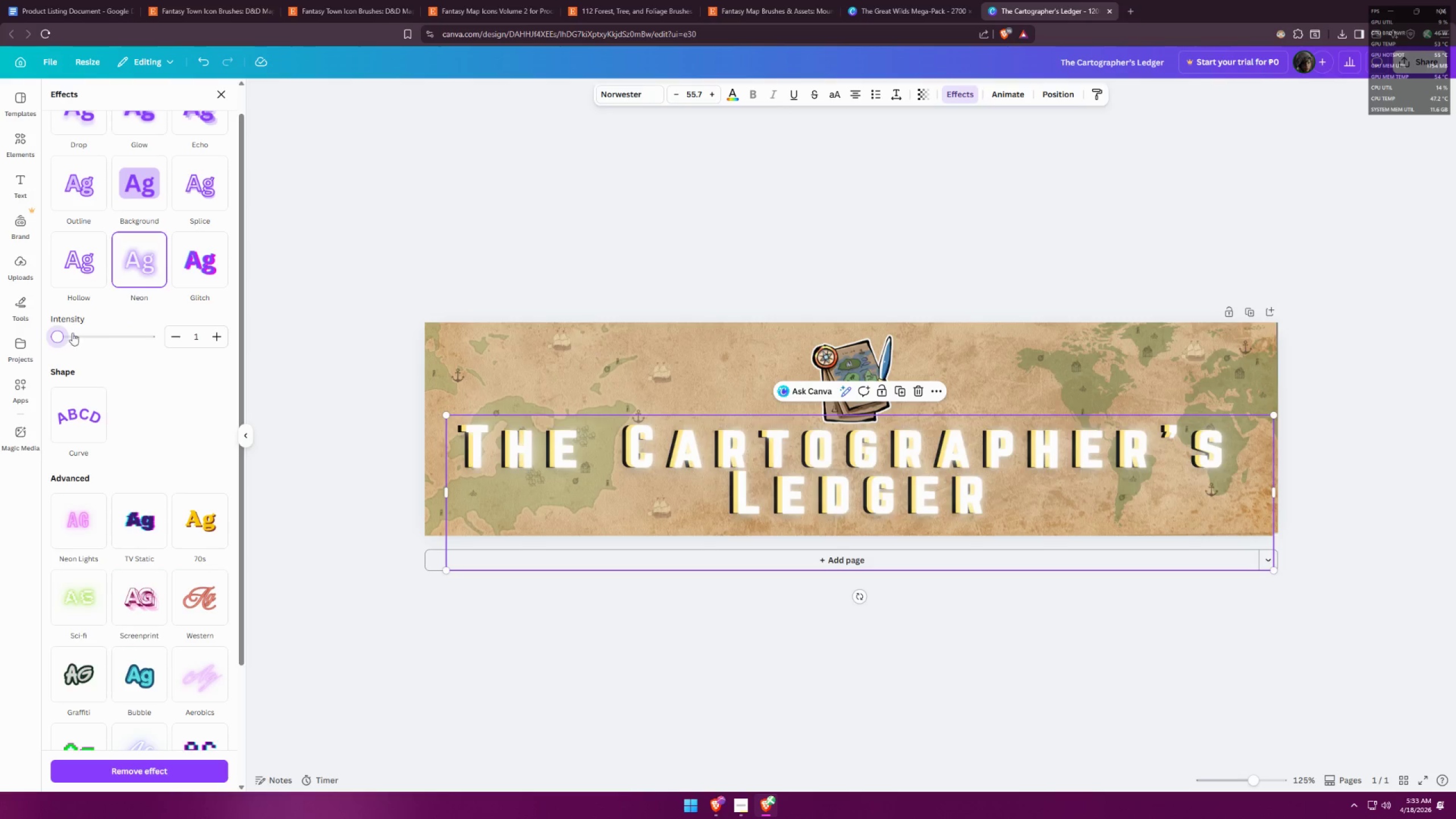 
left_click_drag(start_coordinate=[64, 333], to_coordinate=[63, 325])
 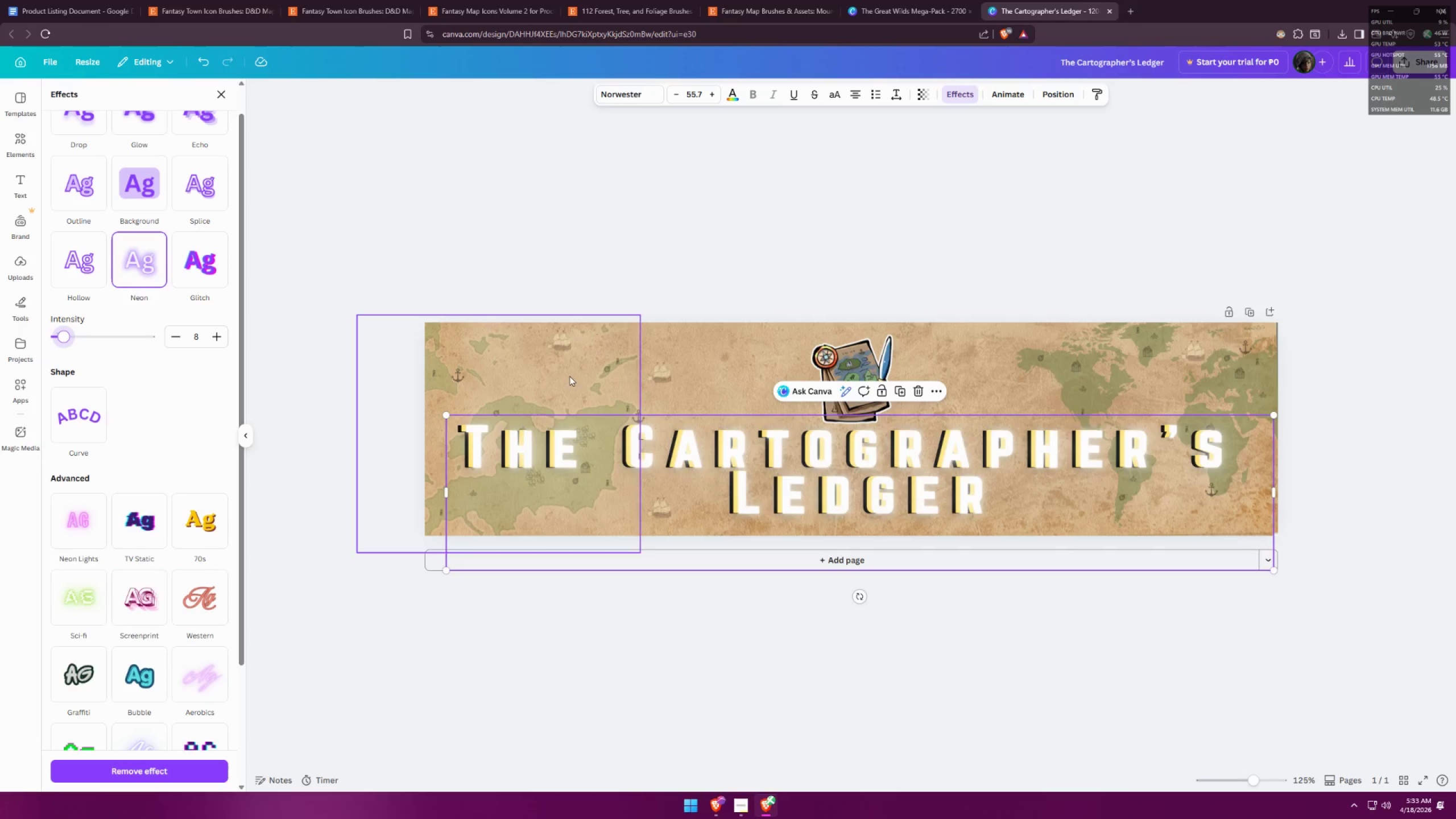 
hold_key(key=ControlLeft, duration=0.61)
scroll: coordinate [667, 330], scroll_direction: down, amount: 5.0
 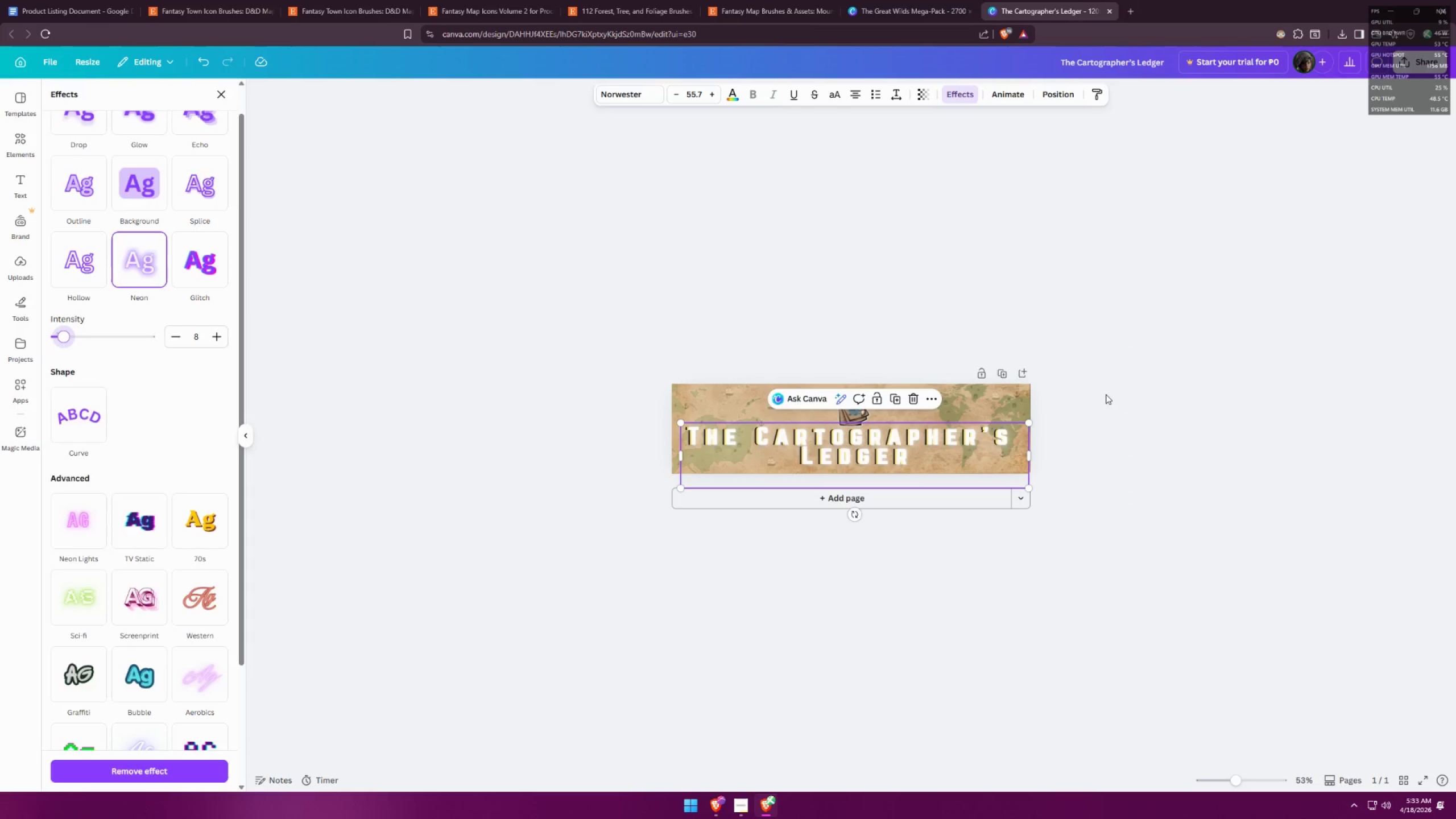 
double_click([1107, 394])
 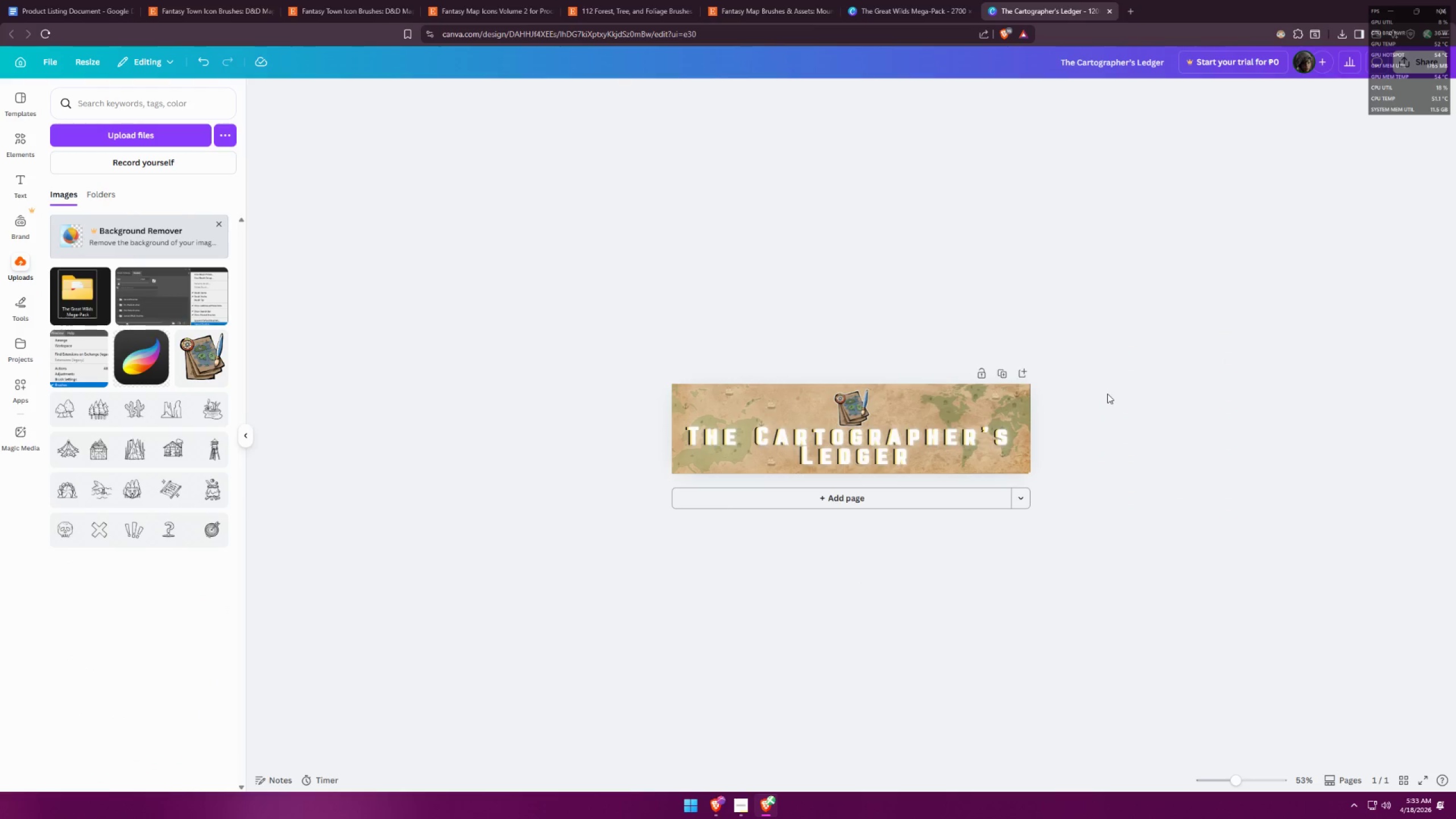 
scroll: coordinate [1010, 461], scroll_direction: up, amount: 3.0
 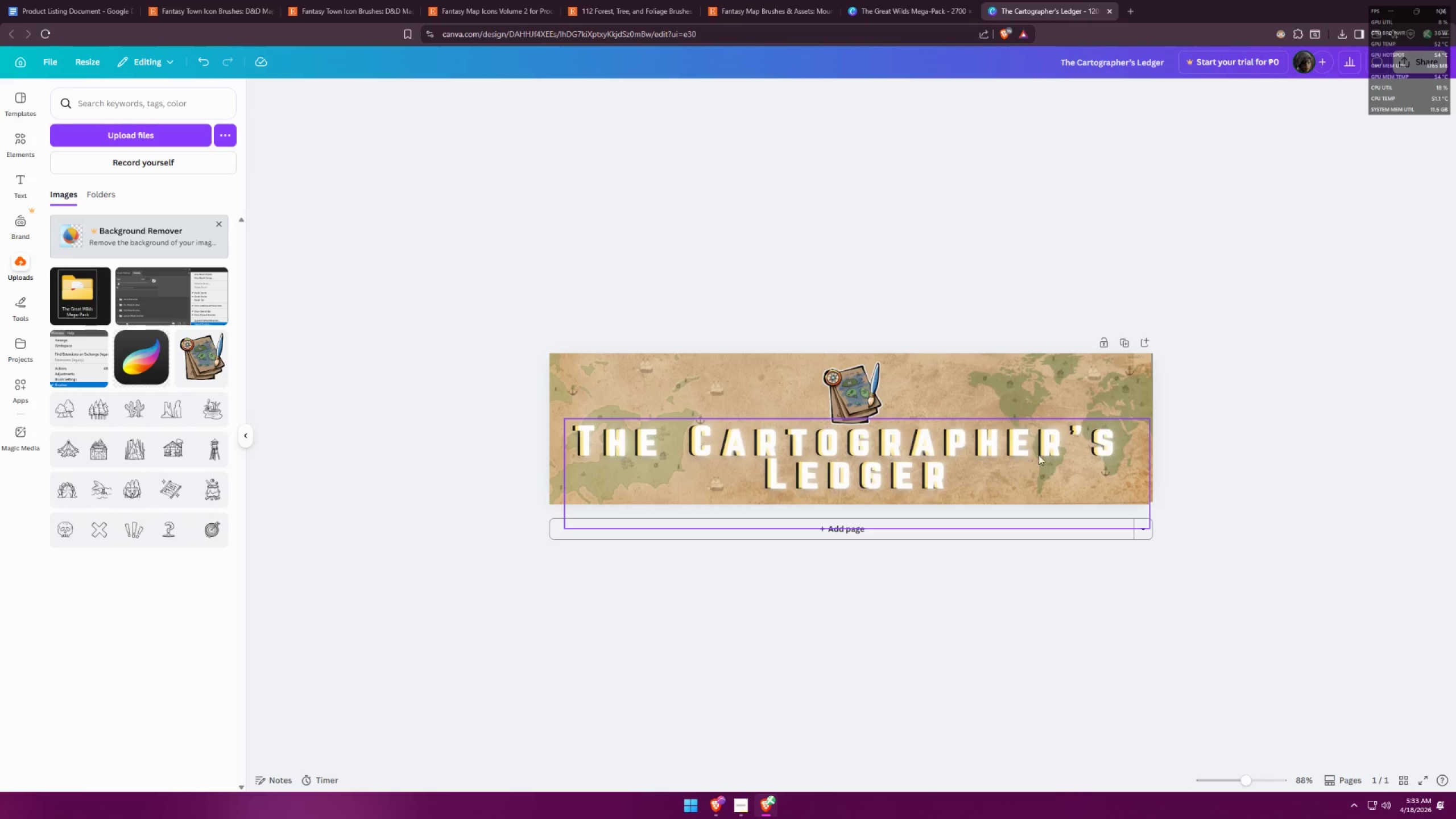 
key(Control+Z)
 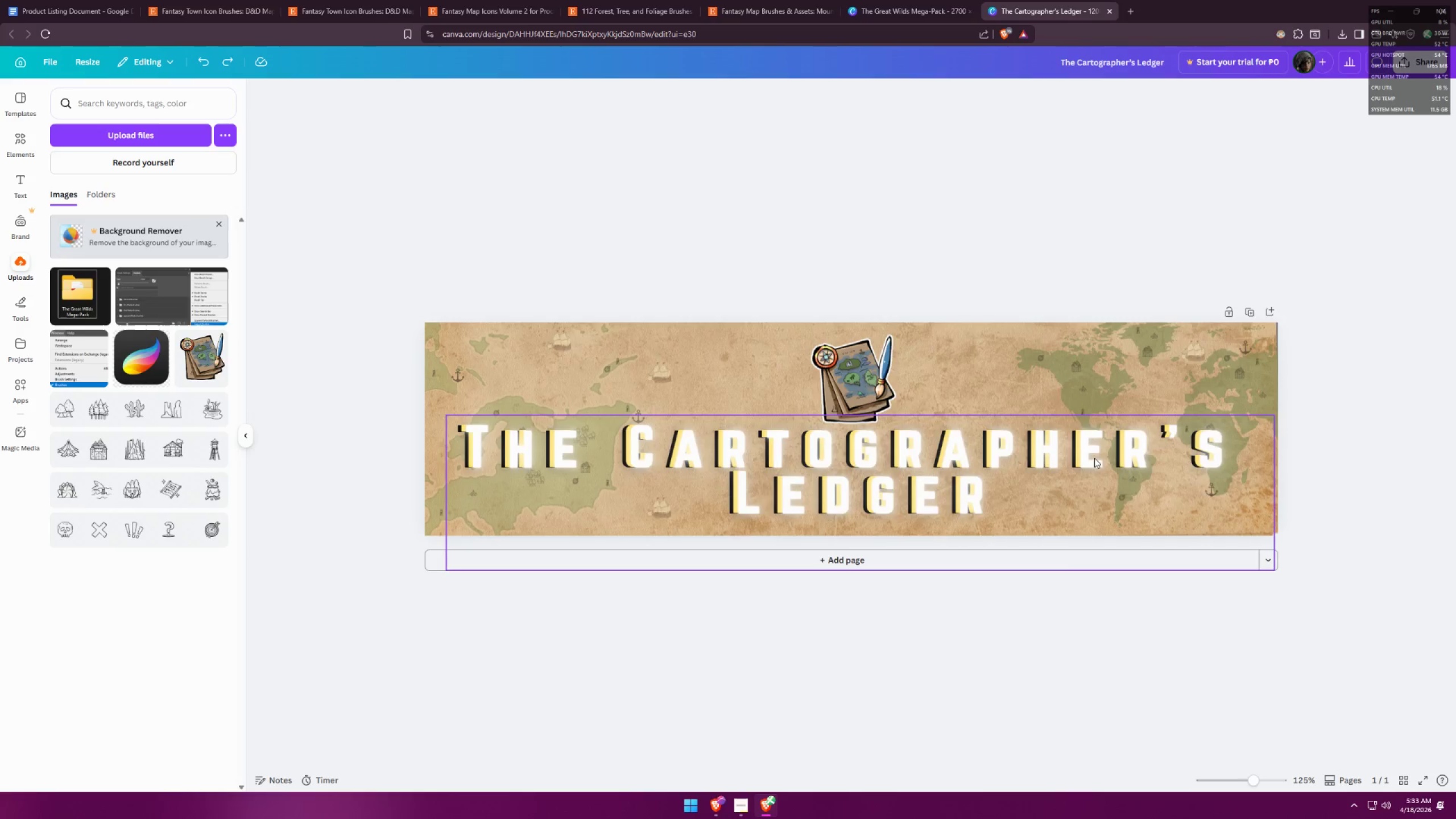 
key(Control+Z)
 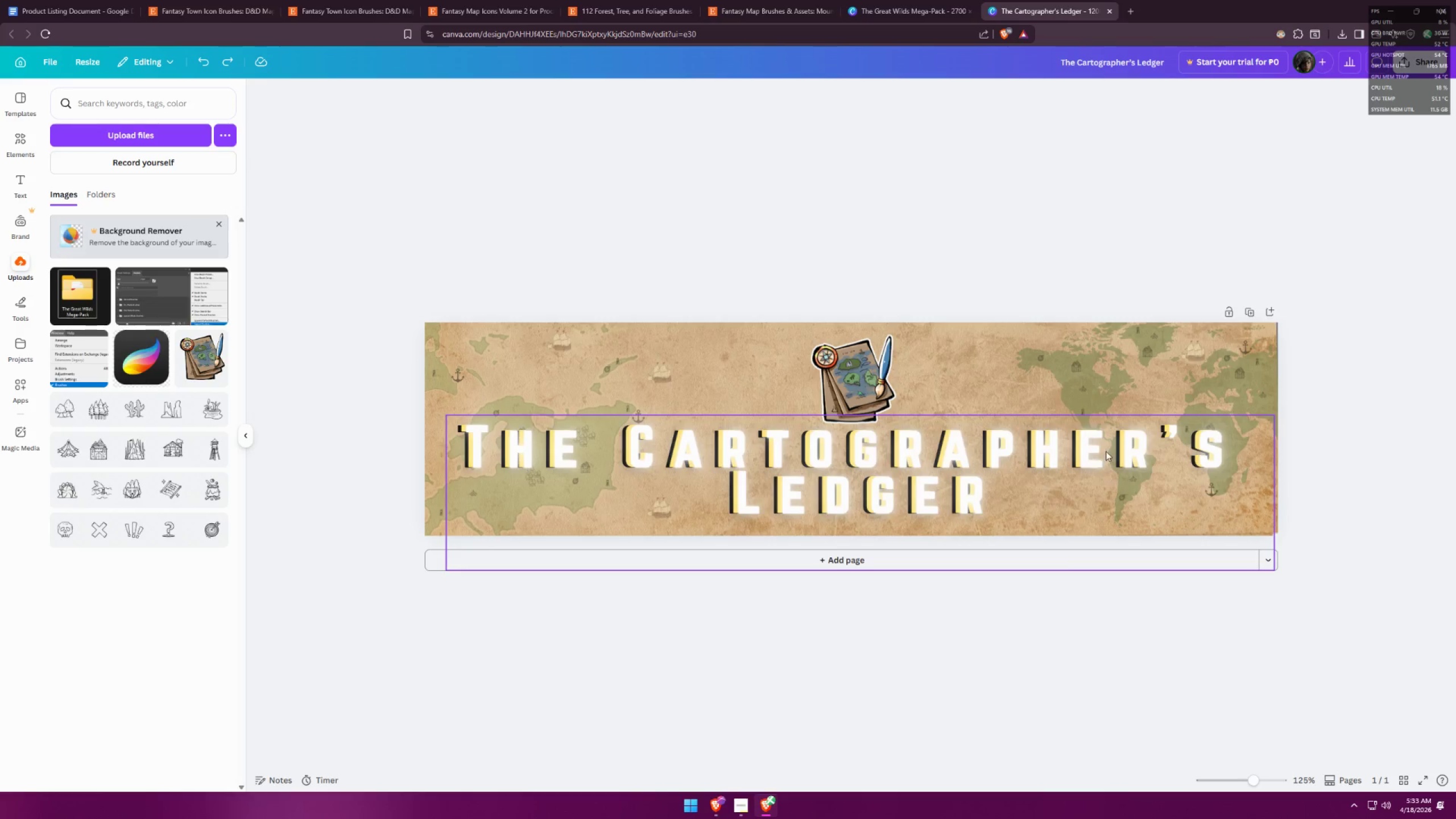 
scroll: coordinate [1094, 458], scroll_direction: up, amount: 2.0
 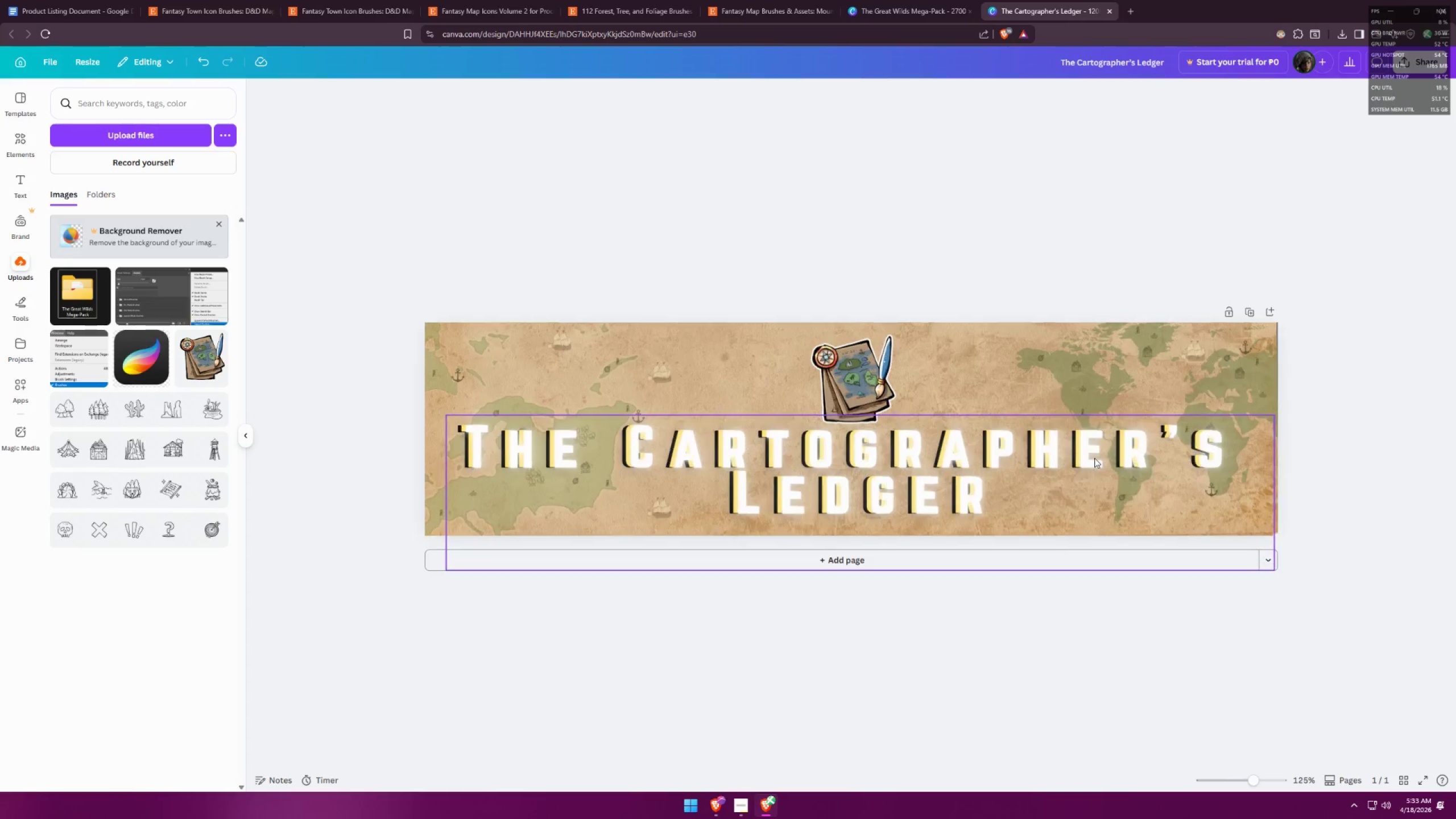 
key(Control+Z)
 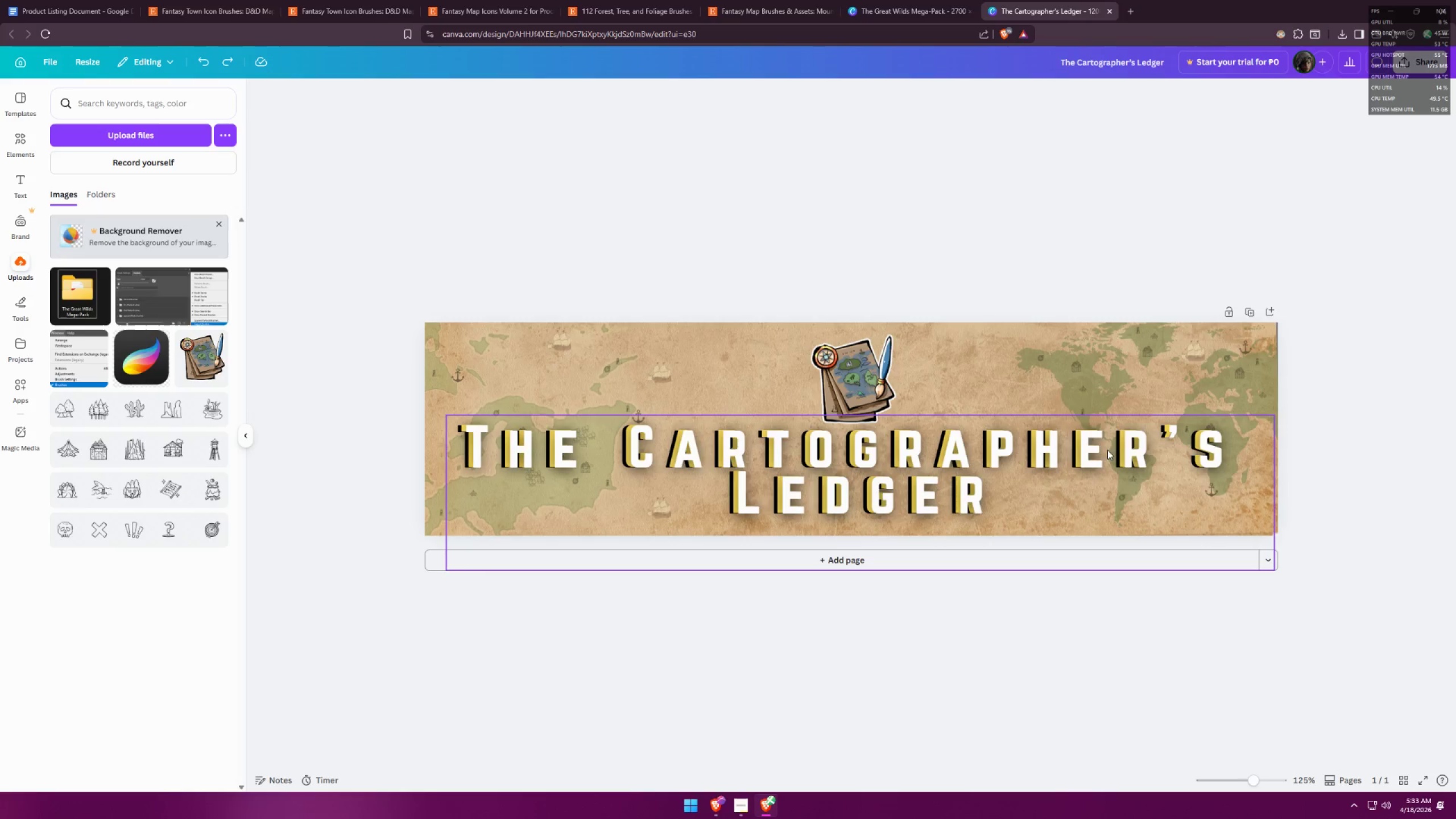 
key(Control+Z)
 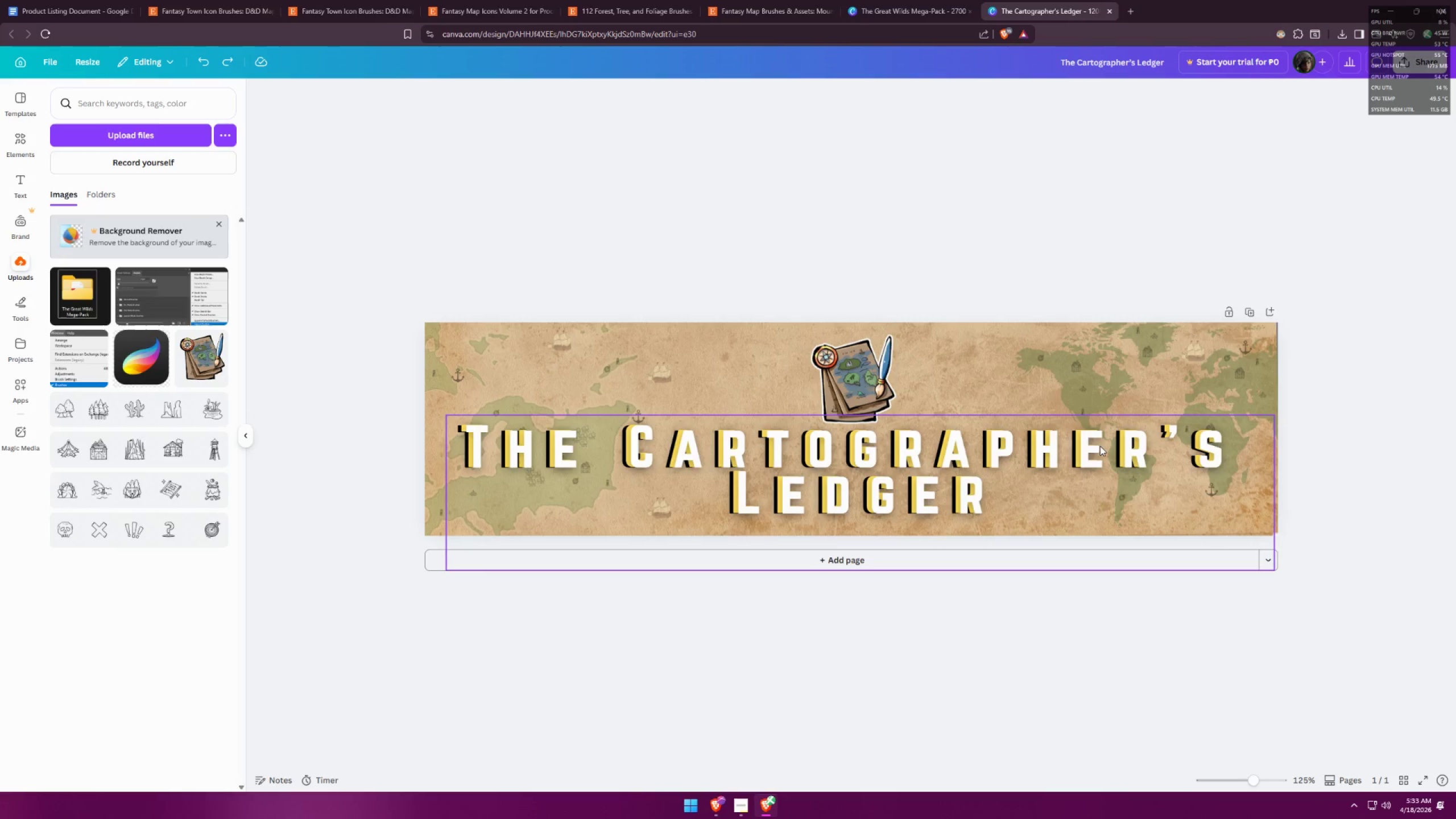 
key(Control+Shift+Z)
 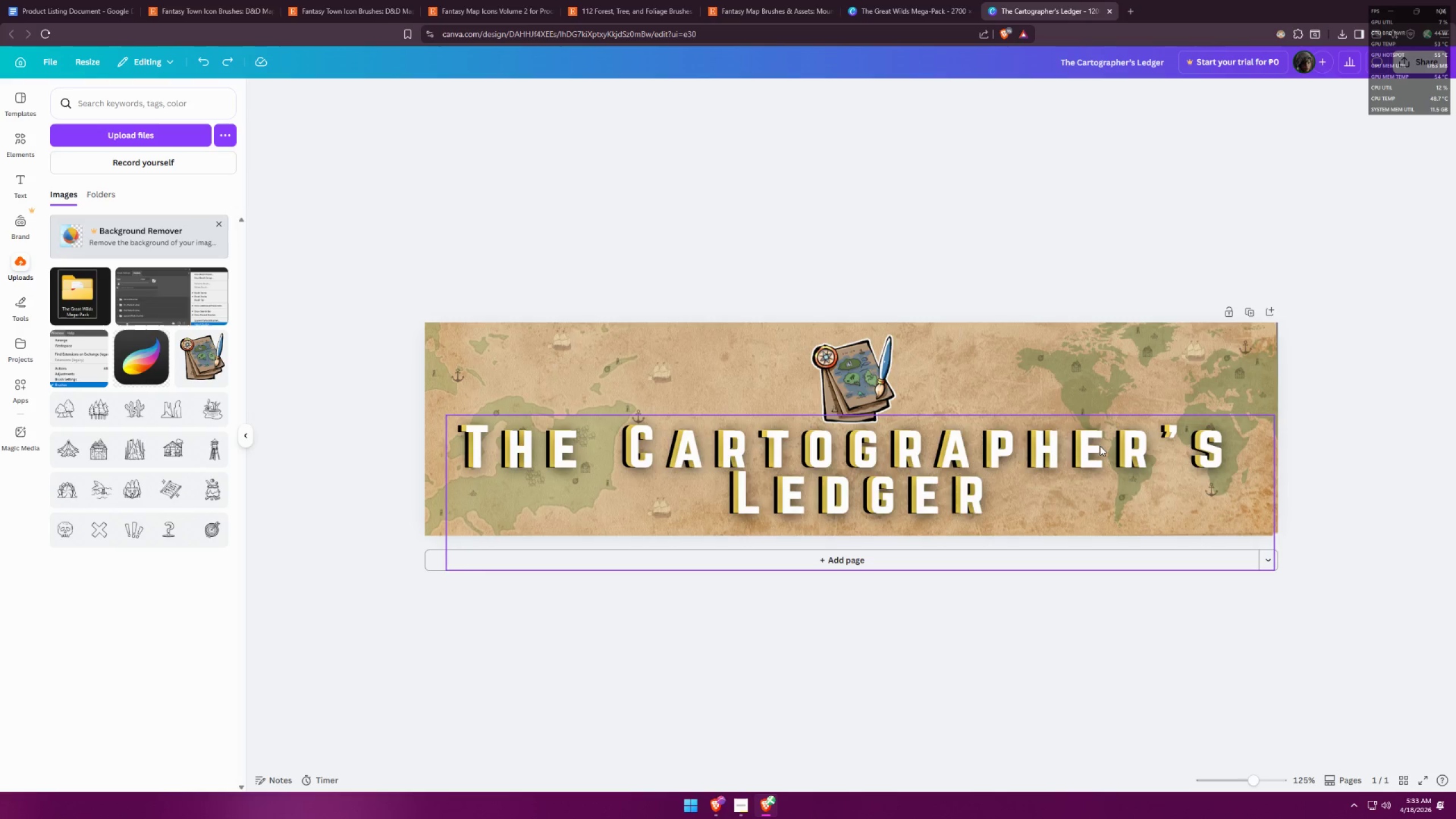 
key(Control+Z)
 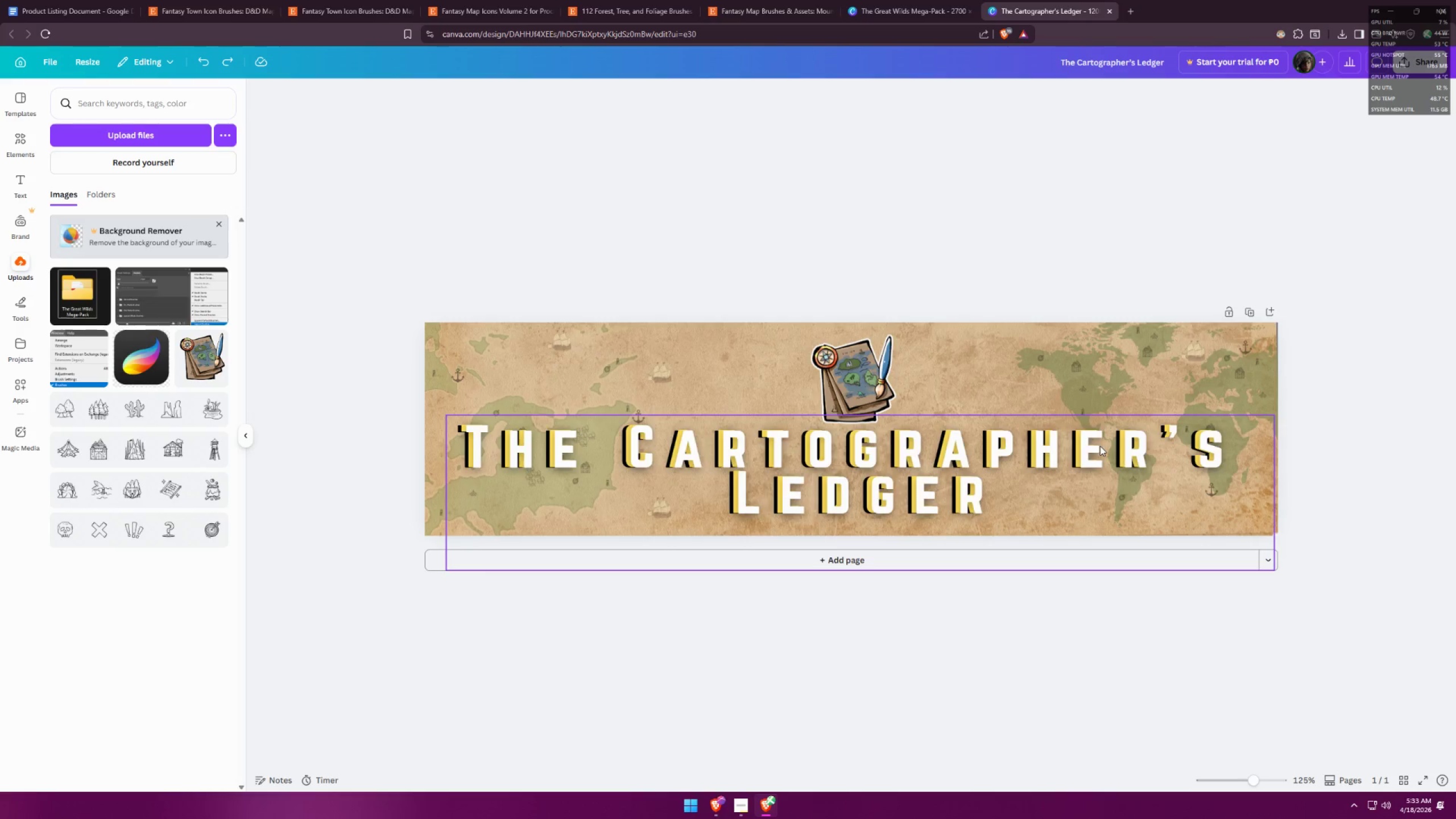 
key(Control+Z)
 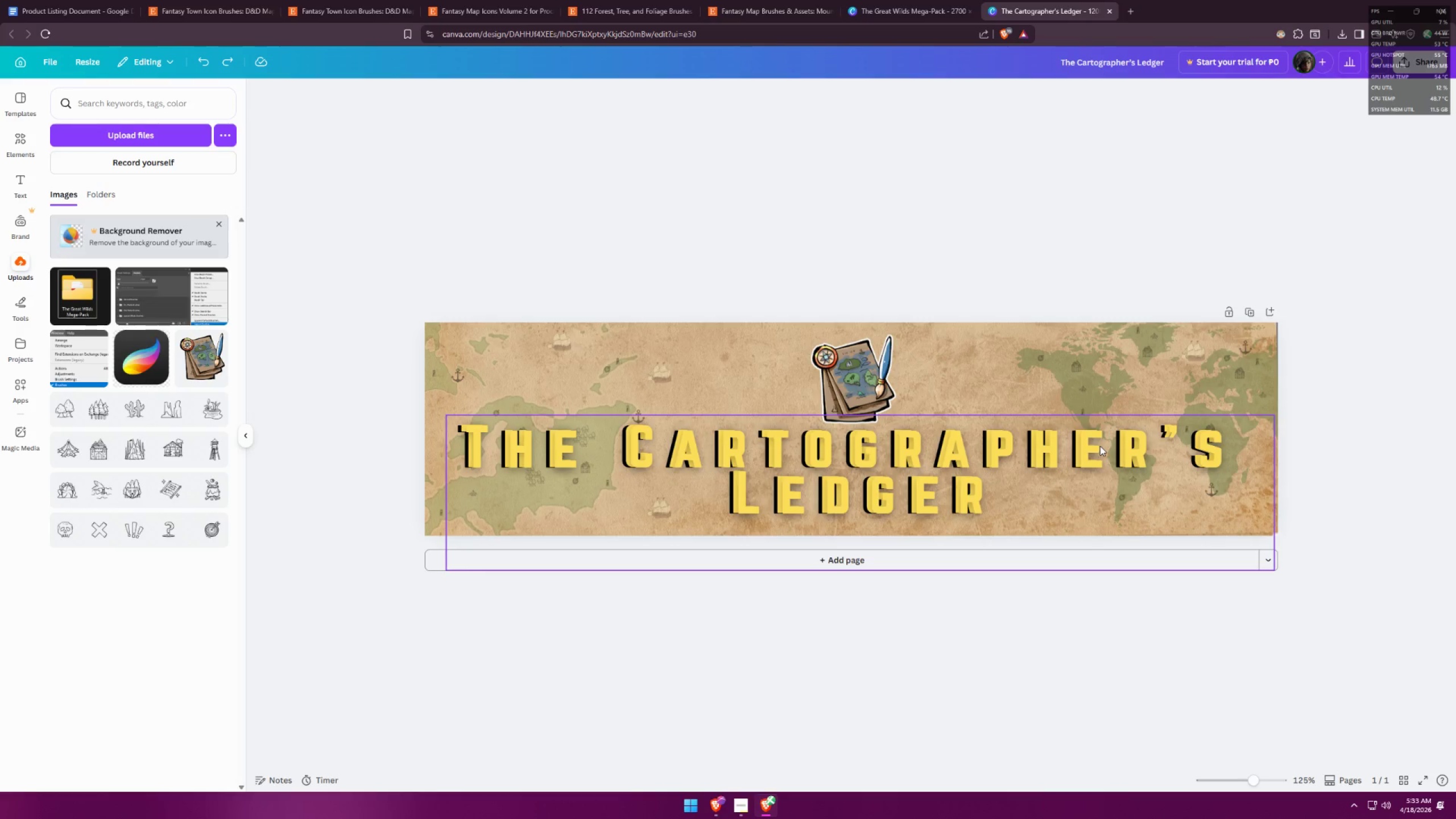 
key(Control+Z)
 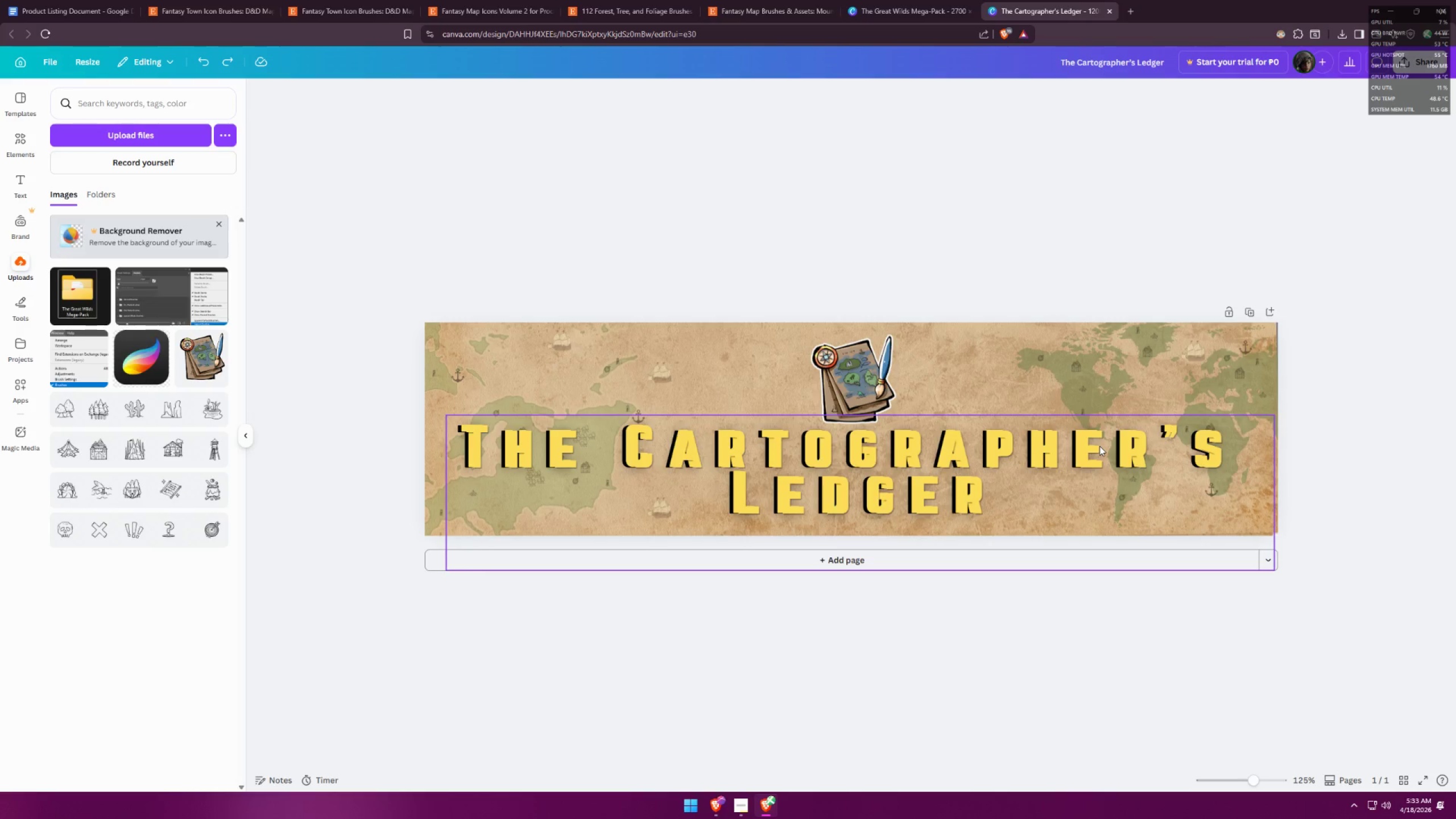 
key(Control+Z)
 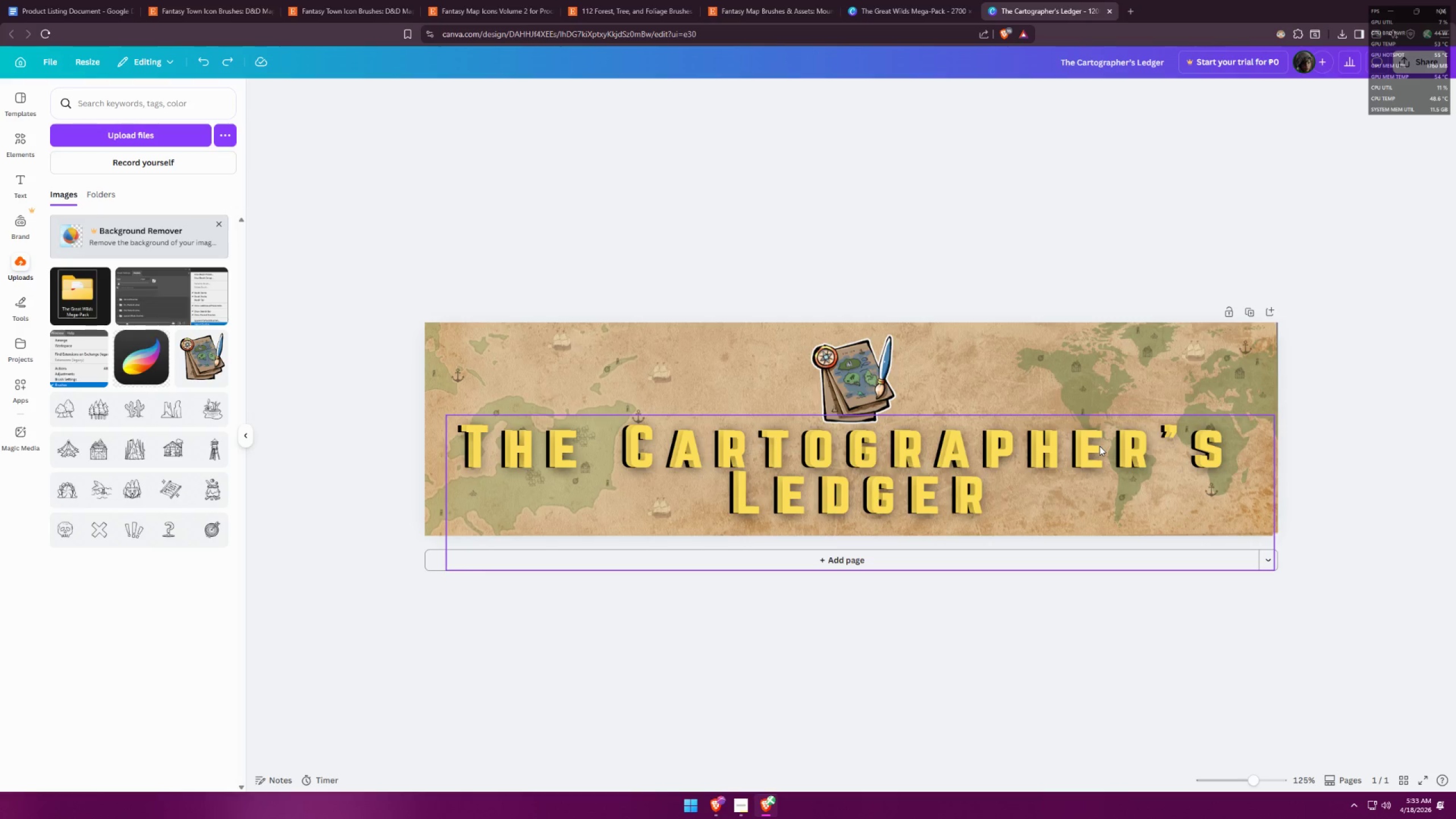 
key(Control+Z)
 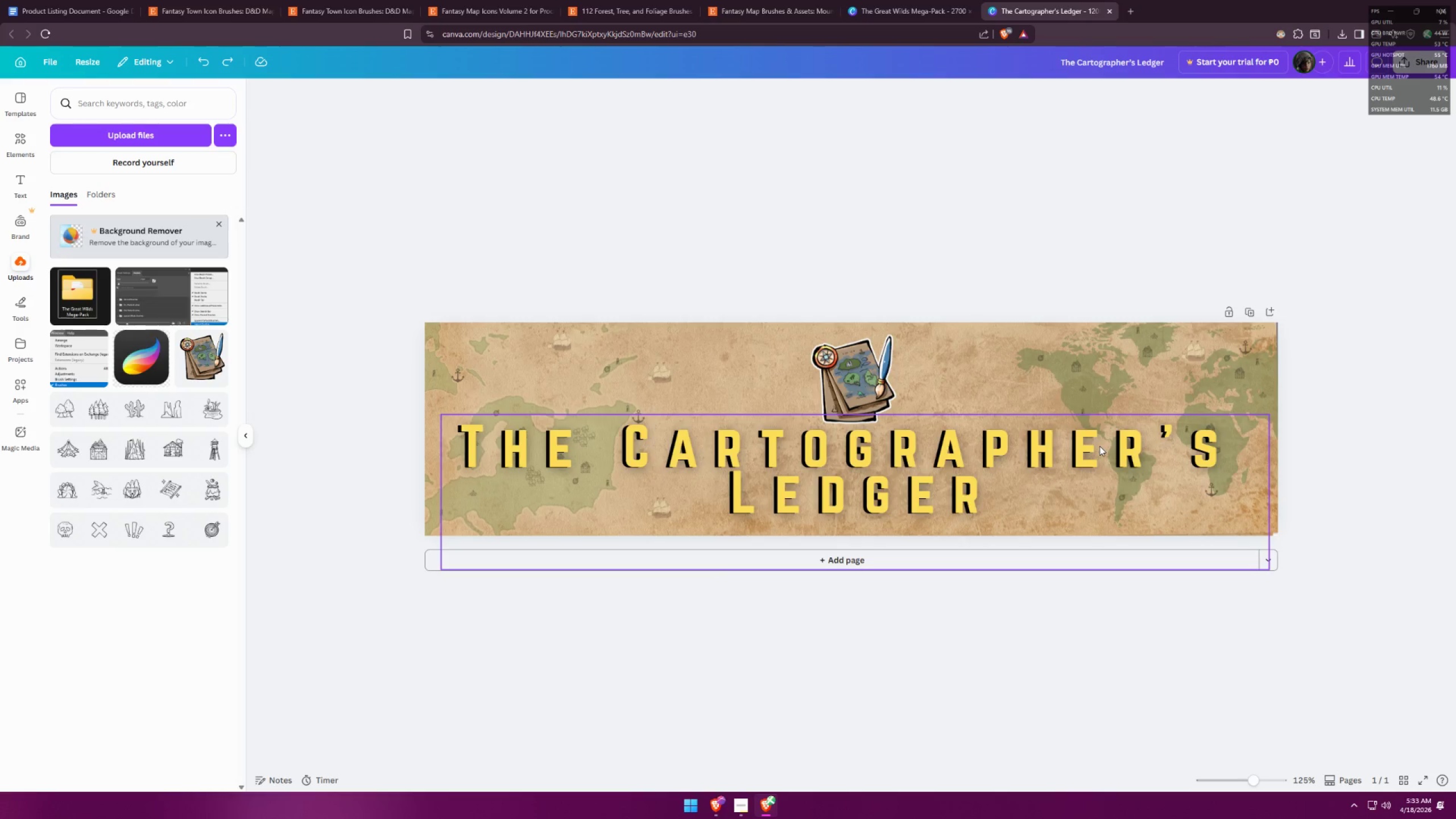 
key(Control+Shift+ShiftLeft)
 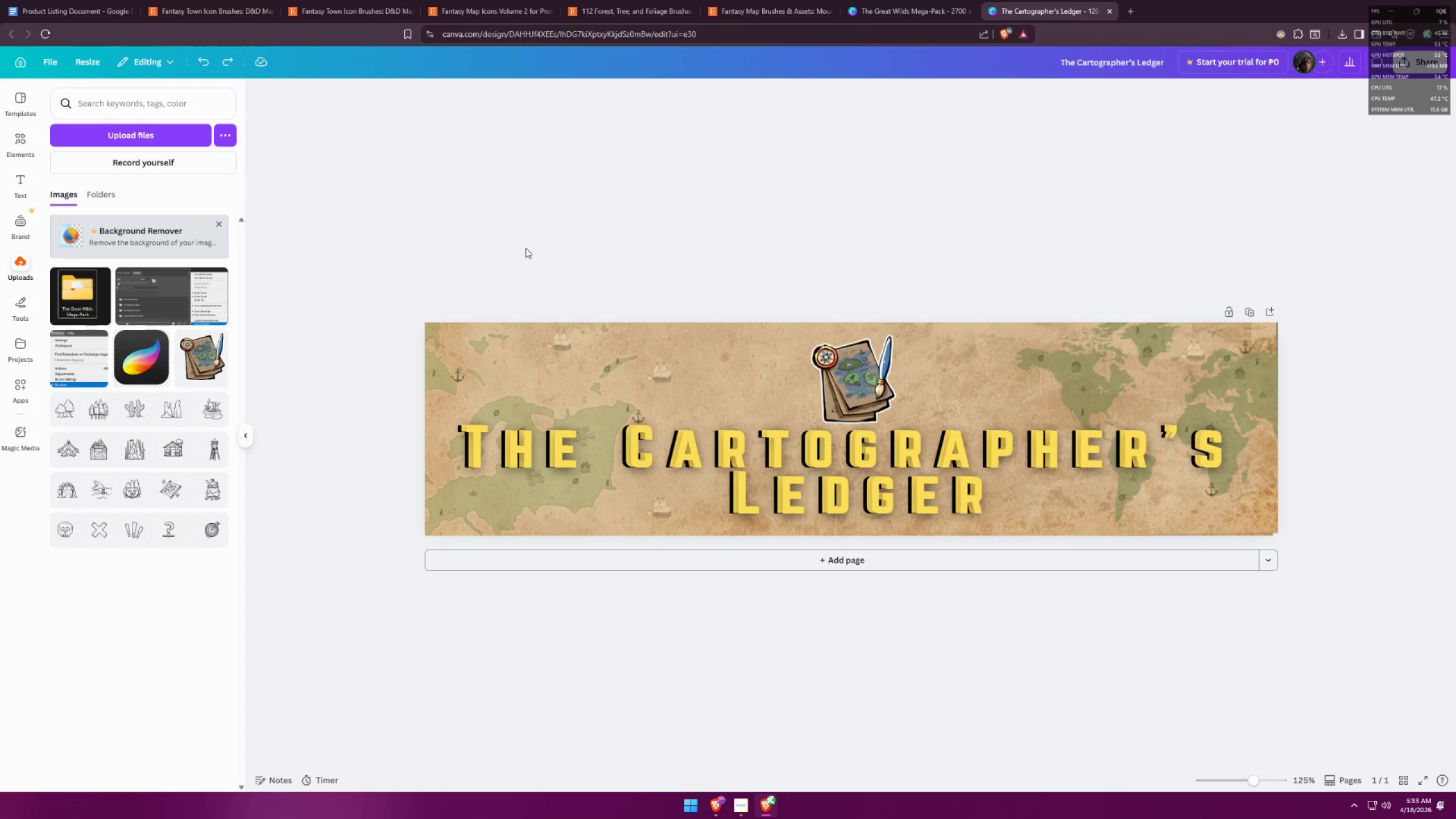 
key(Control+Shift+Z)
 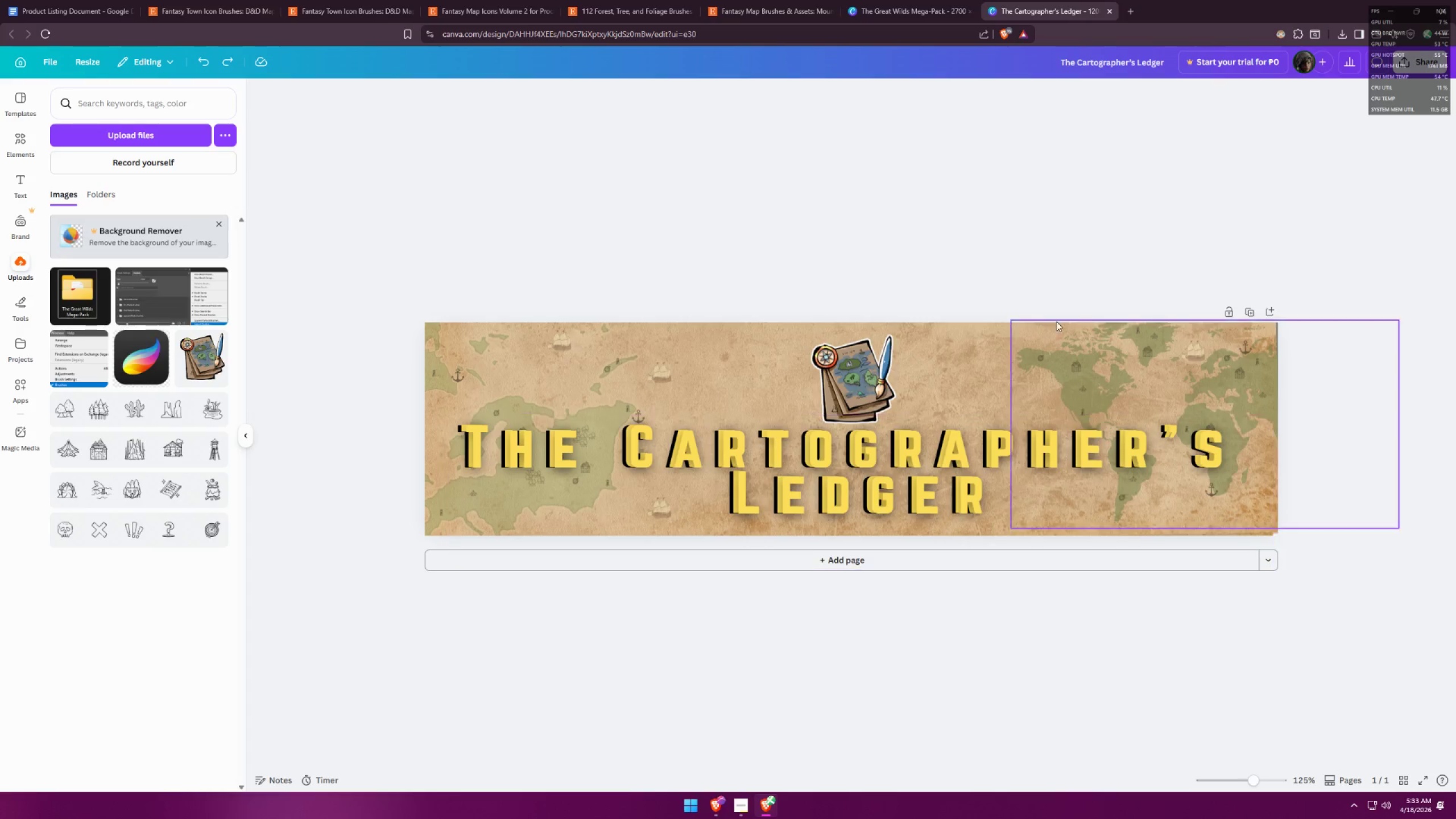 
left_click([911, 493])
 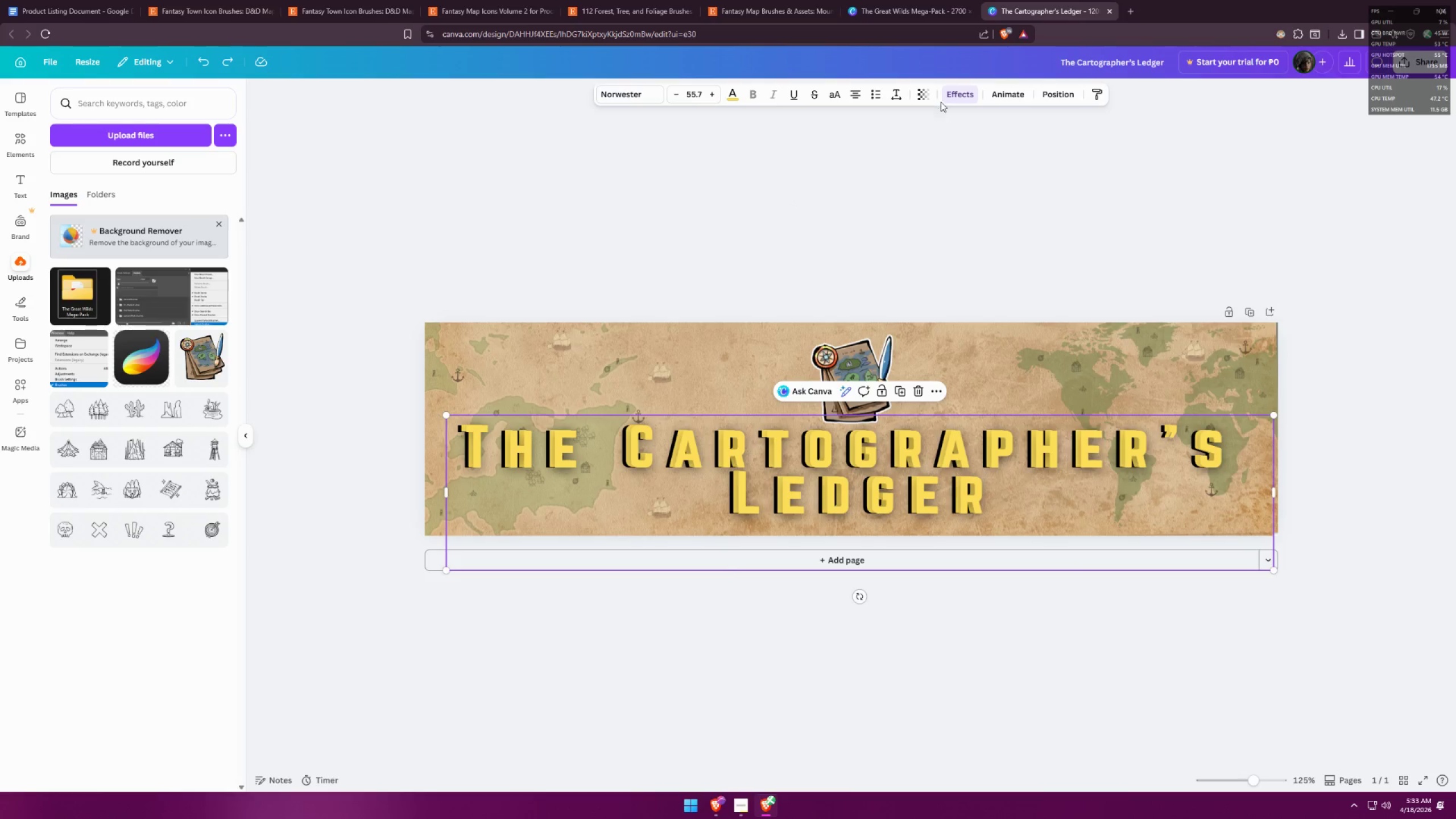 
left_click([957, 92])
 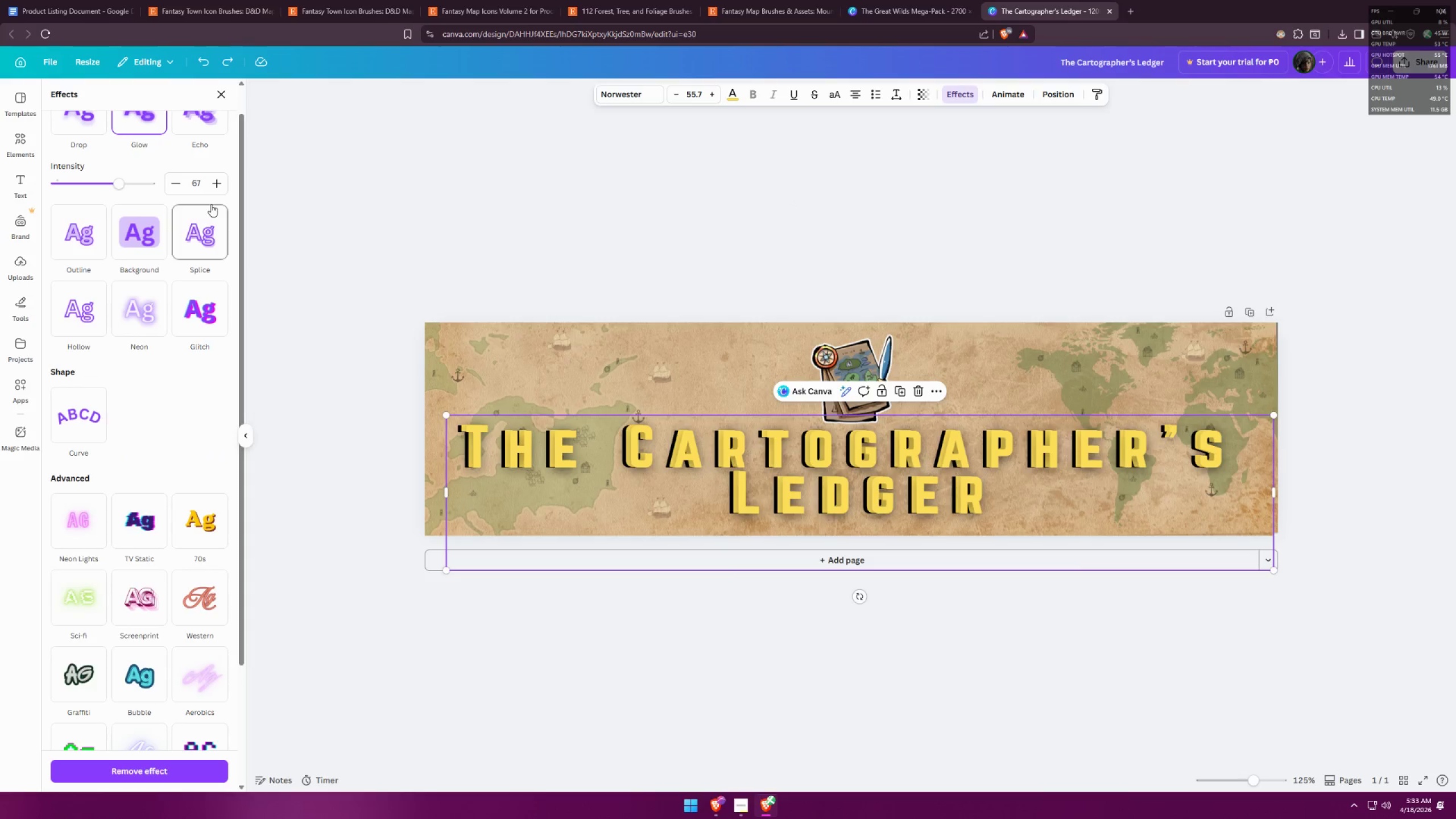 
left_click([210, 227])
 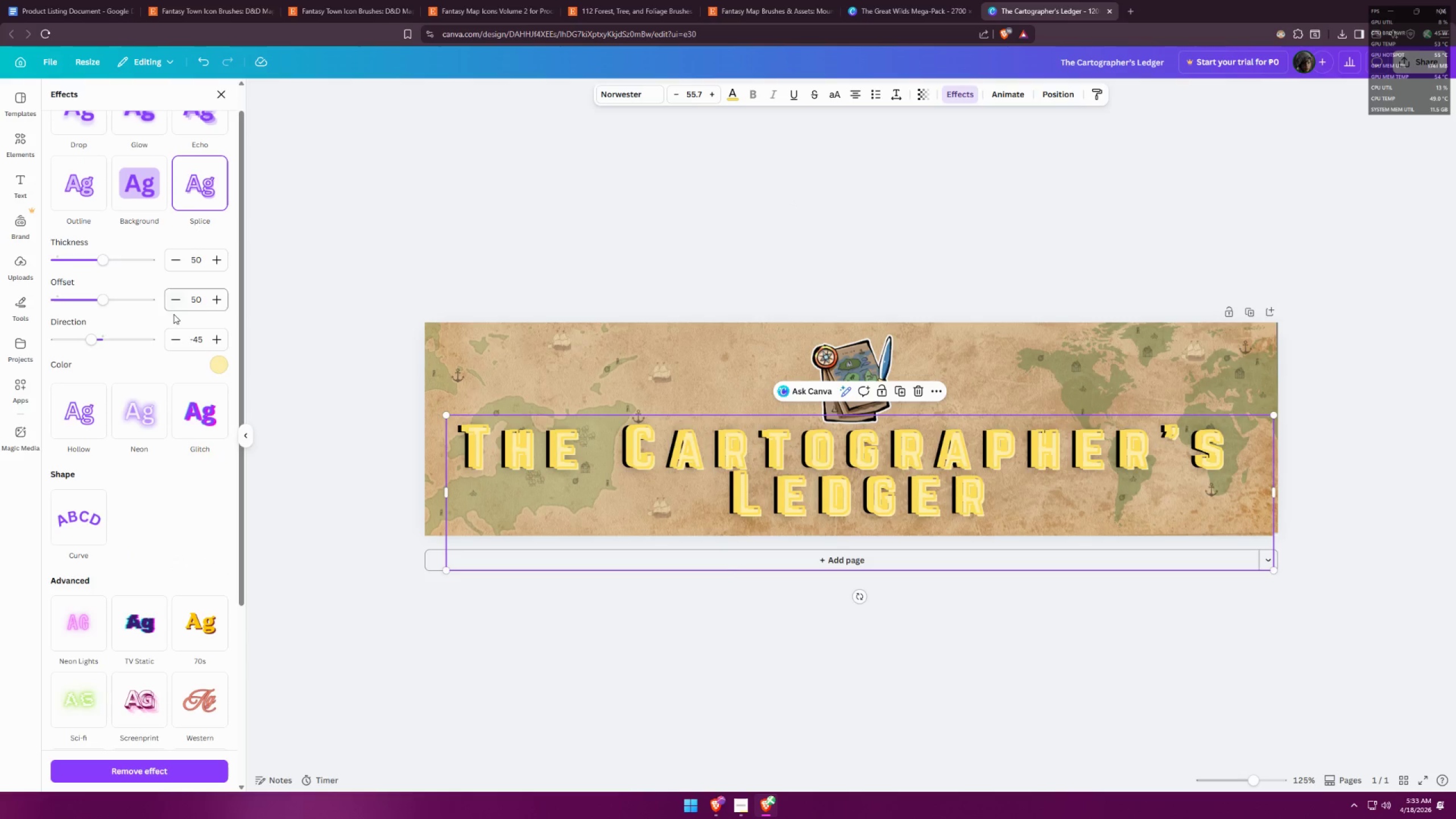 
left_click([217, 366])
 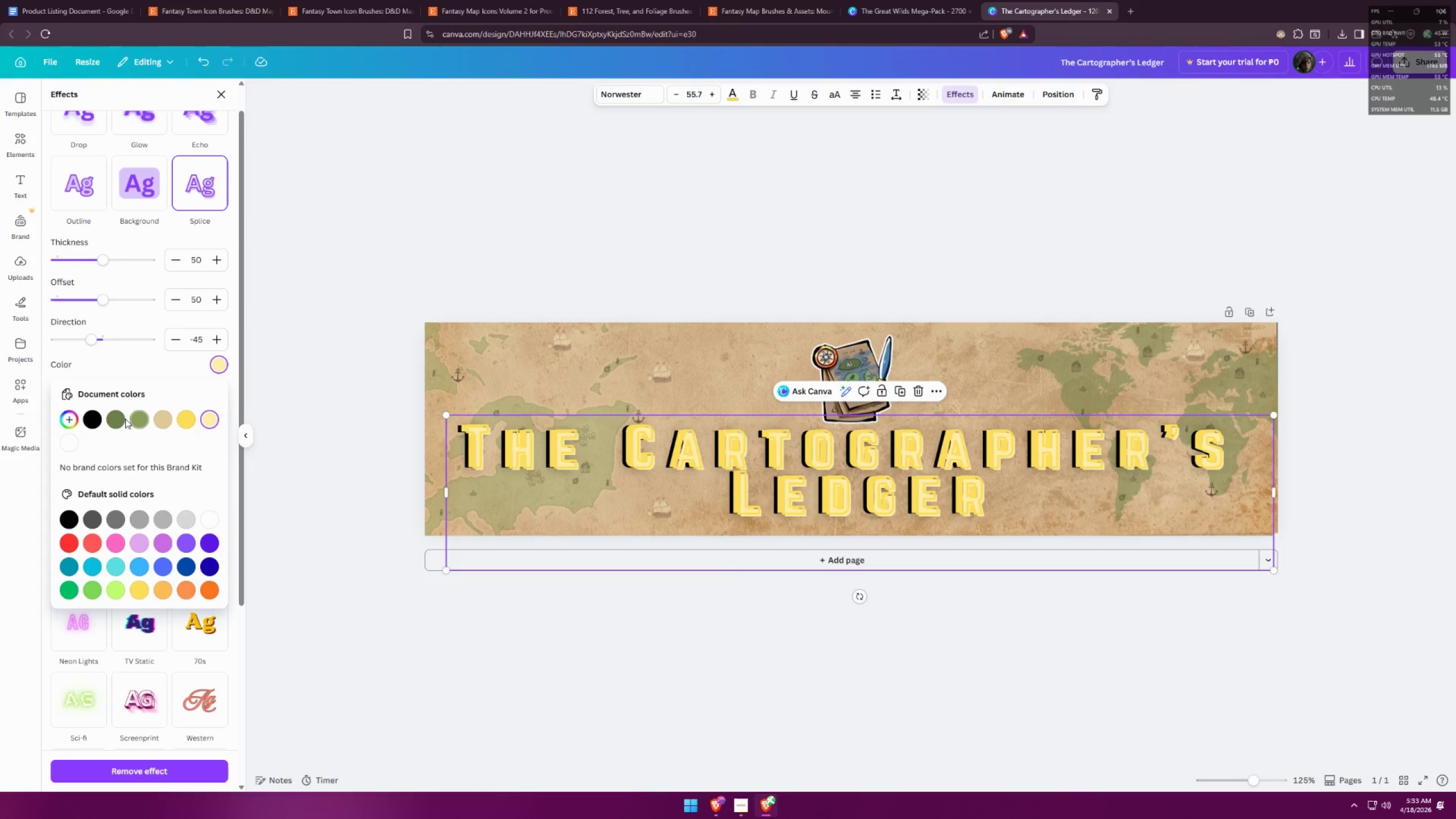 
left_click([96, 419])
 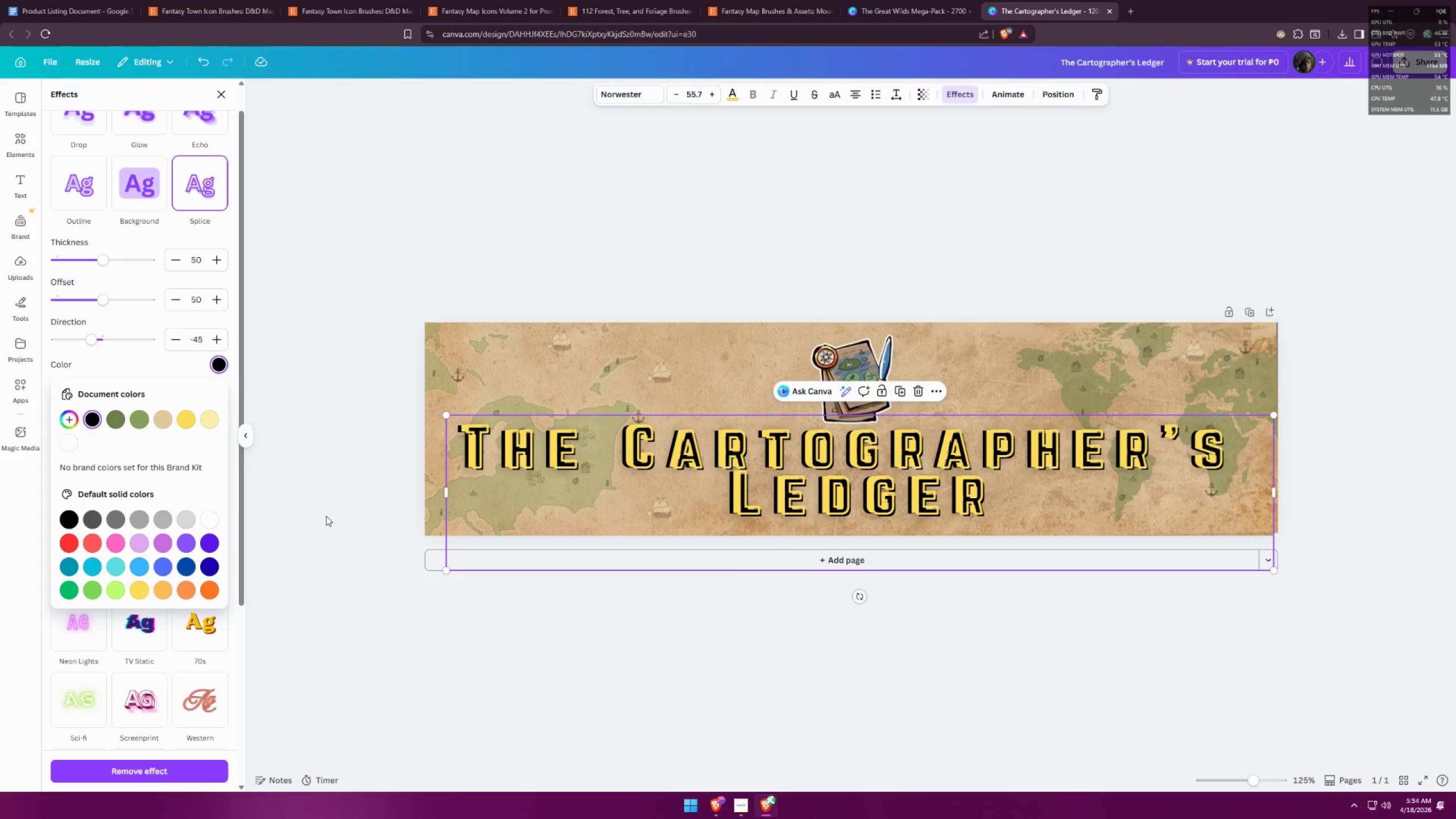 
left_click([213, 518])
 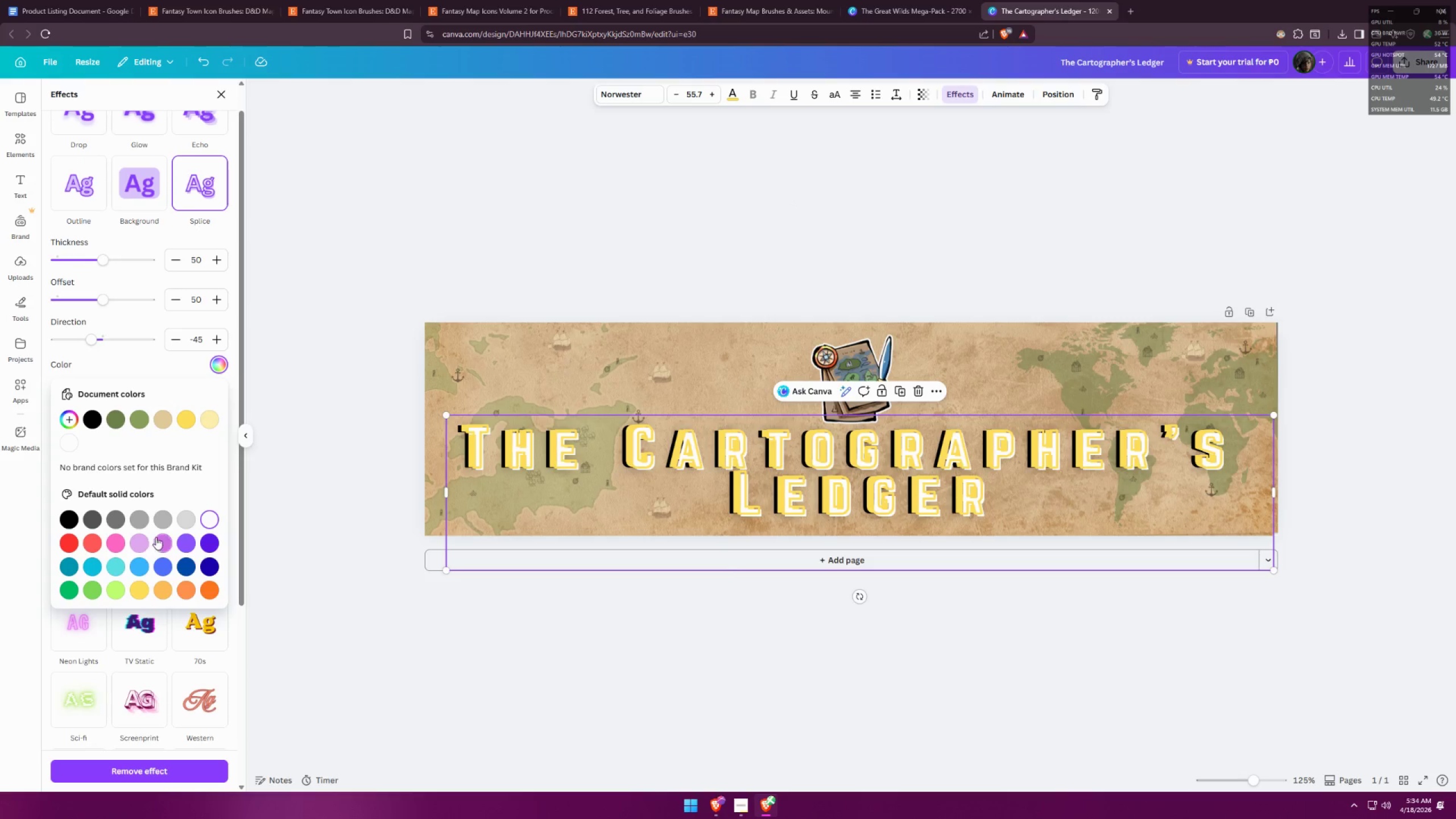 
left_click([136, 592])
 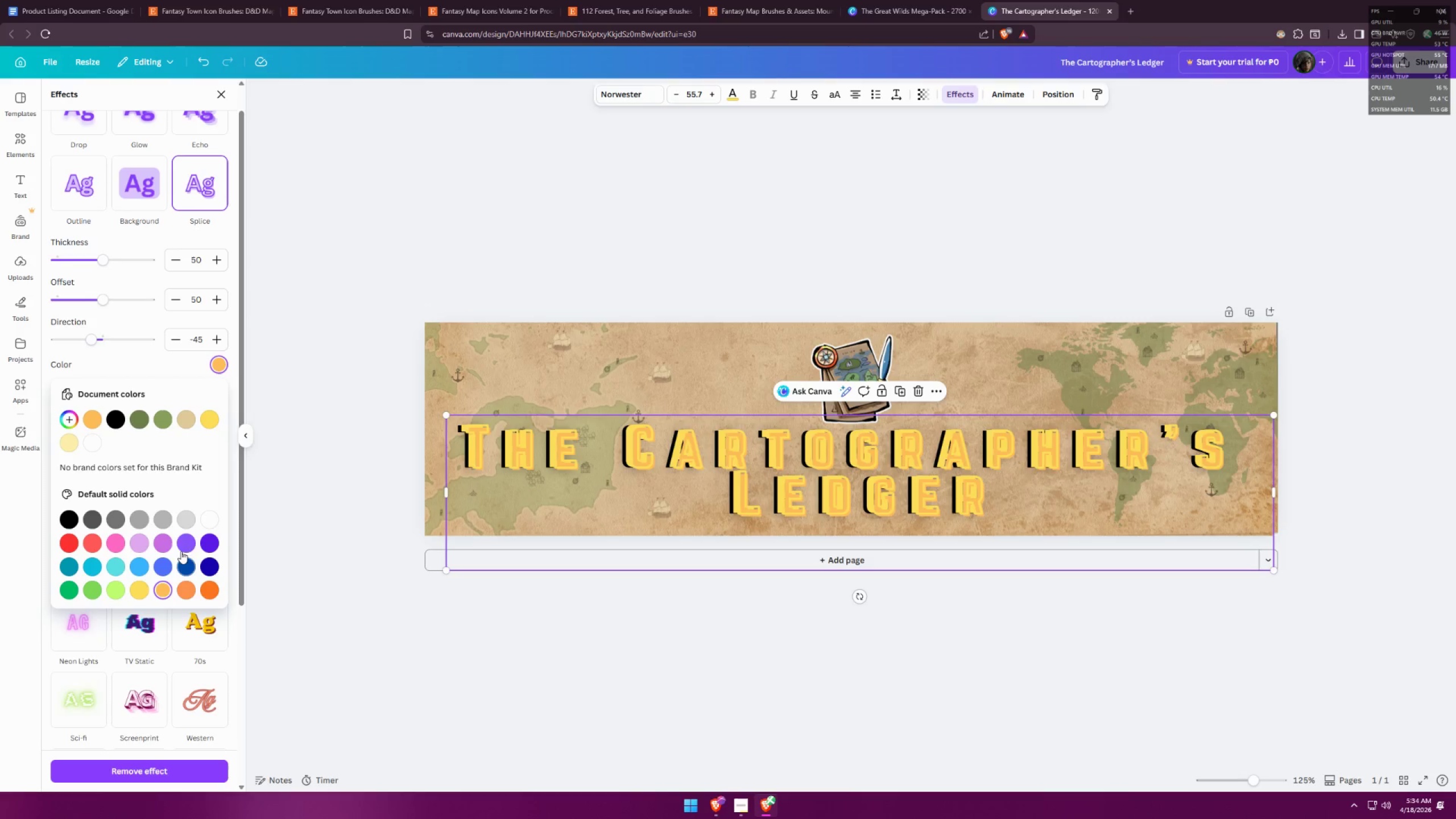 
scroll: coordinate [175, 463], scroll_direction: up, amount: 3.0
 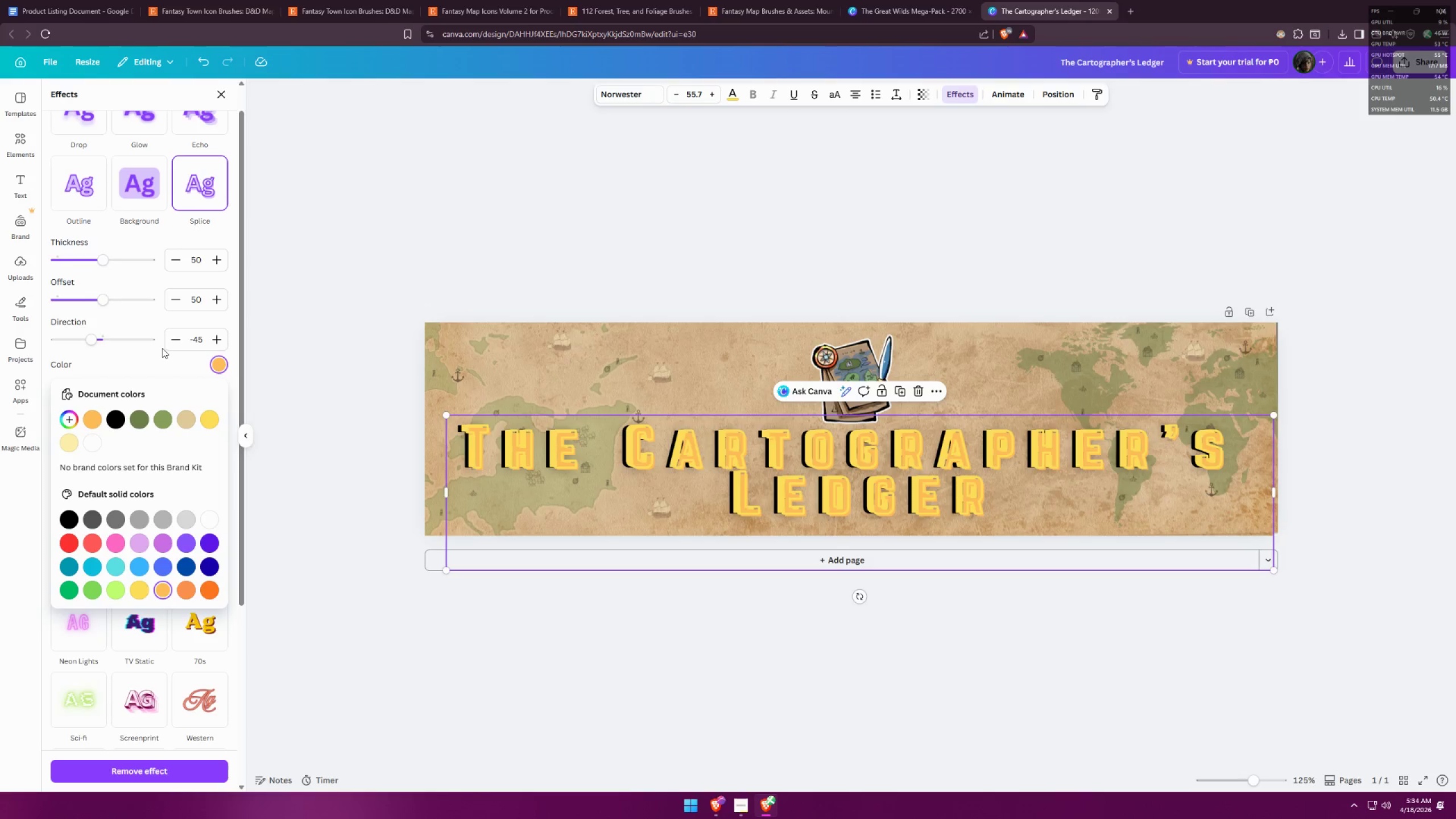 
left_click([164, 371])
 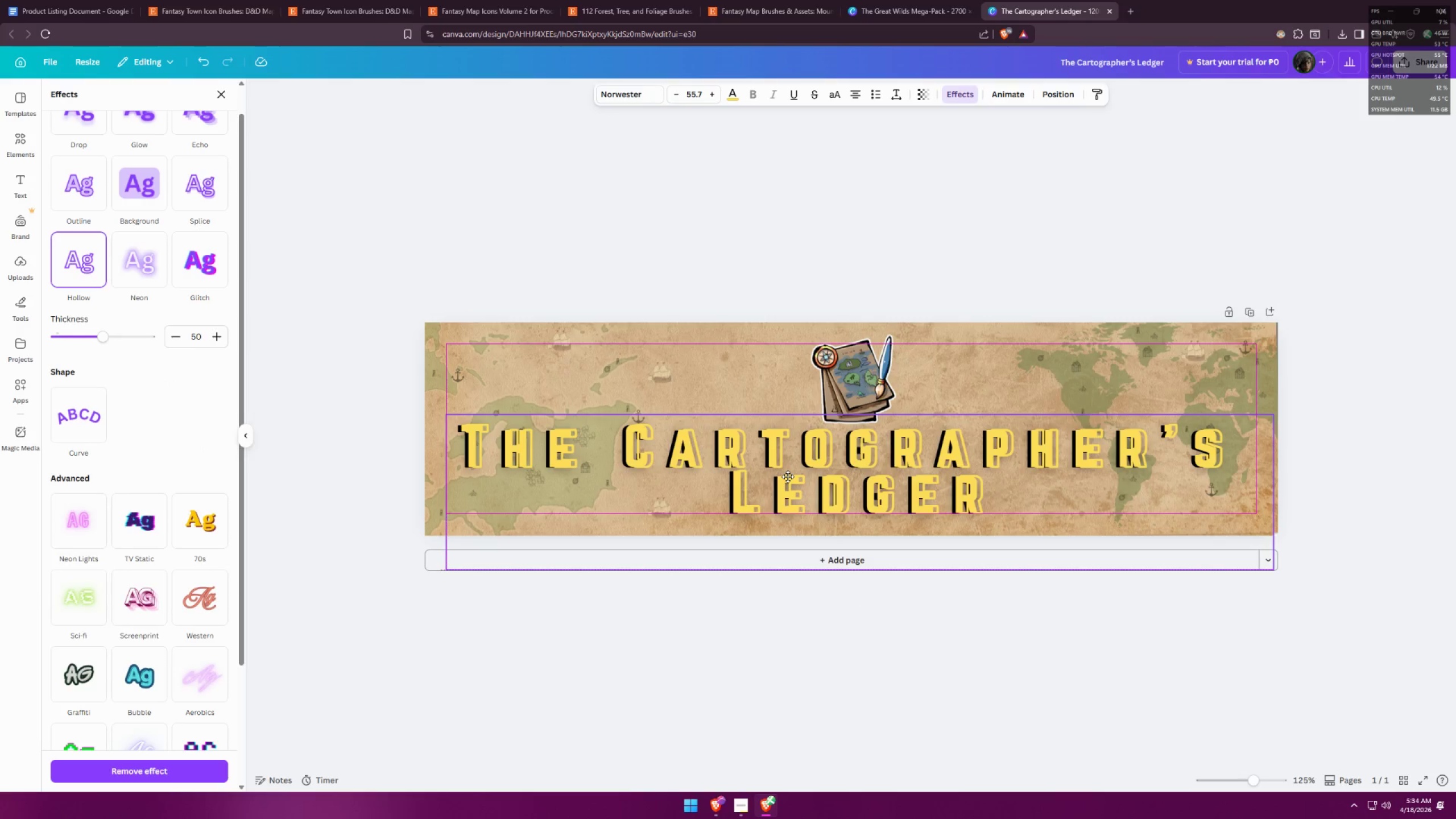 
wait(6.83)
 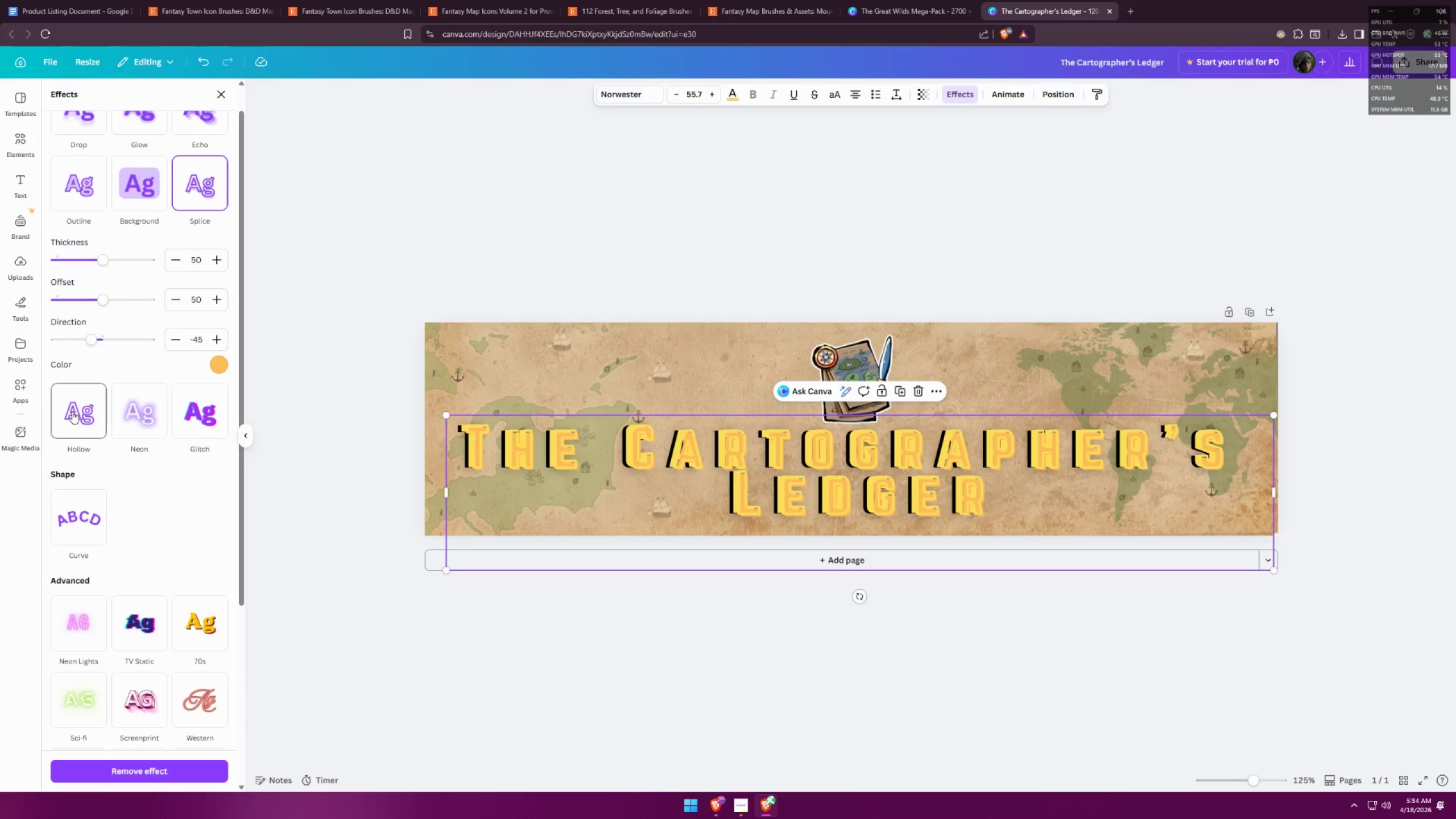 
scroll: coordinate [147, 411], scroll_direction: up, amount: 1.0
 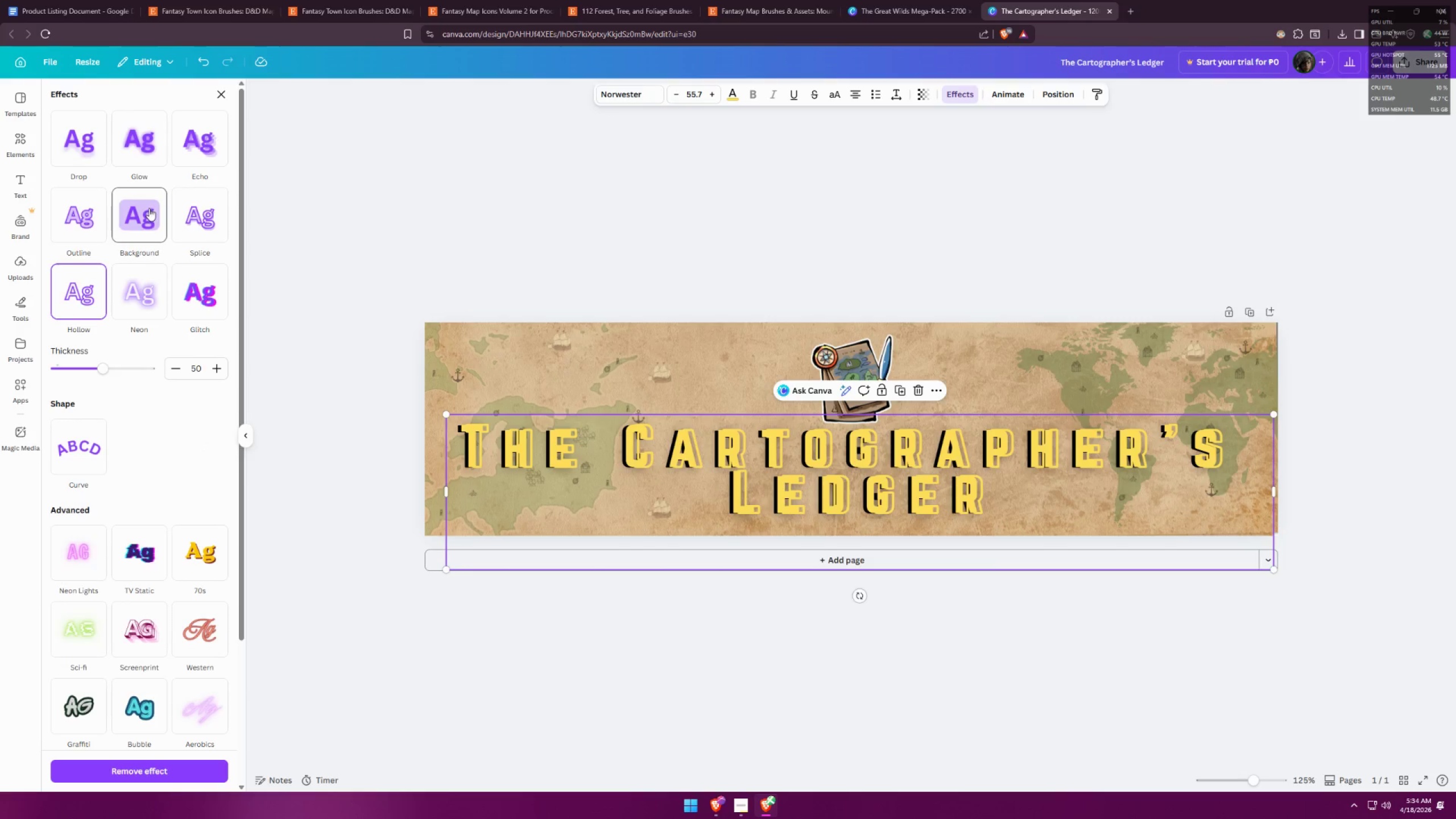 
left_click([133, 147])
 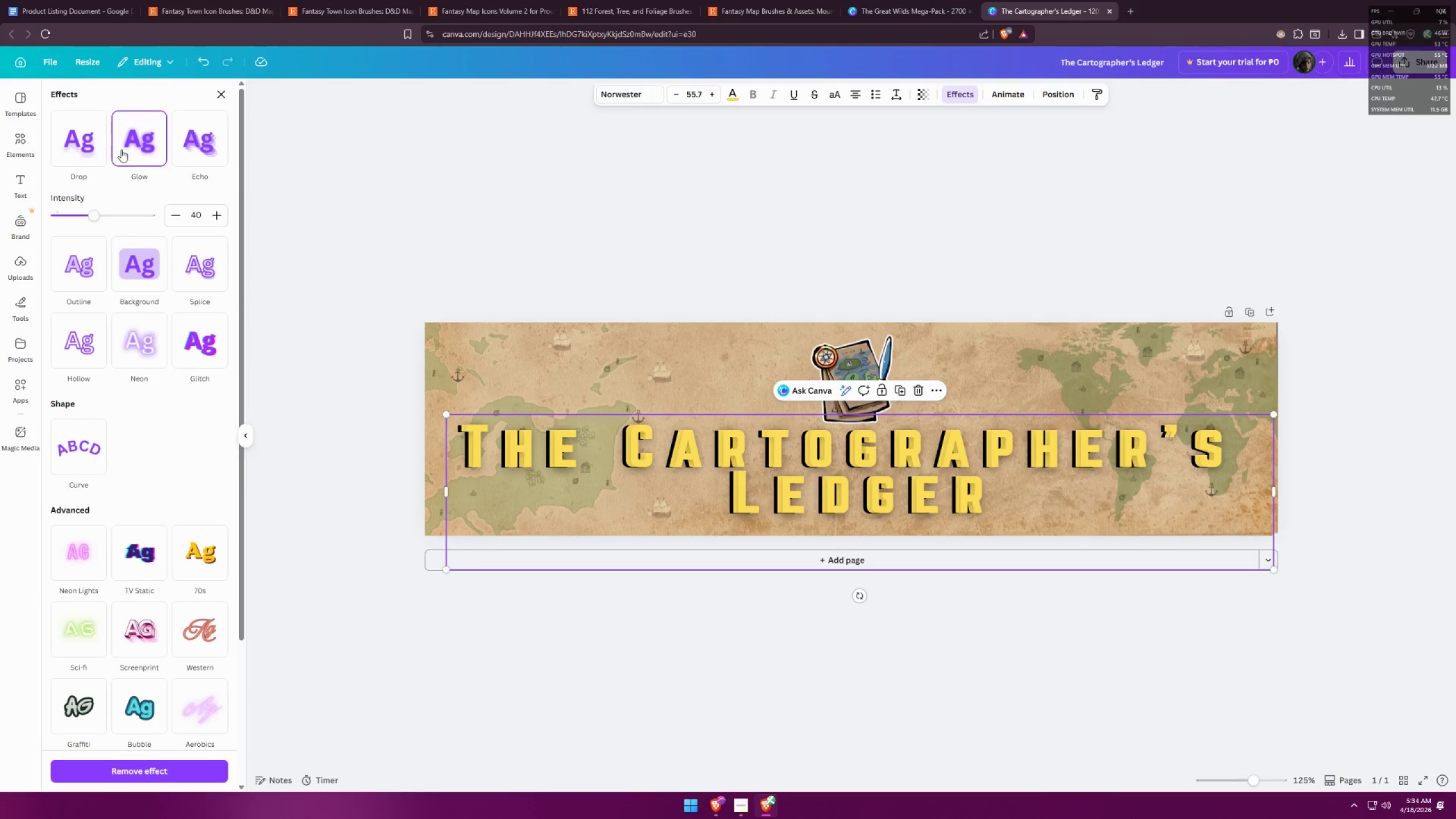 
left_click([82, 148])
 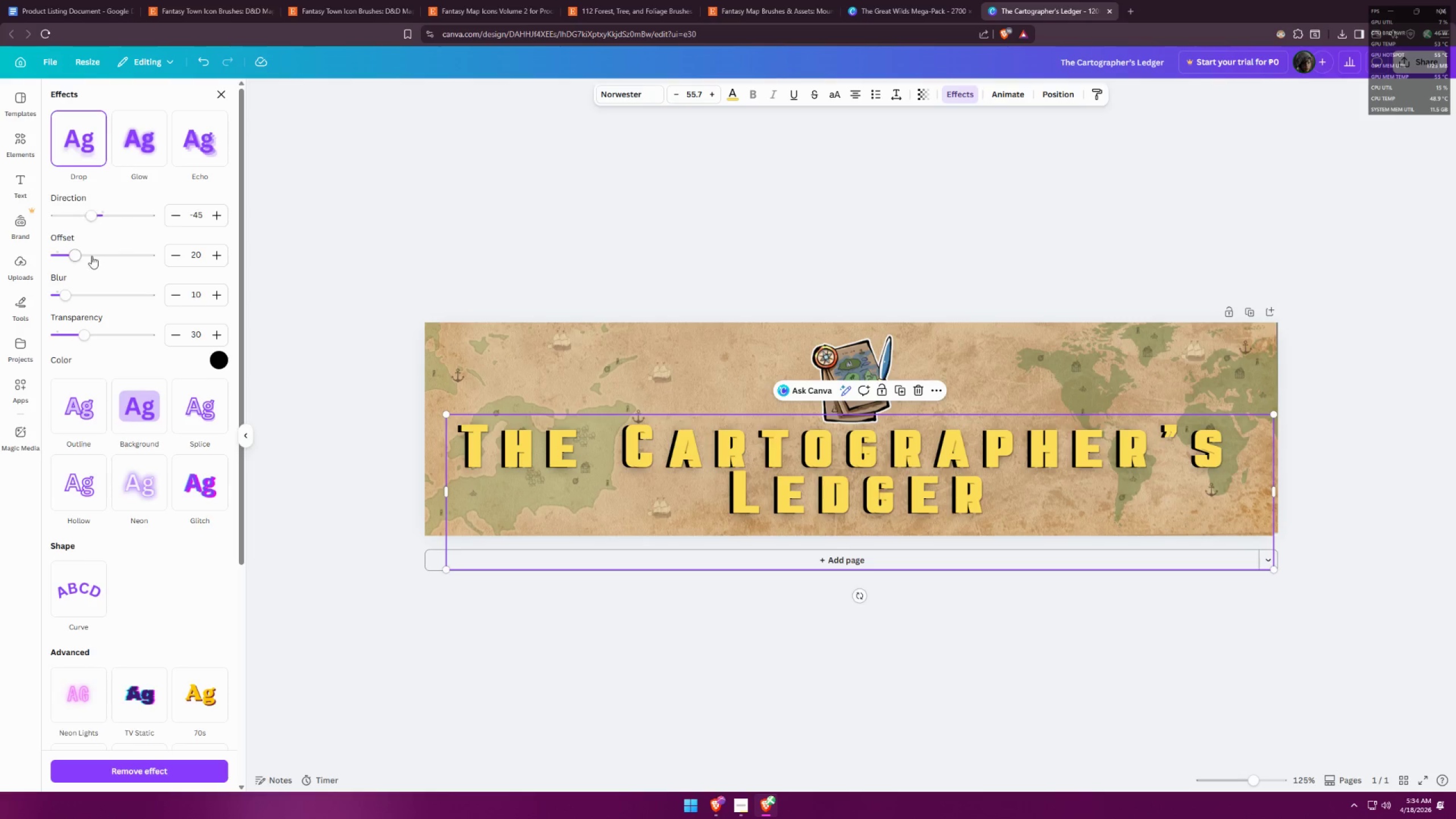 
left_click_drag(start_coordinate=[90, 215], to_coordinate=[117, 214])
 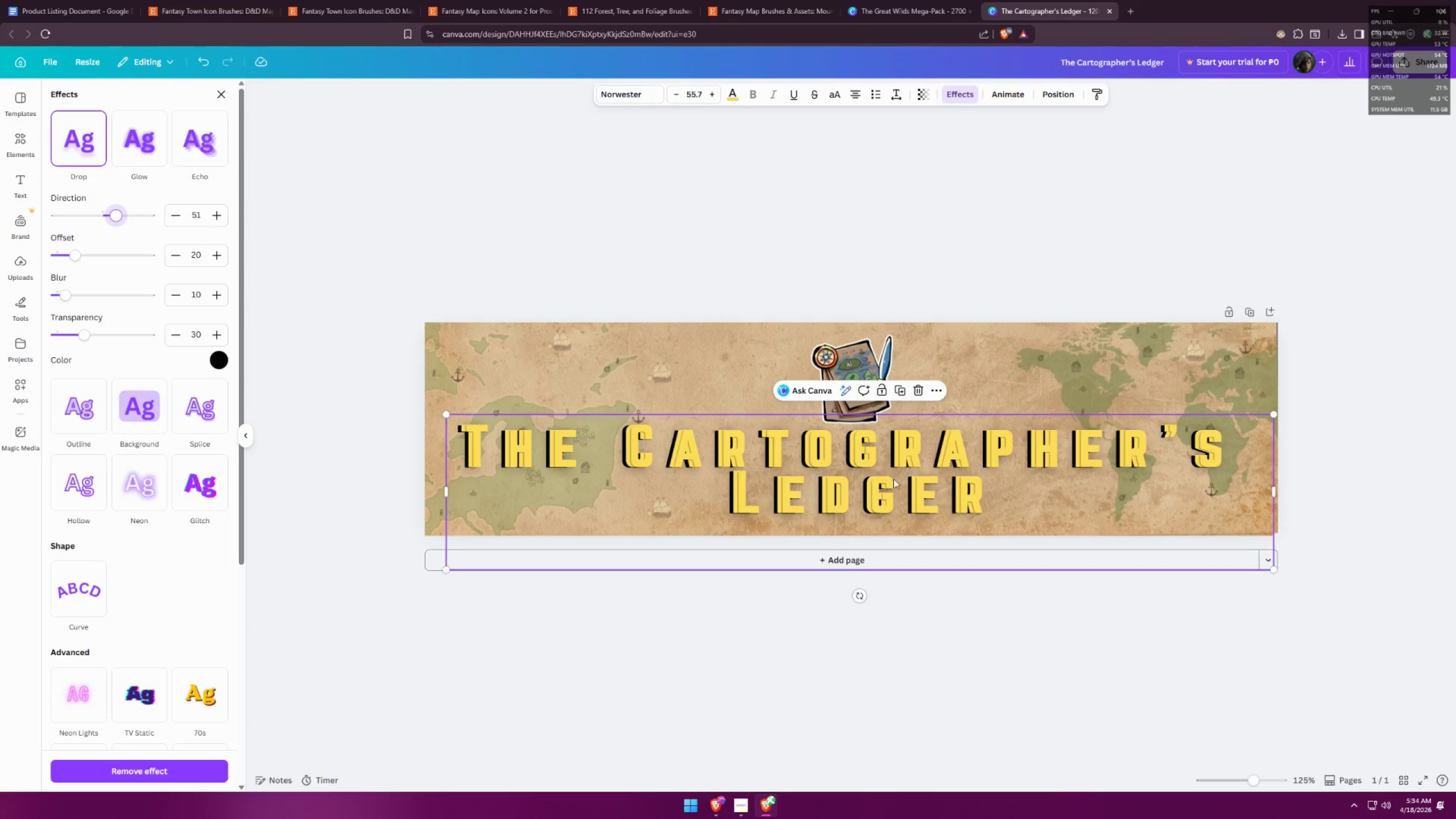 
left_click_drag(start_coordinate=[941, 482], to_coordinate=[938, 482])
 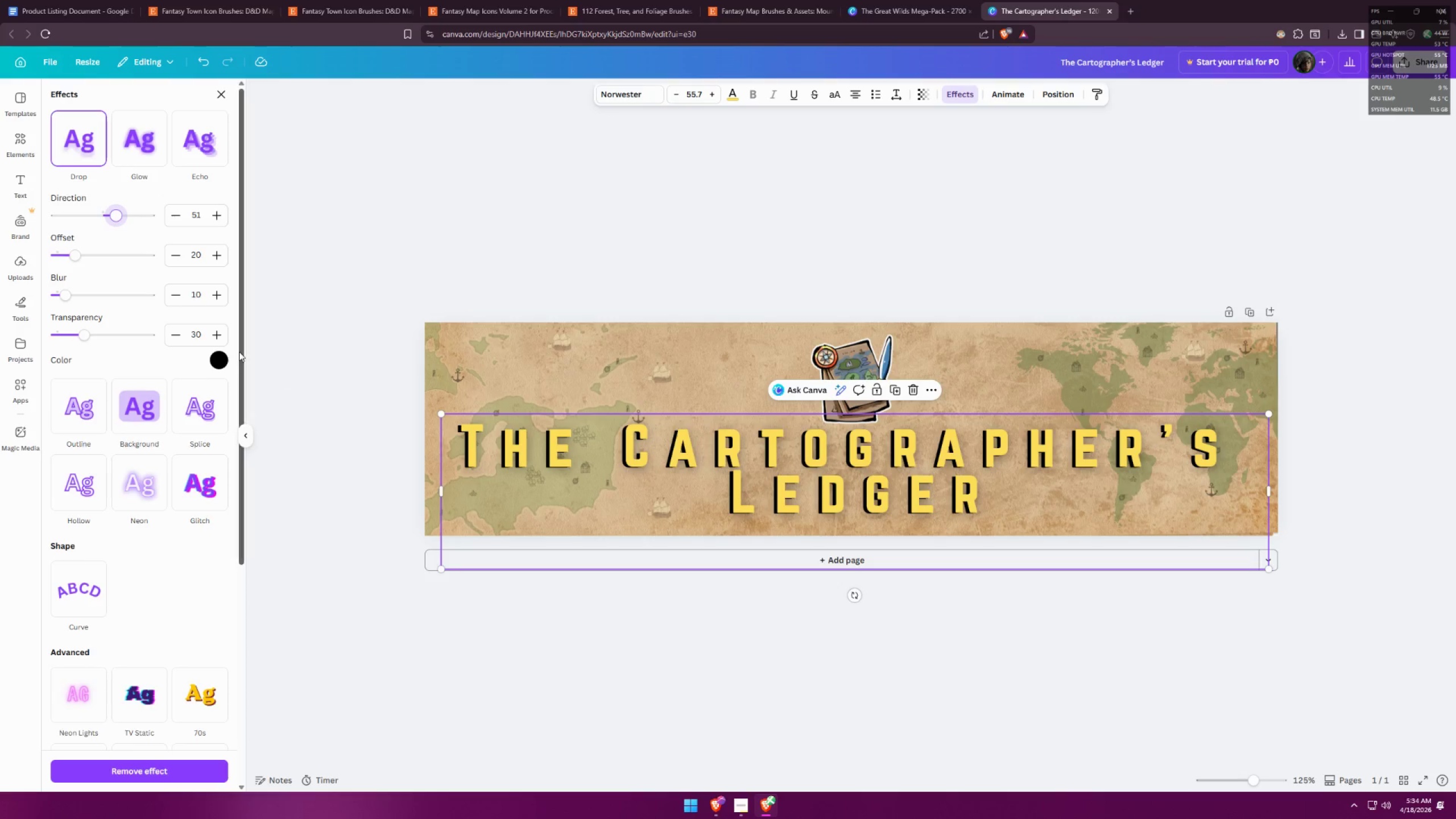 
left_click_drag(start_coordinate=[96, 334], to_coordinate=[255, 310])
 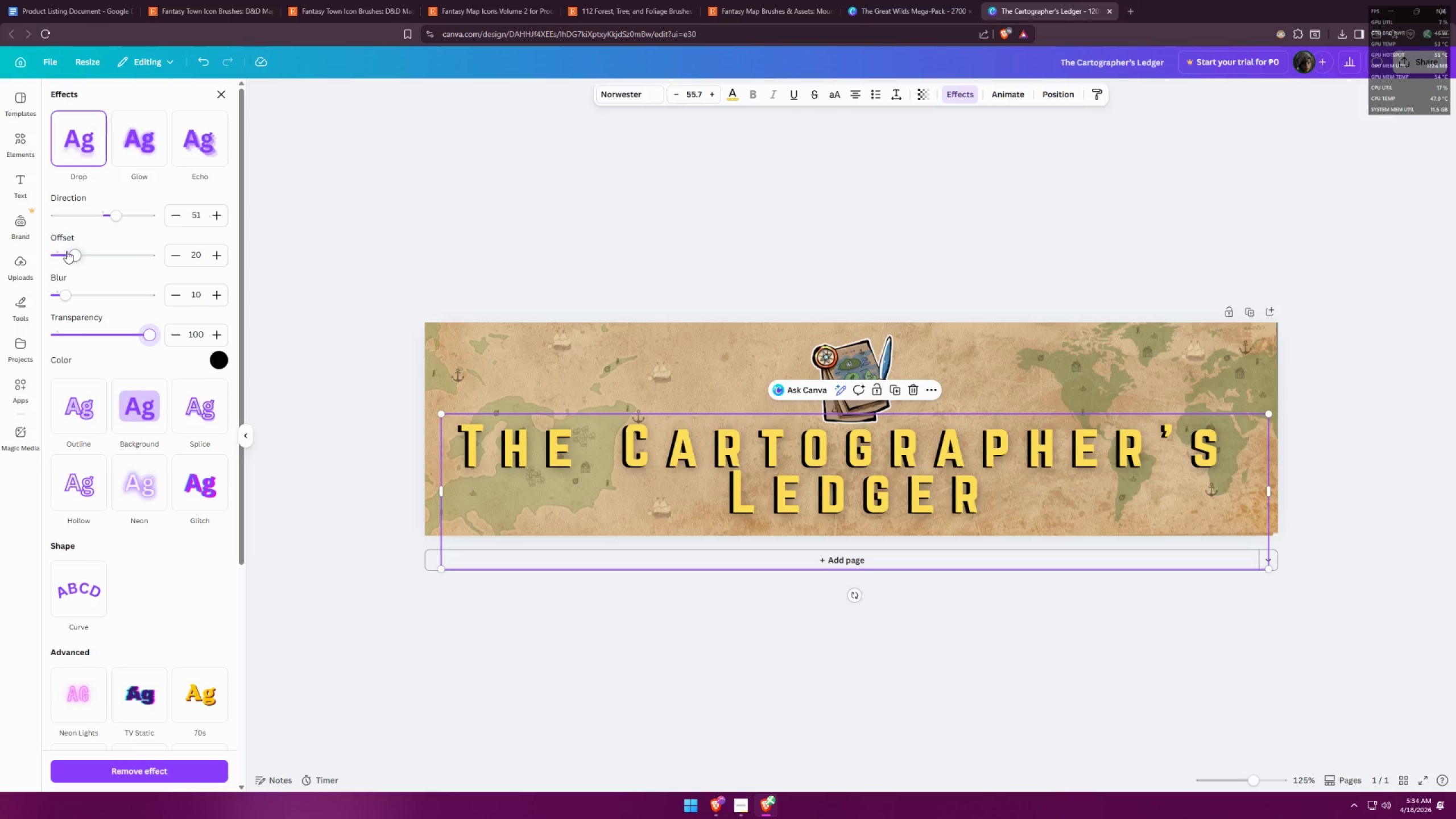 
left_click_drag(start_coordinate=[77, 250], to_coordinate=[185, 249])
 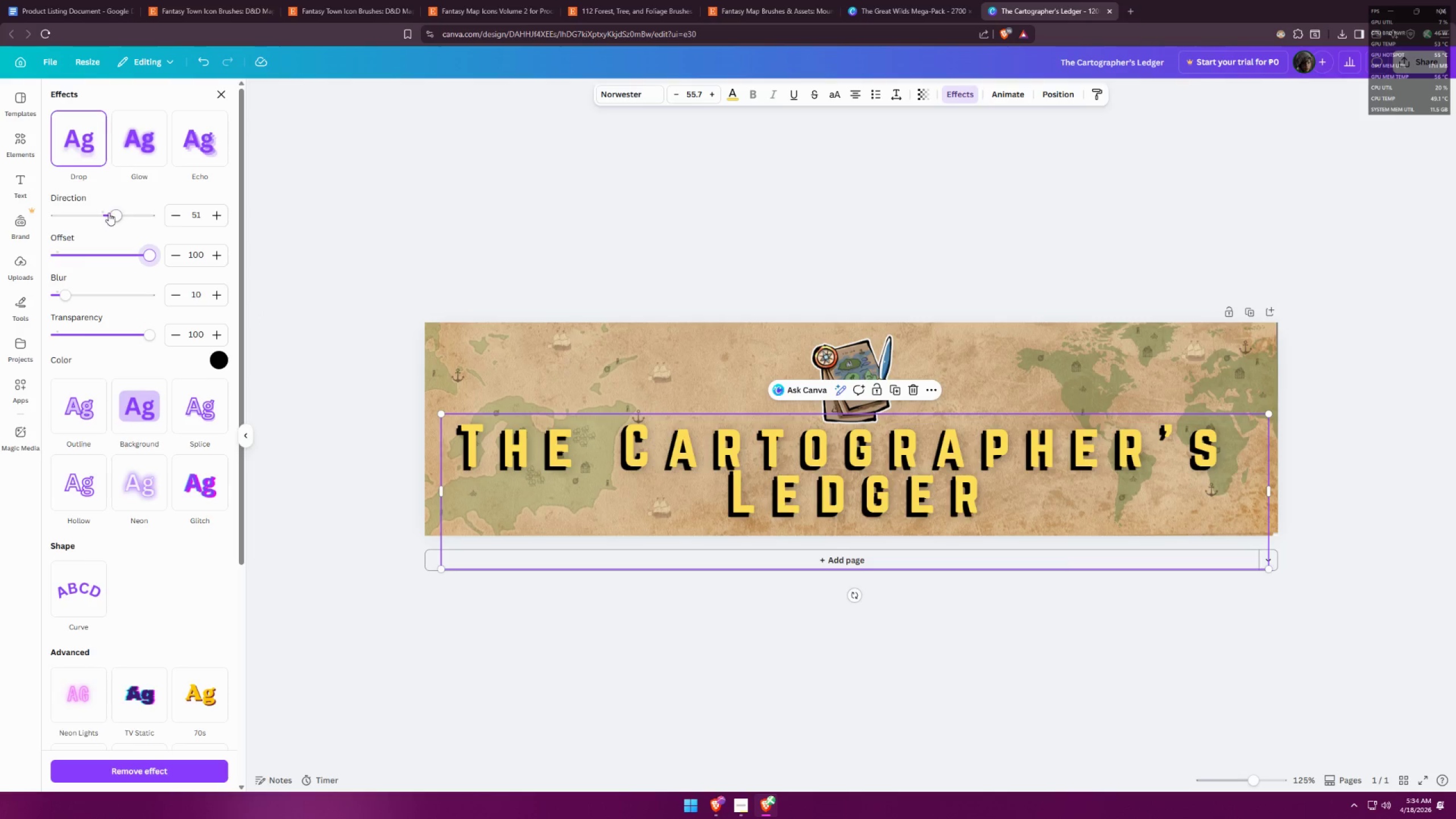 
left_click_drag(start_coordinate=[114, 212], to_coordinate=[117, 206])
 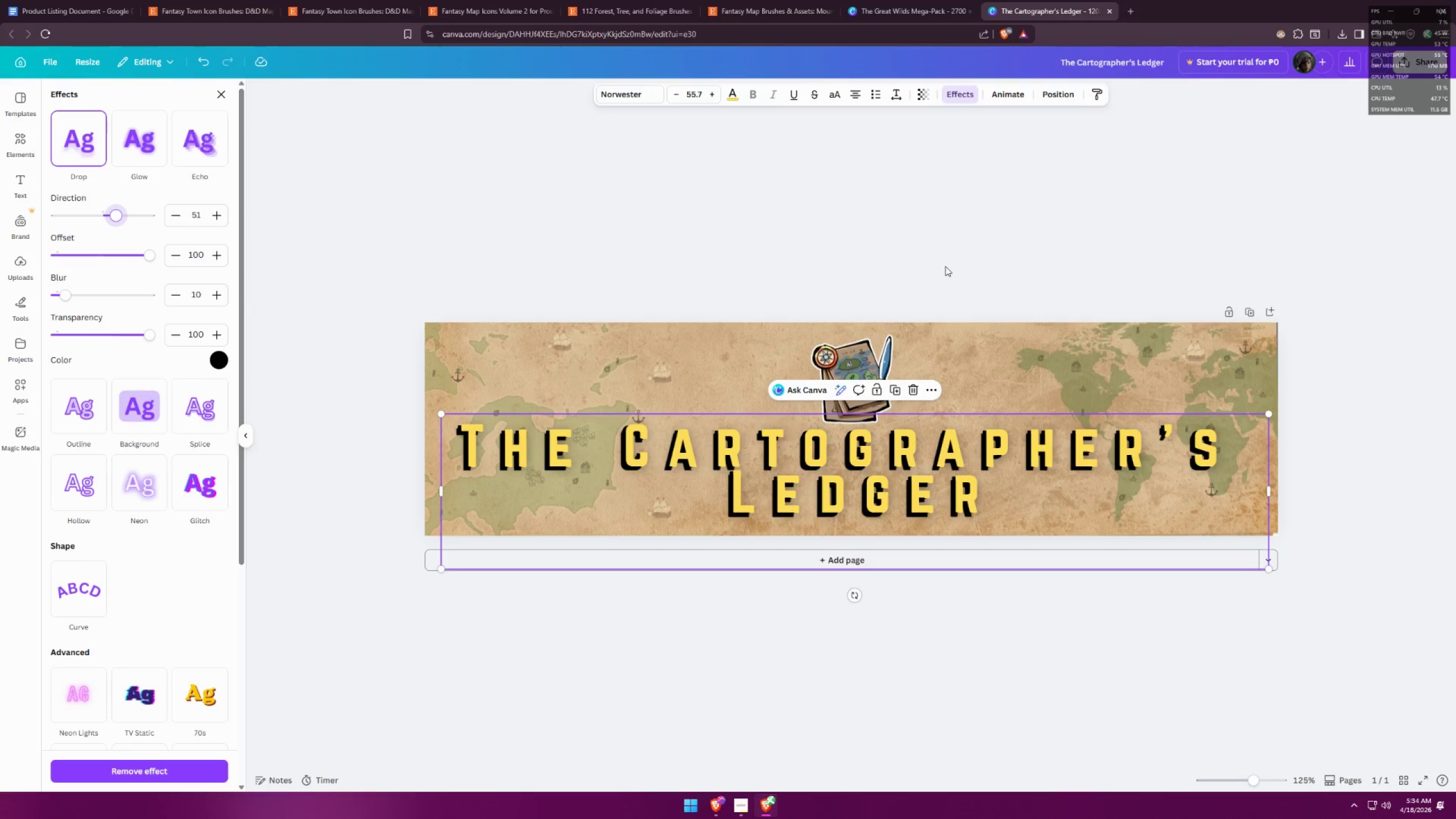 
double_click([1212, 247])
 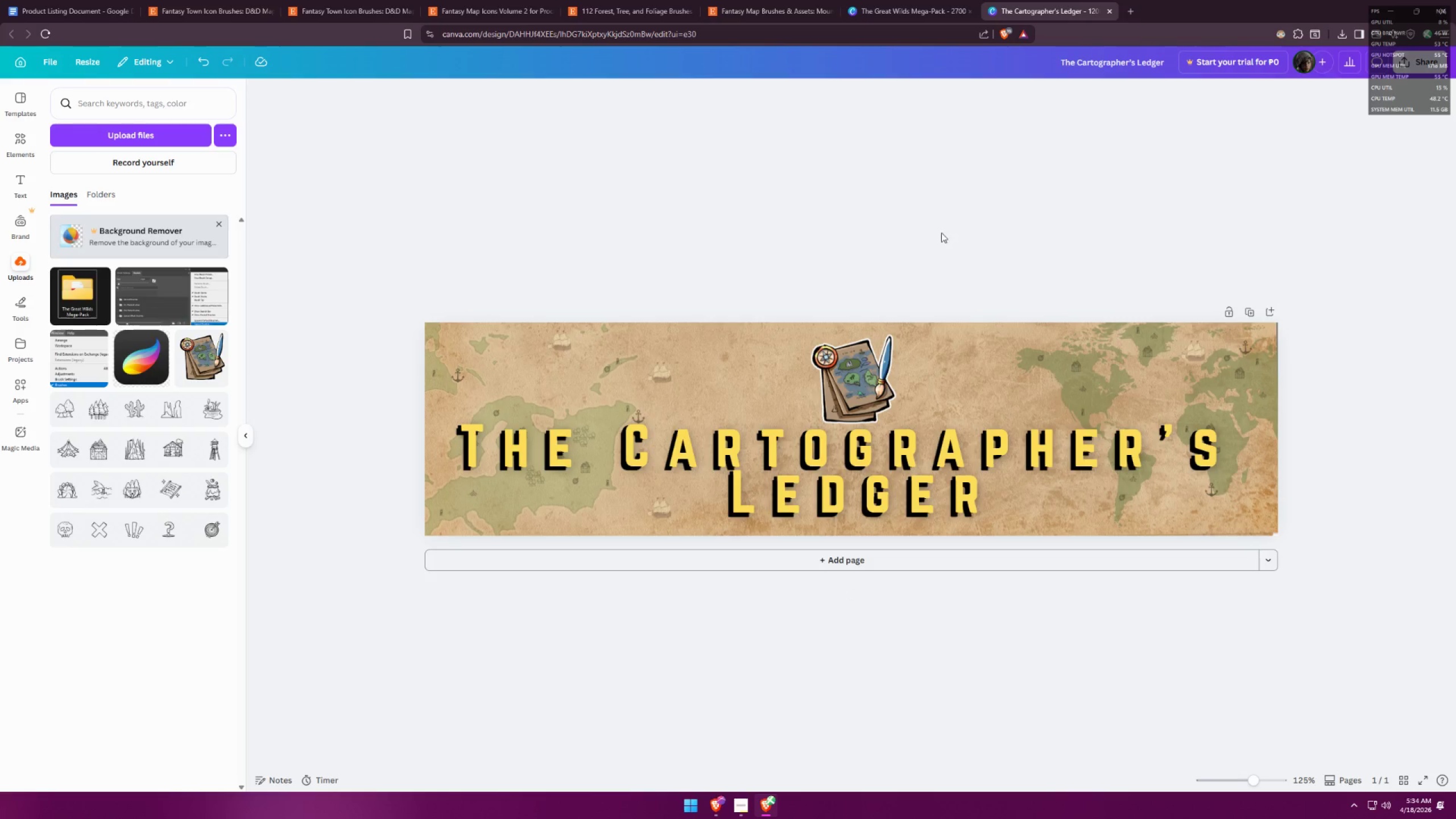 
hold_key(key=ControlLeft, duration=1.52)
scroll: coordinate [938, 211], scroll_direction: down, amount: 8.0
 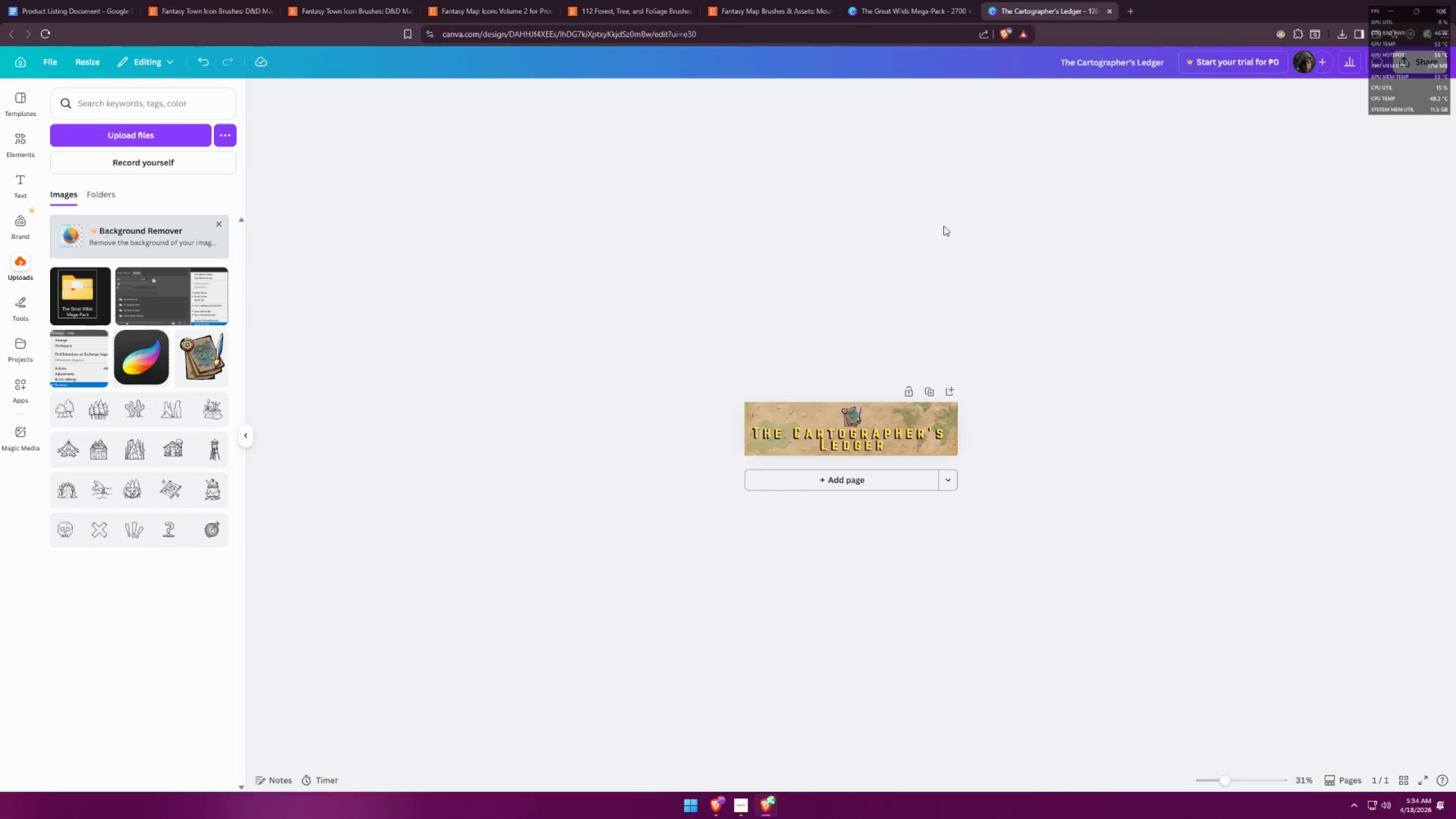 
hold_key(key=ControlLeft, duration=1.53)
scroll: coordinate [912, 411], scroll_direction: up, amount: 11.0
 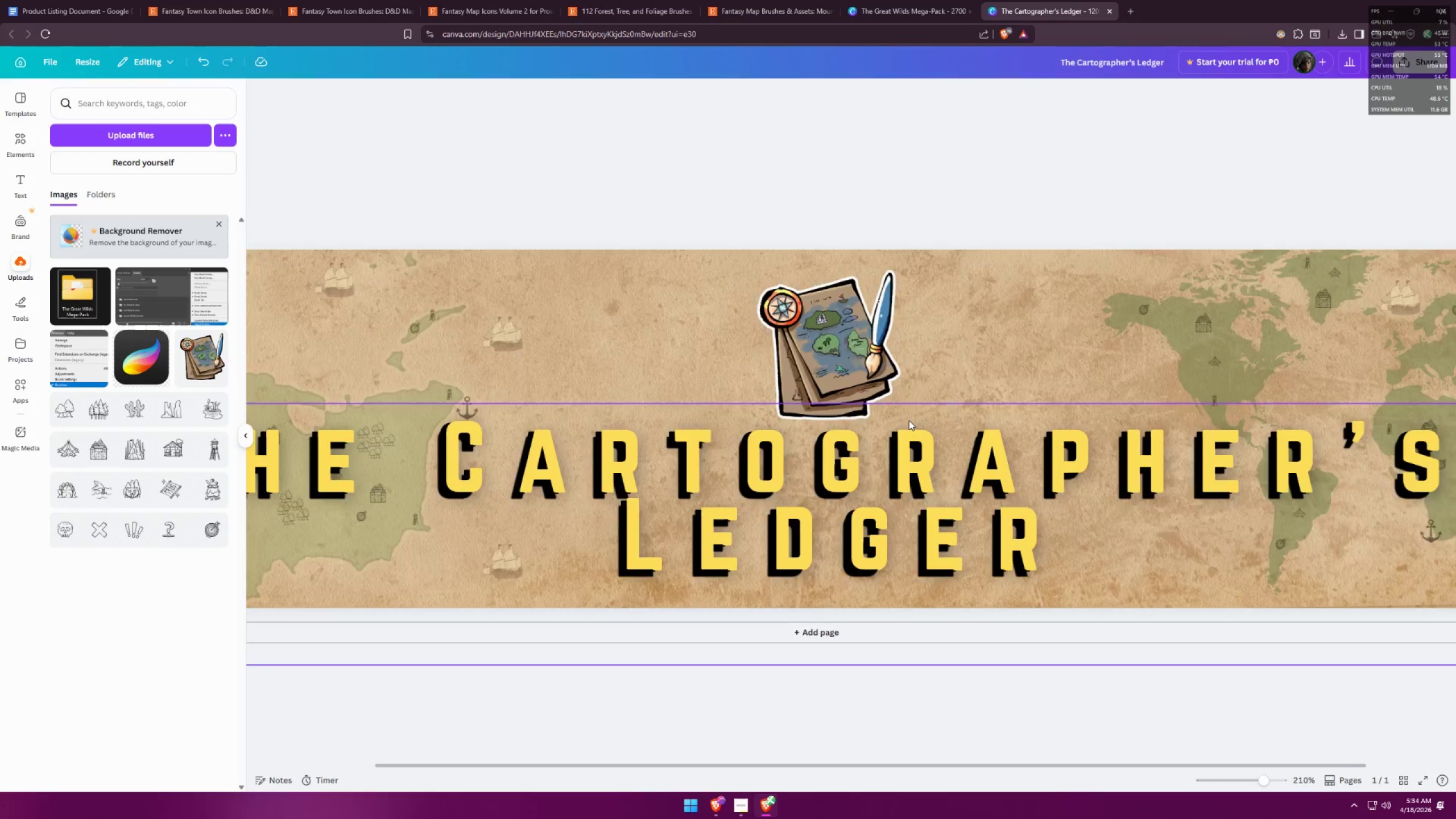 
hold_key(key=ControlLeft, duration=0.44)
 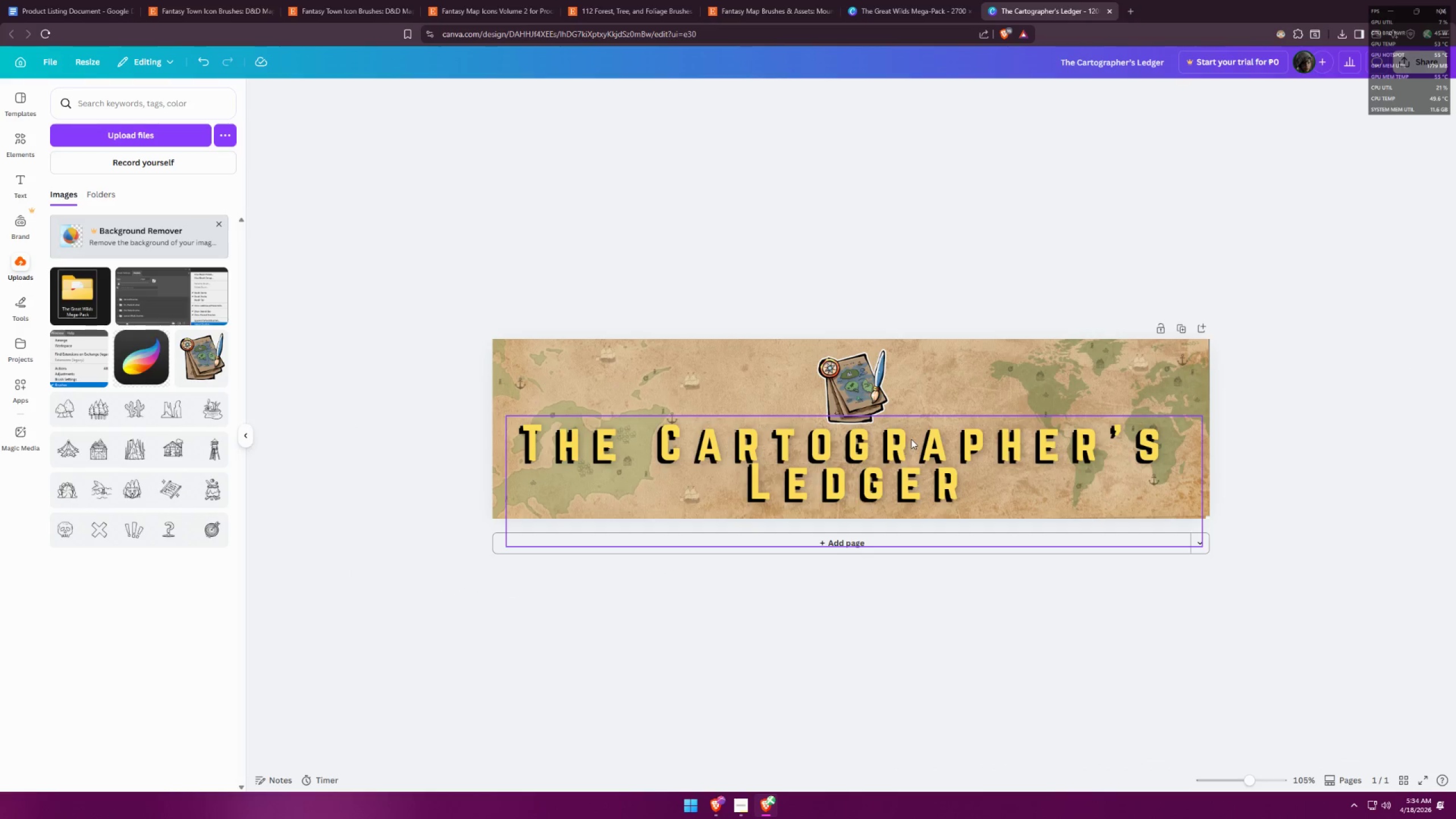 
scroll: coordinate [909, 420], scroll_direction: down, amount: 4.0
 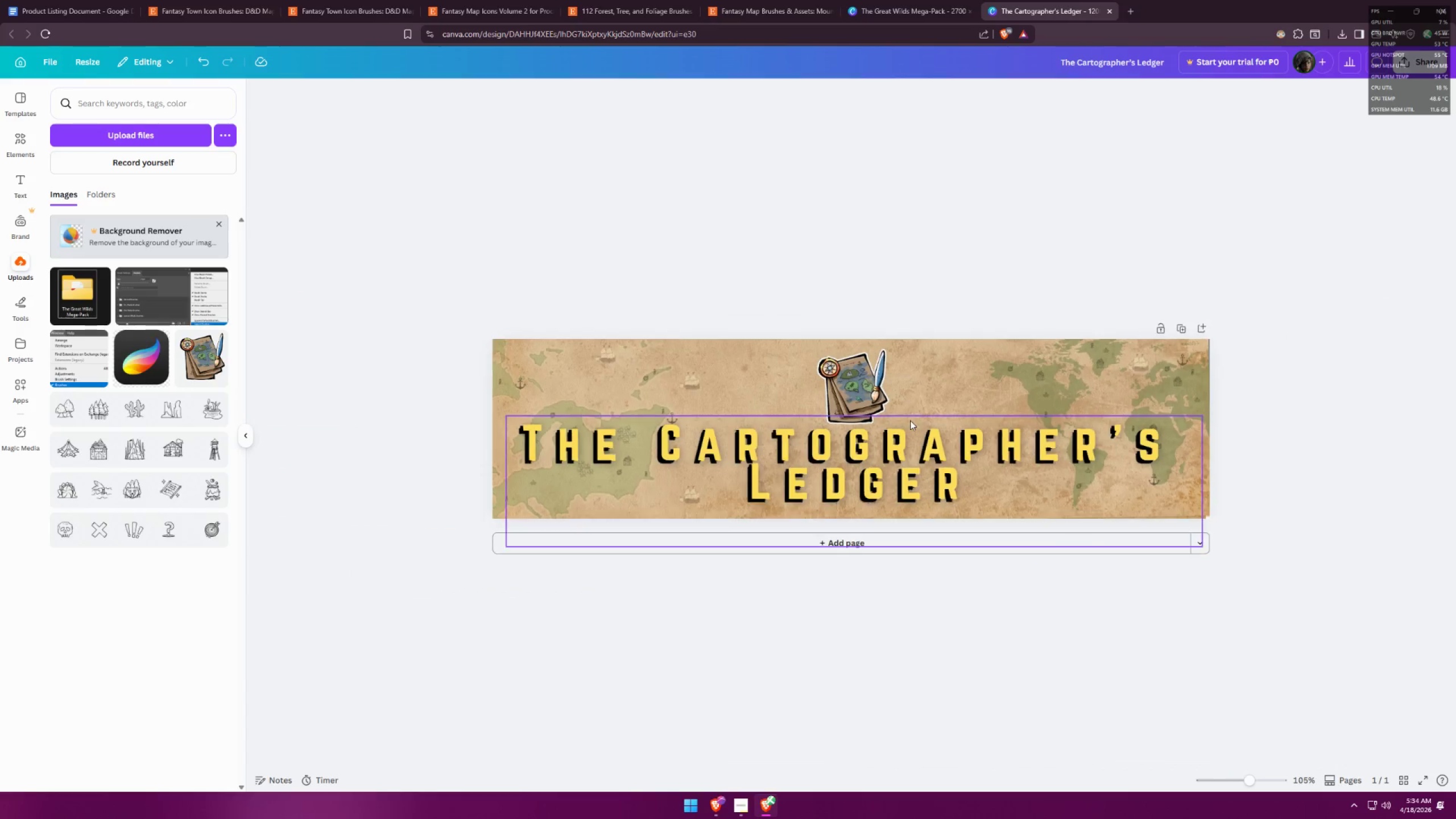 
left_click([911, 446])
 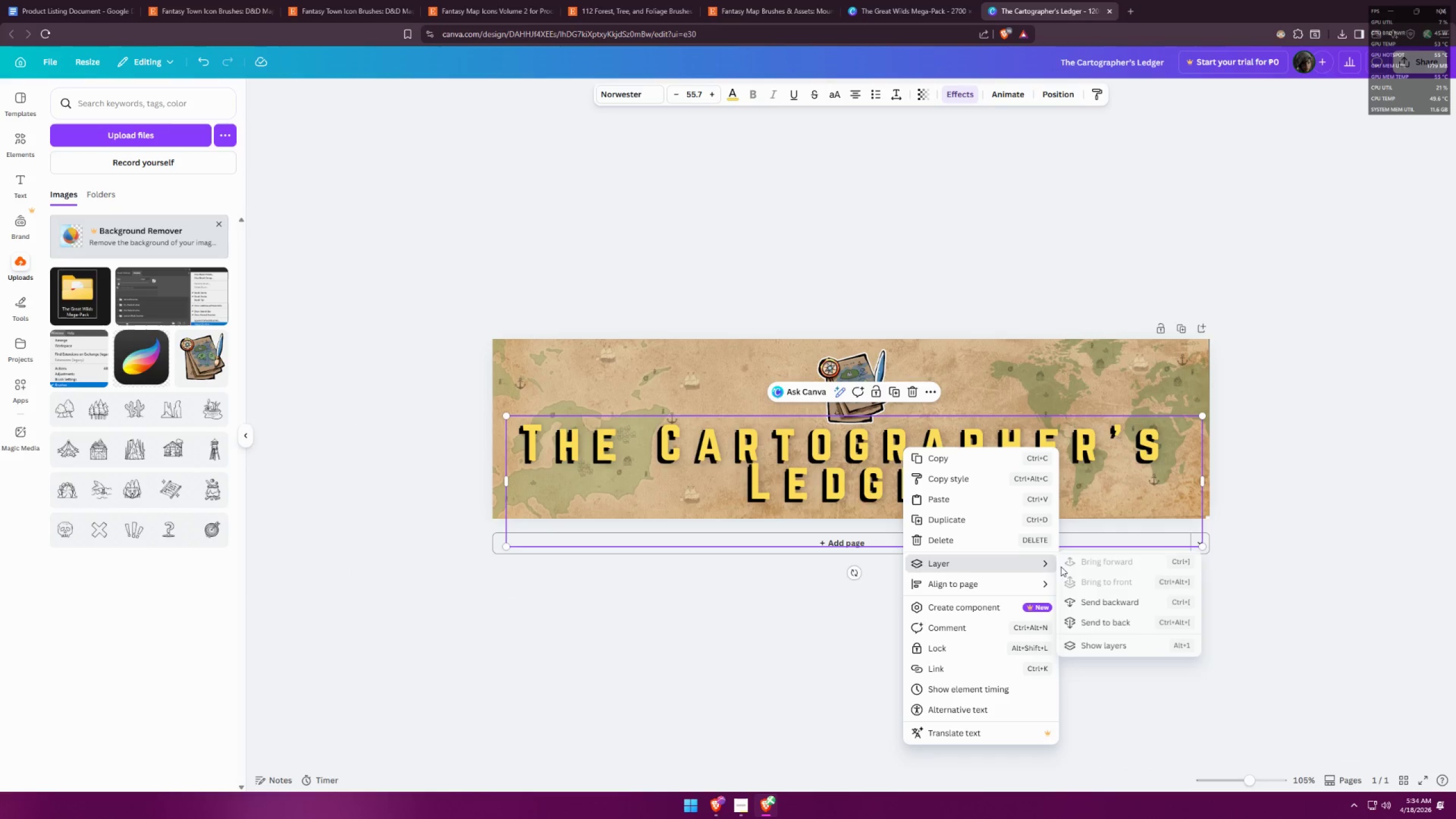 
left_click([1113, 639])
 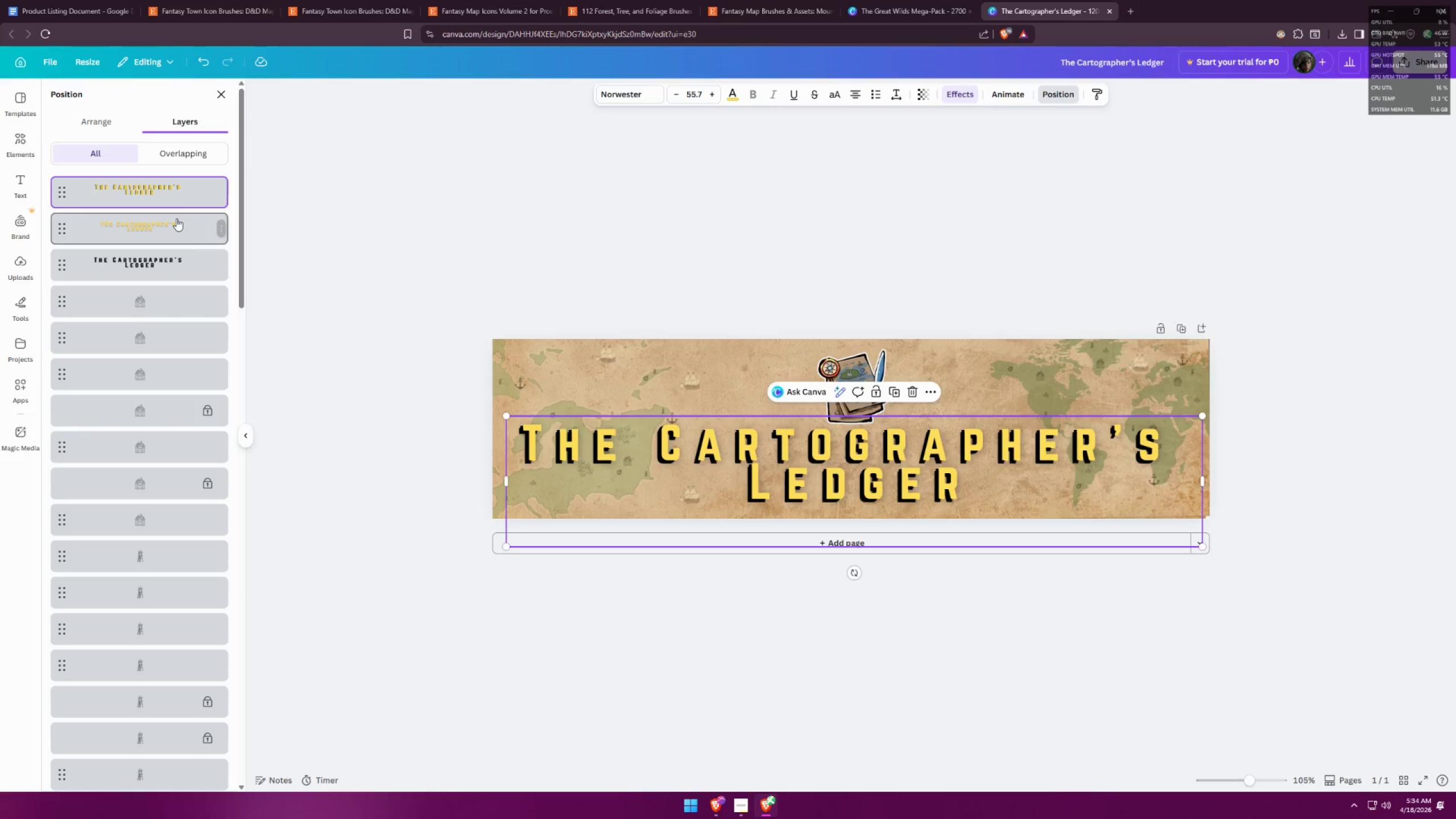 
left_click([176, 218])
 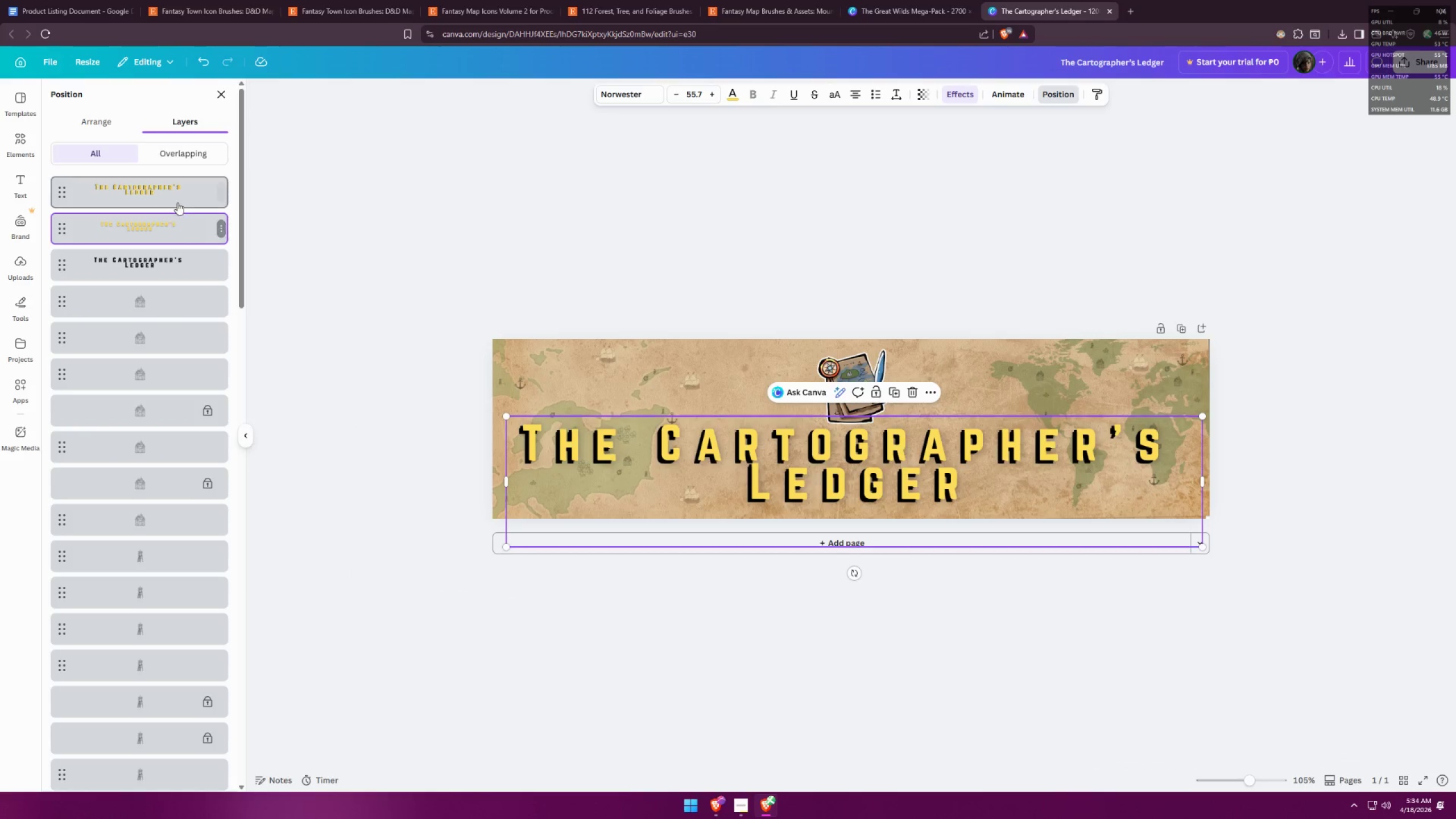 
left_click_drag(start_coordinate=[179, 190], to_coordinate=[178, 238])
 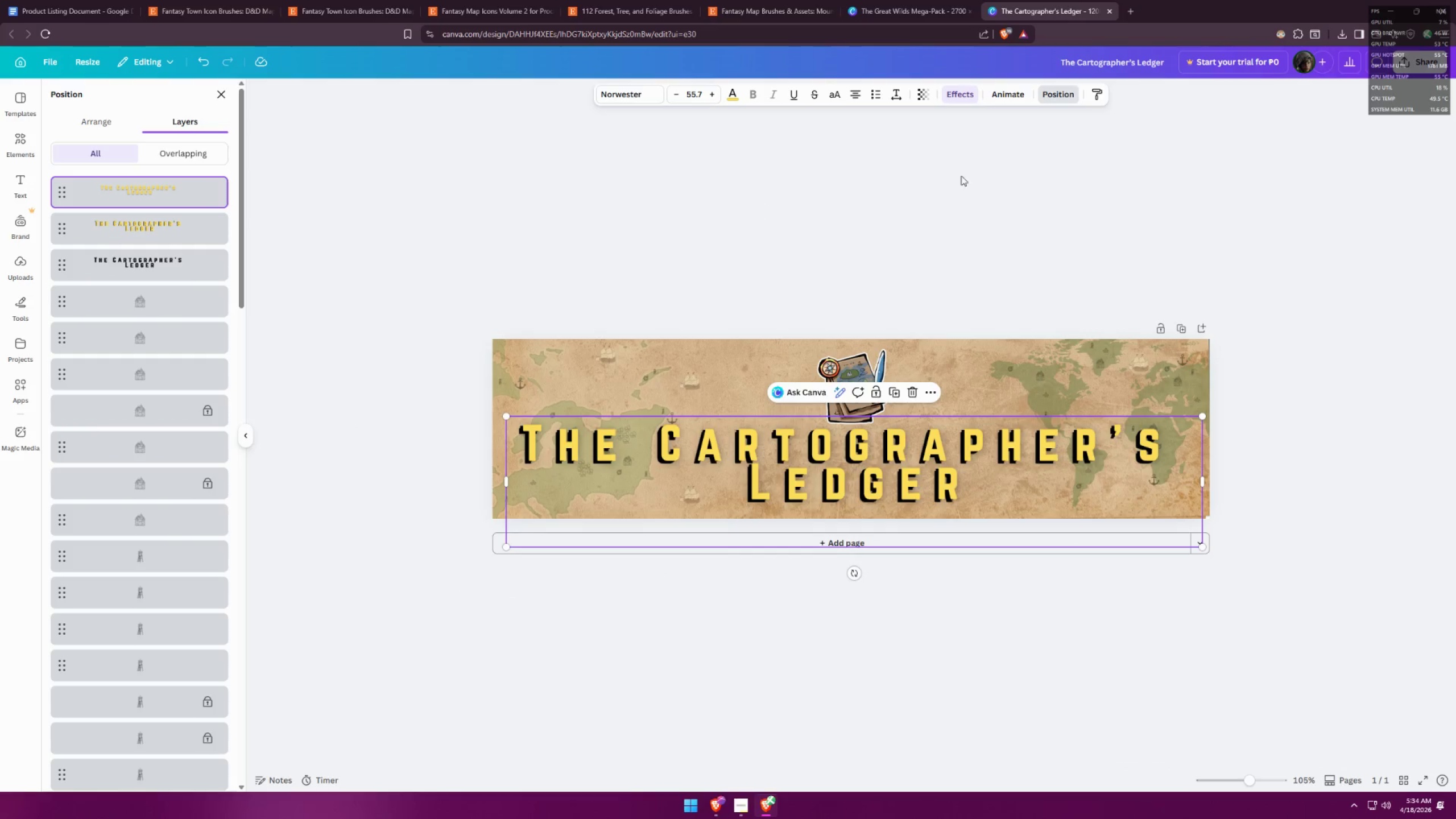 
left_click([963, 90])
 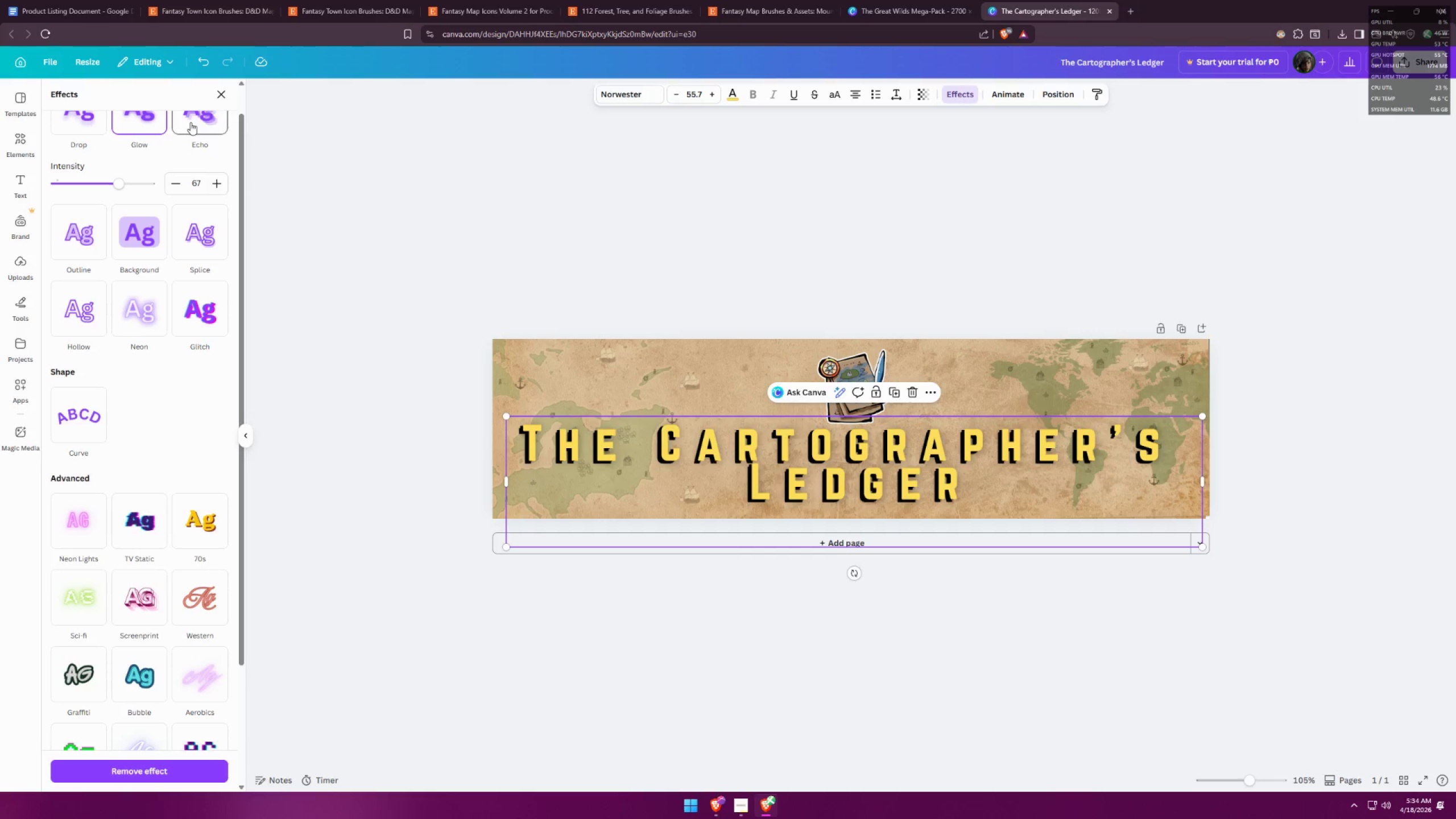 
left_click([142, 304])
 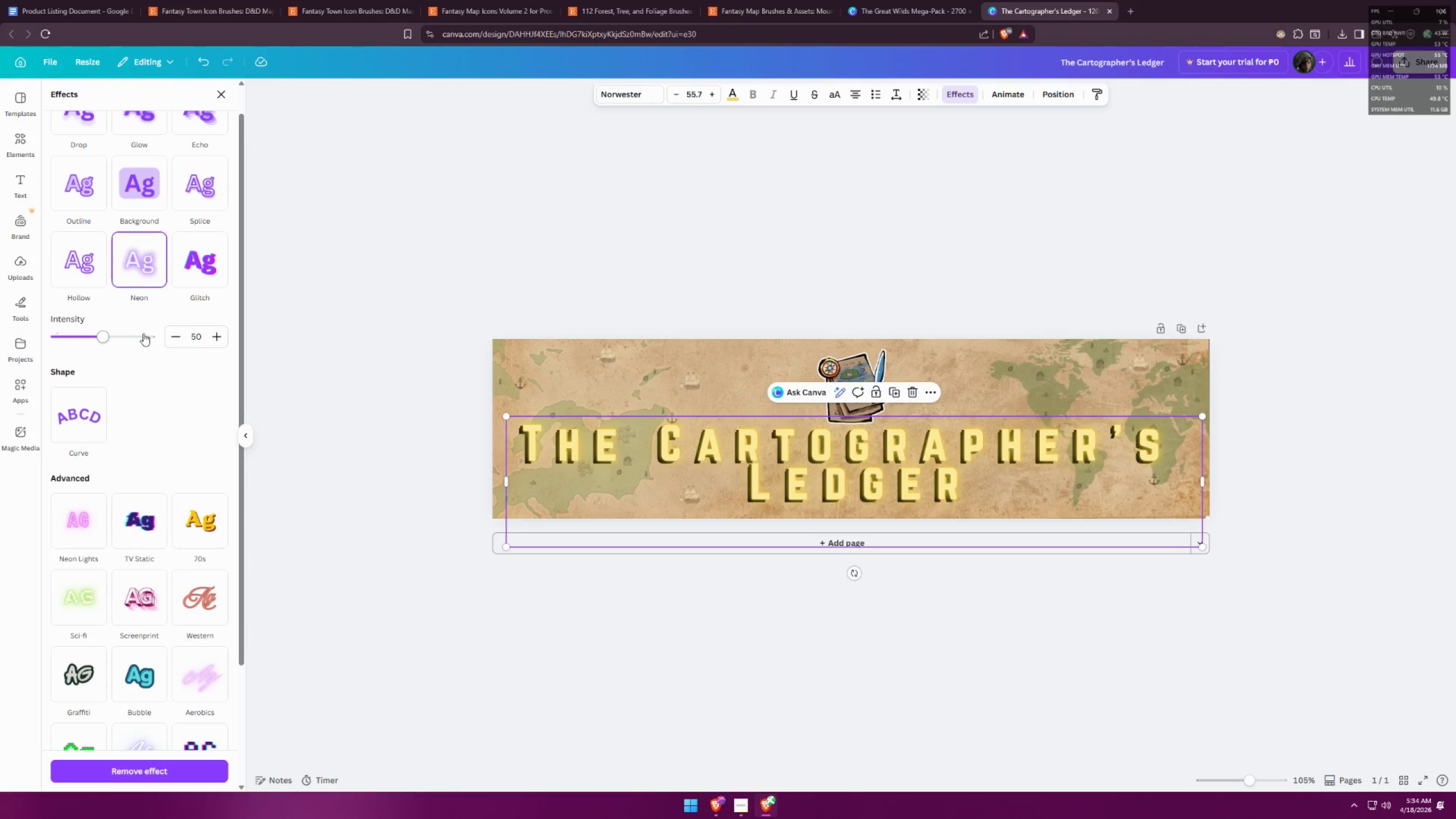 
left_click_drag(start_coordinate=[100, 337], to_coordinate=[129, 322])
 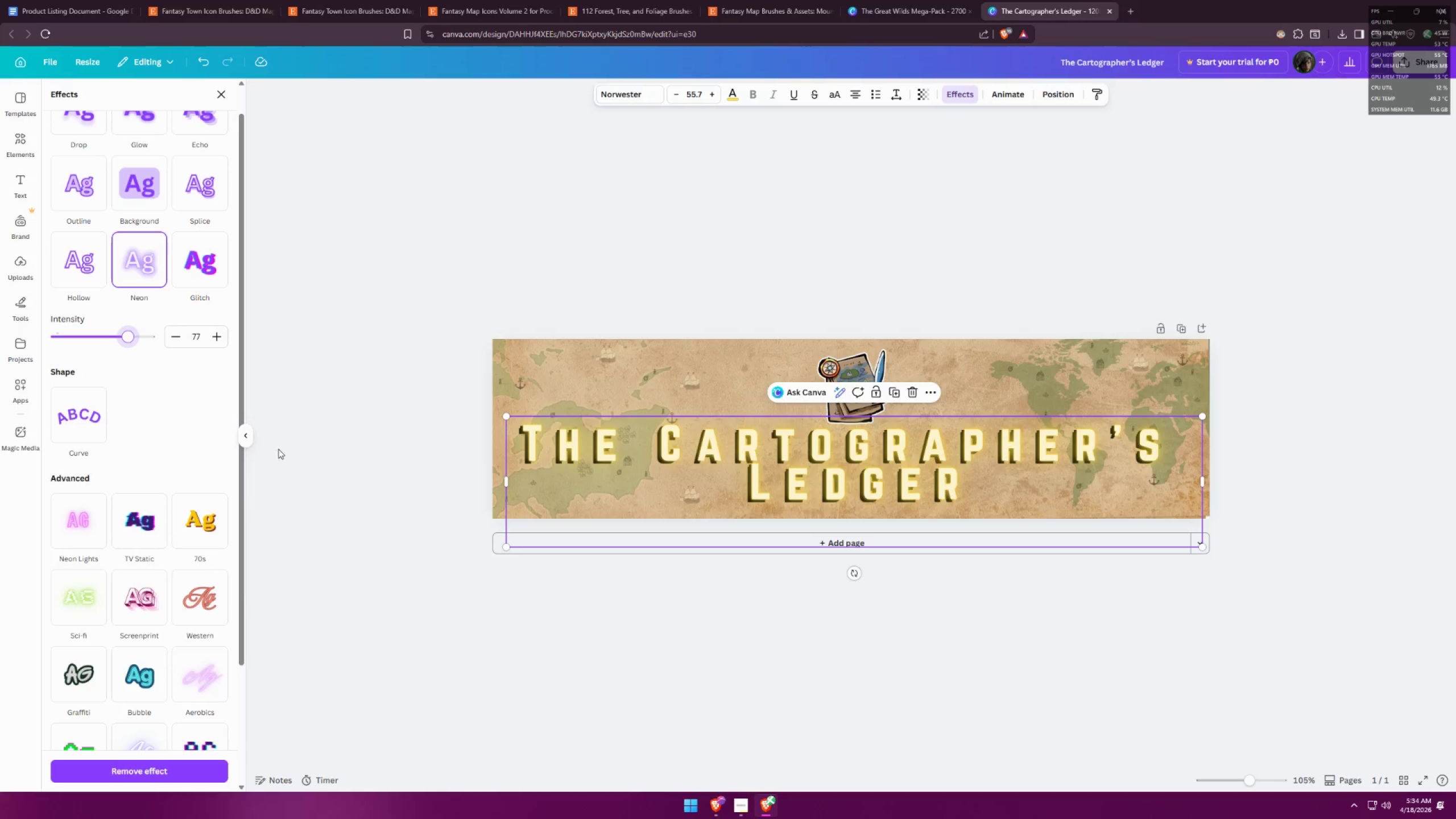 
hold_key(key=ControlLeft, duration=0.84)
scroll: coordinate [423, 410], scroll_direction: down, amount: 3.0
 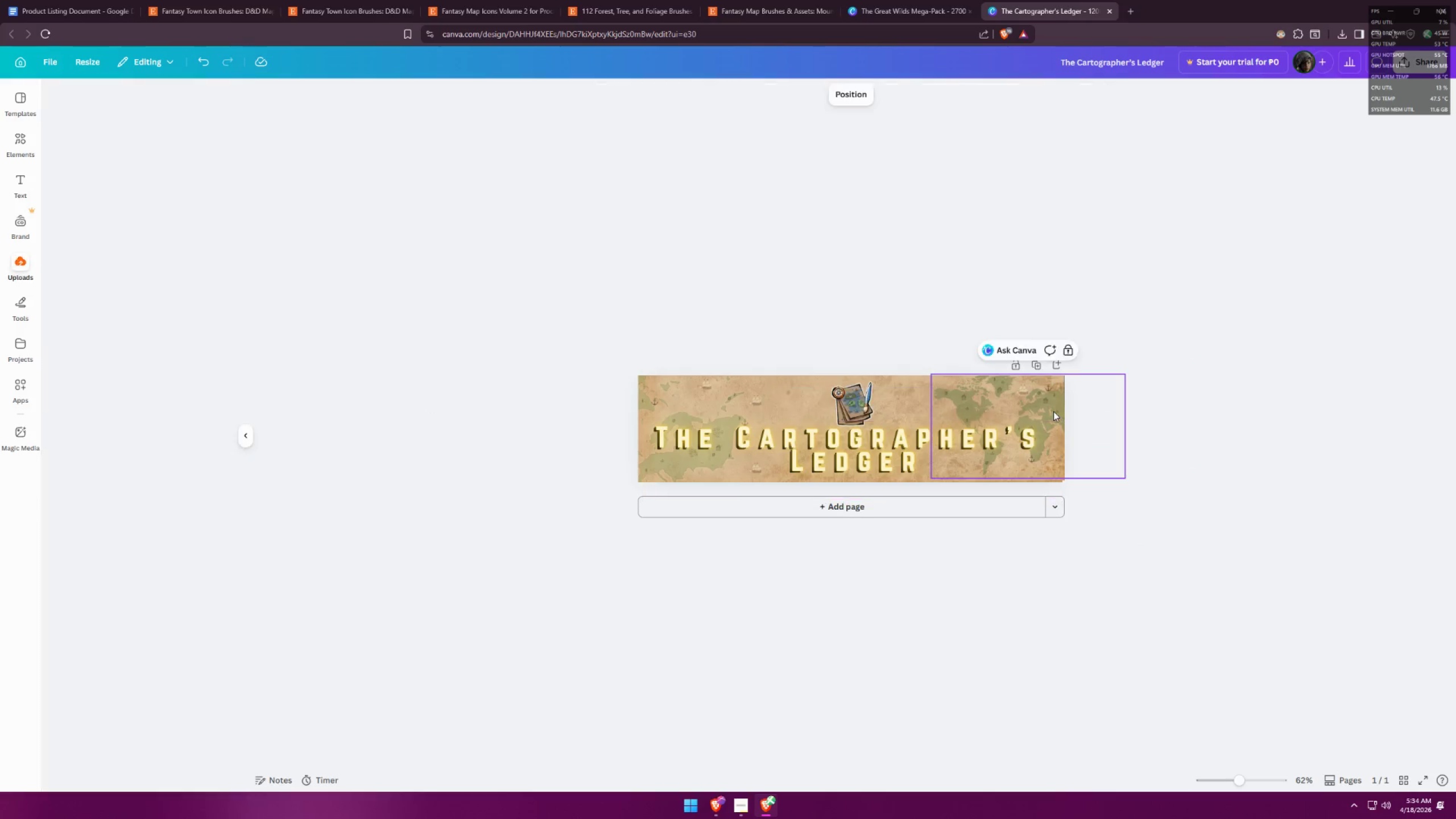 
double_click([1200, 402])
 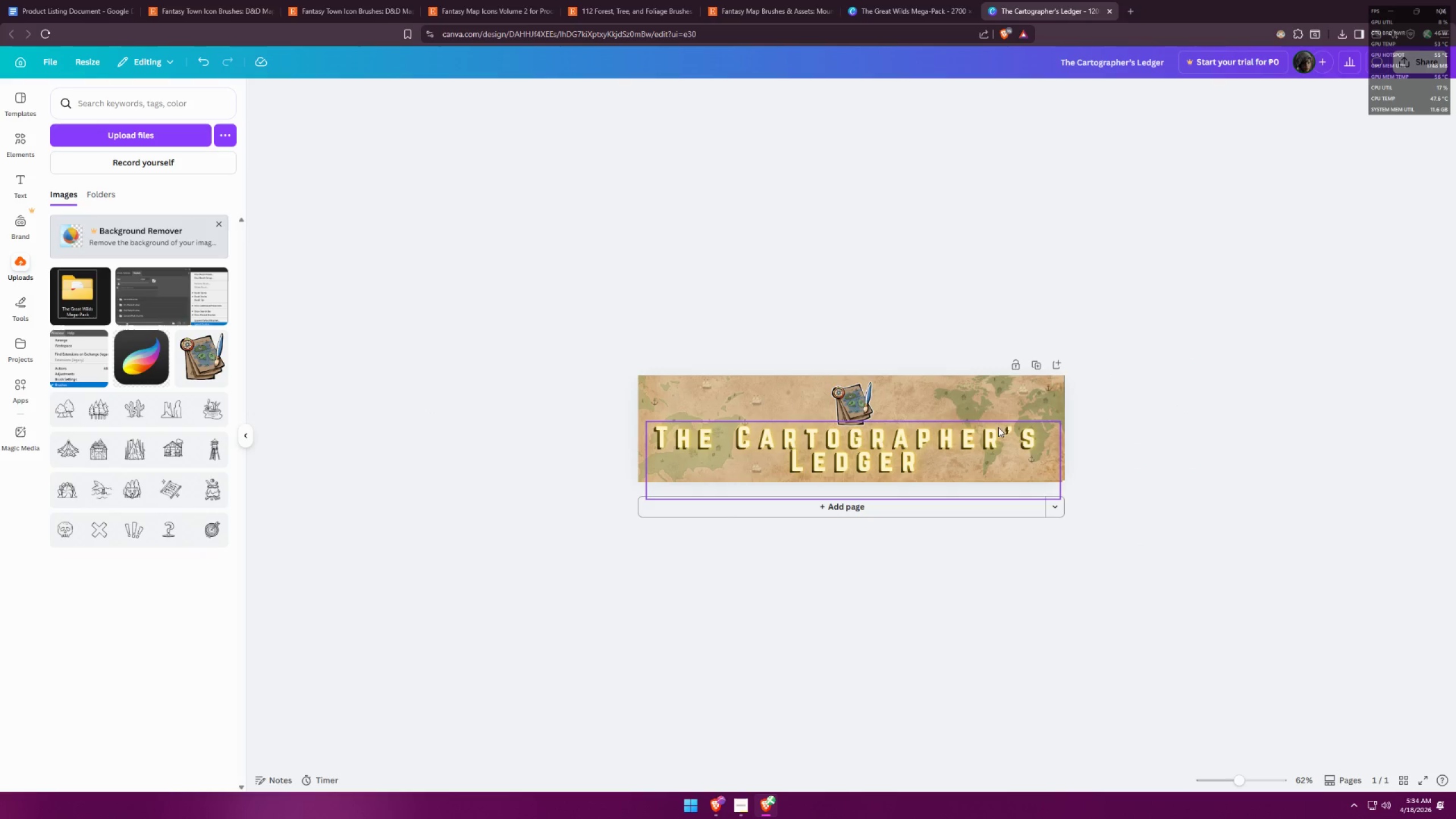 
left_click([916, 436])
 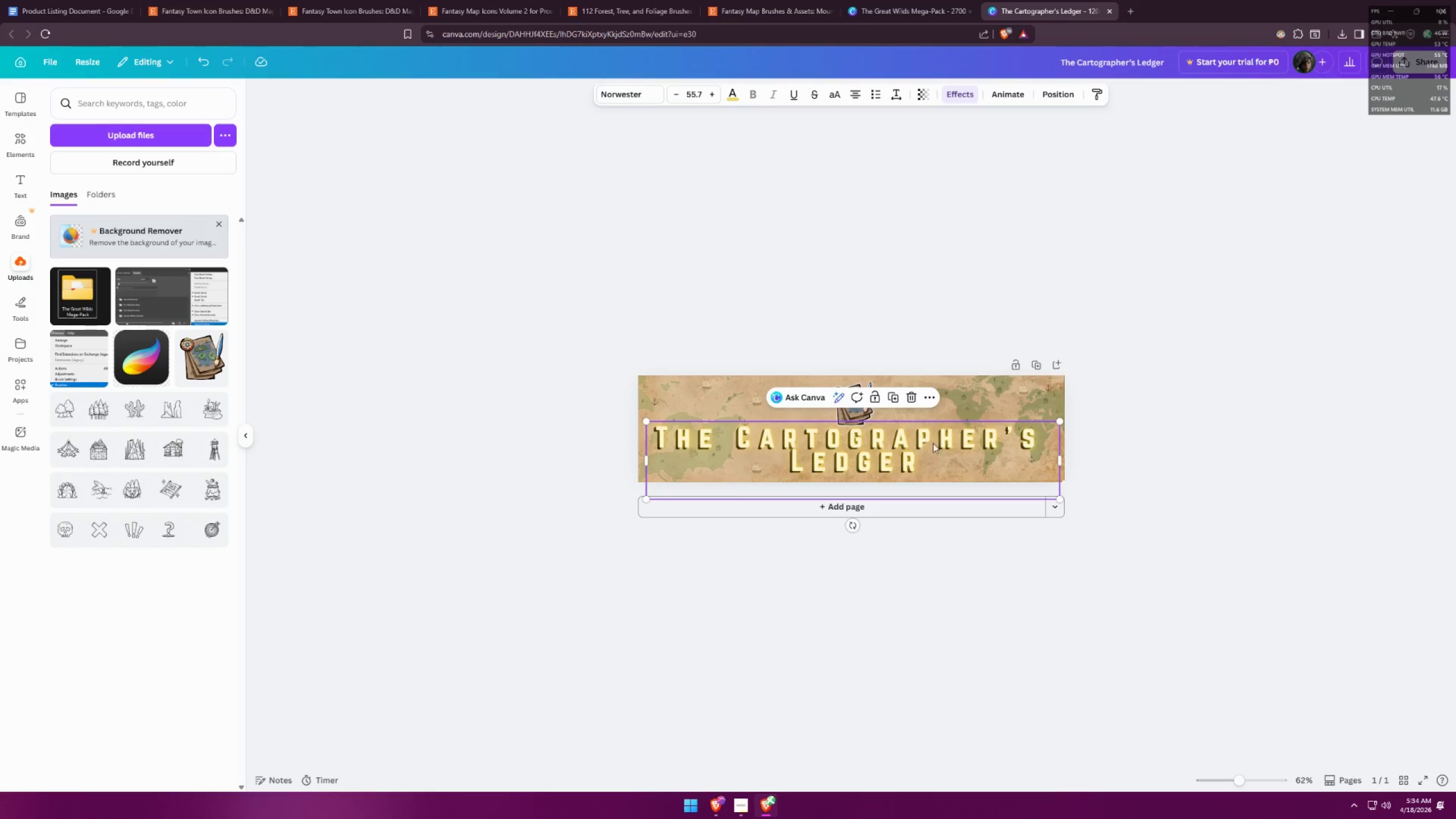 
hold_key(key=ControlLeft, duration=0.56)
scroll: coordinate [908, 453], scroll_direction: up, amount: 4.0
 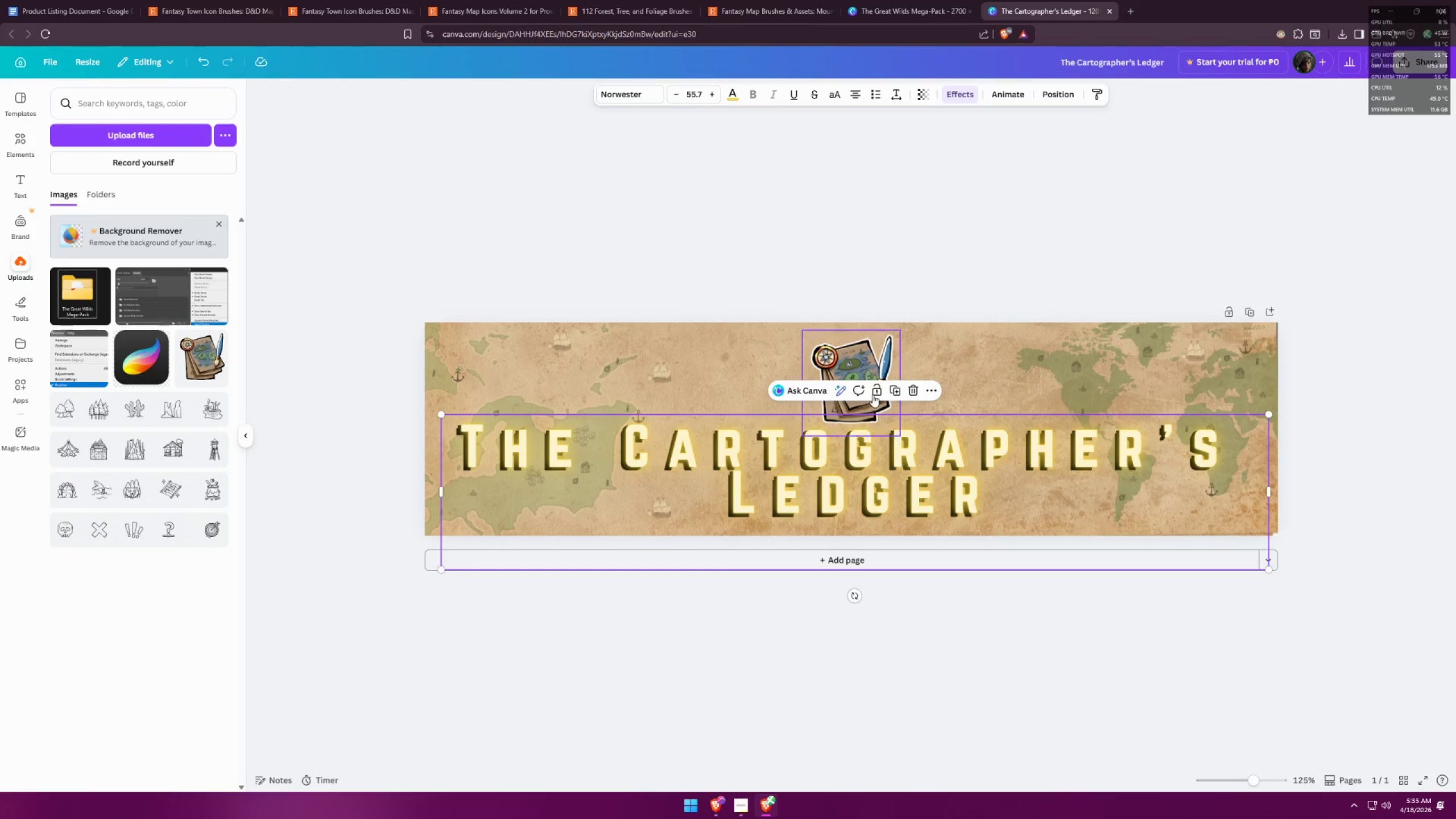 
left_click([856, 358])
 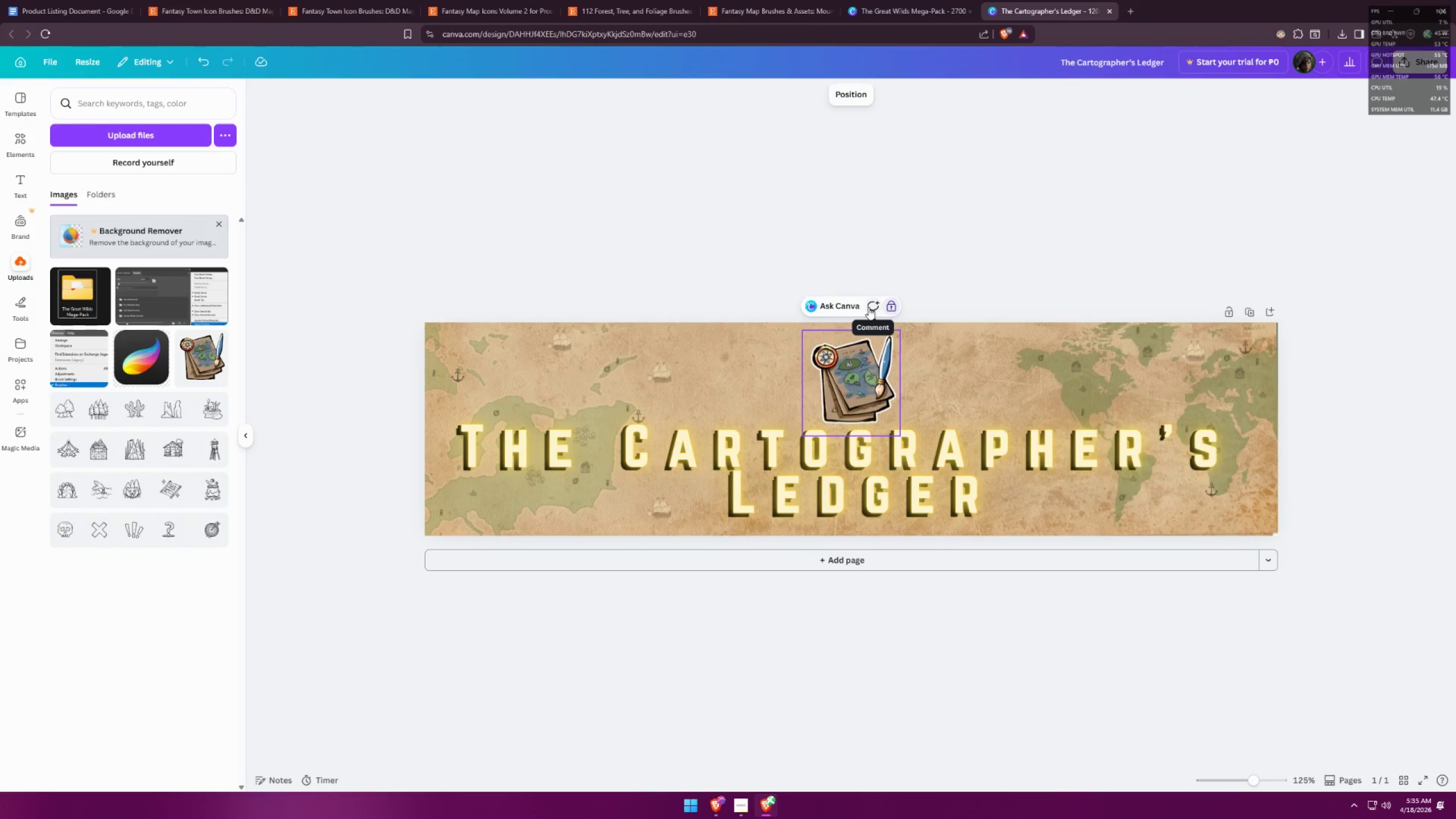 
left_click([888, 303])
 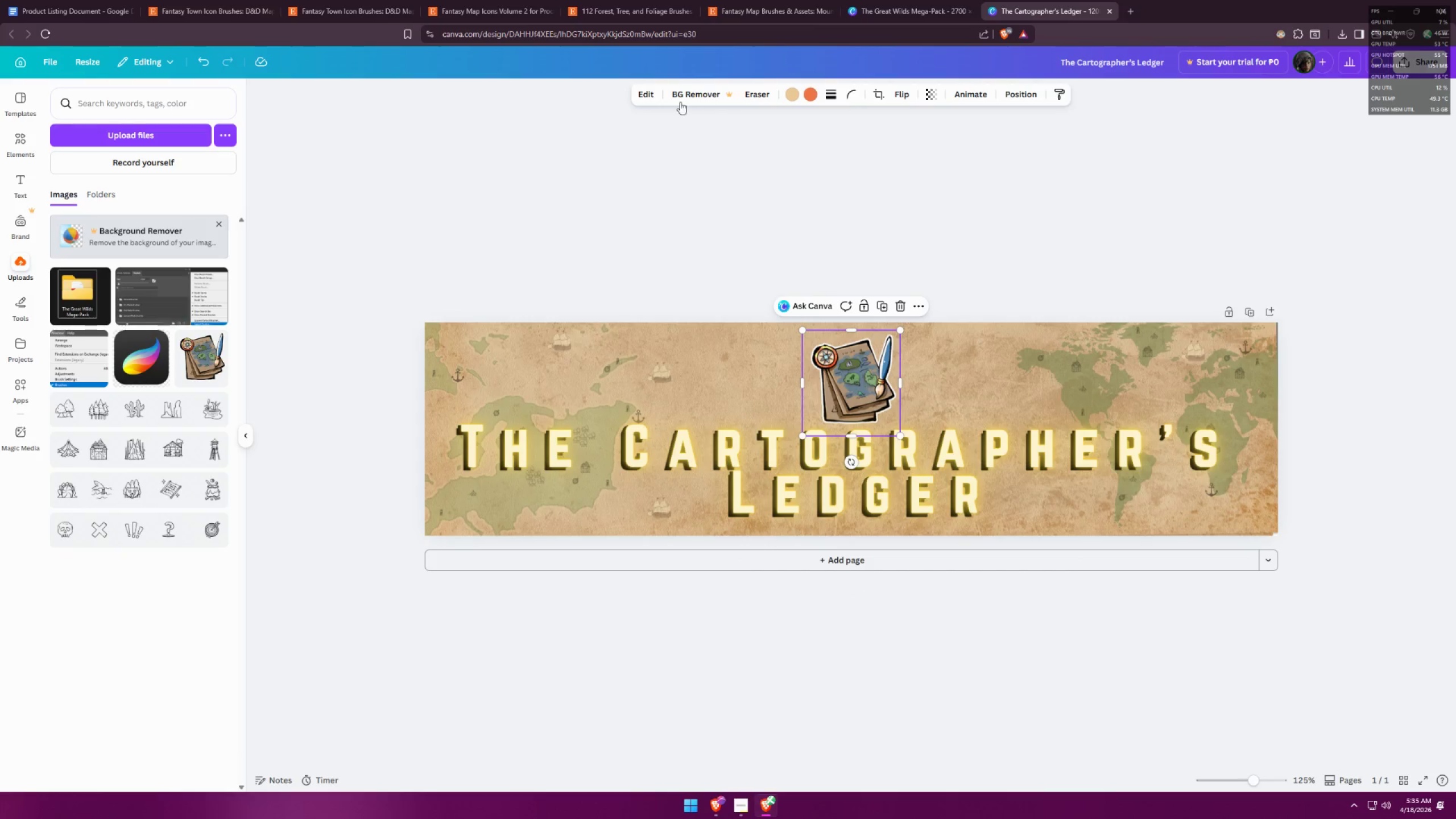 
left_click([639, 94])
 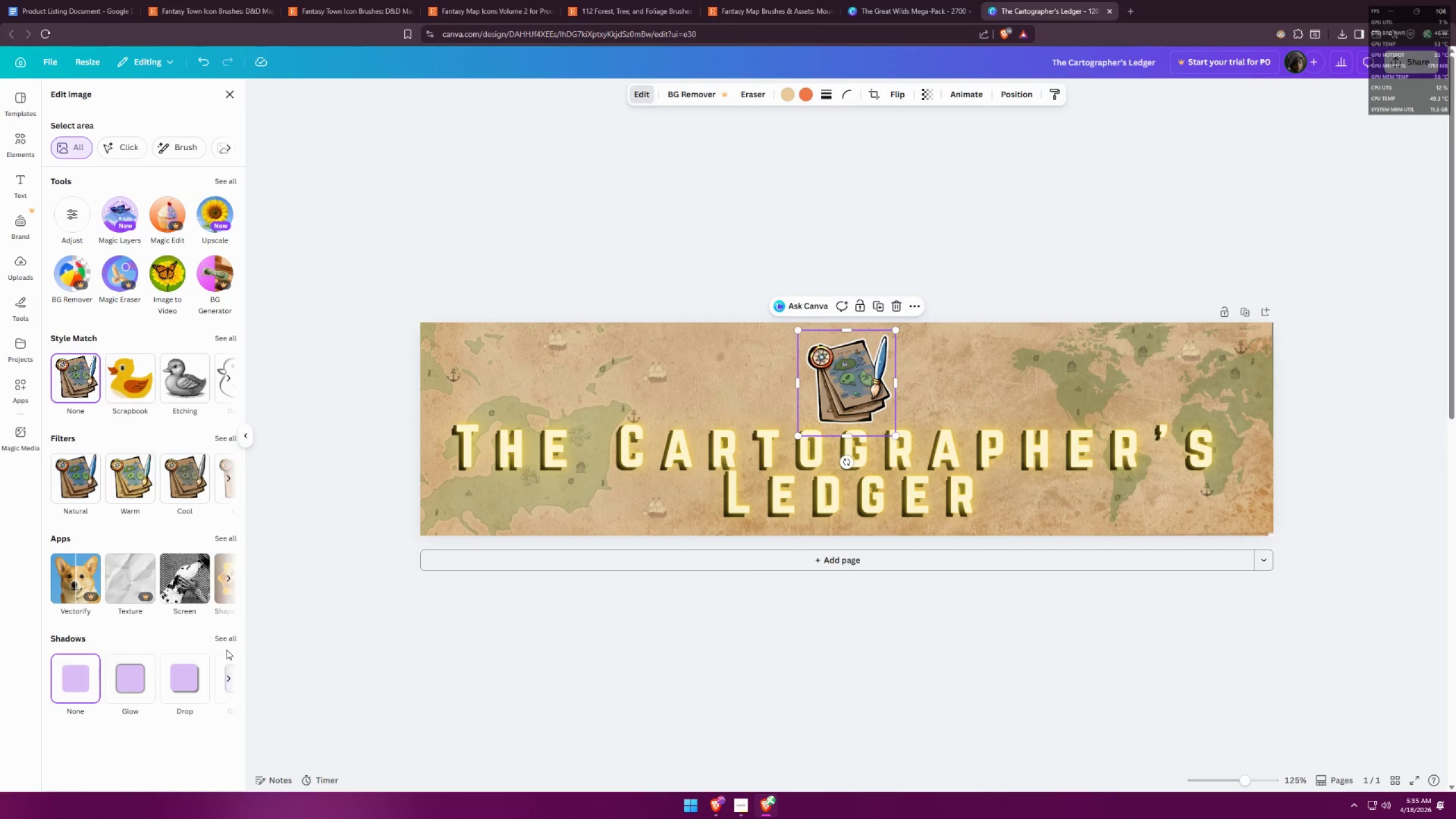 
double_click([229, 643])
 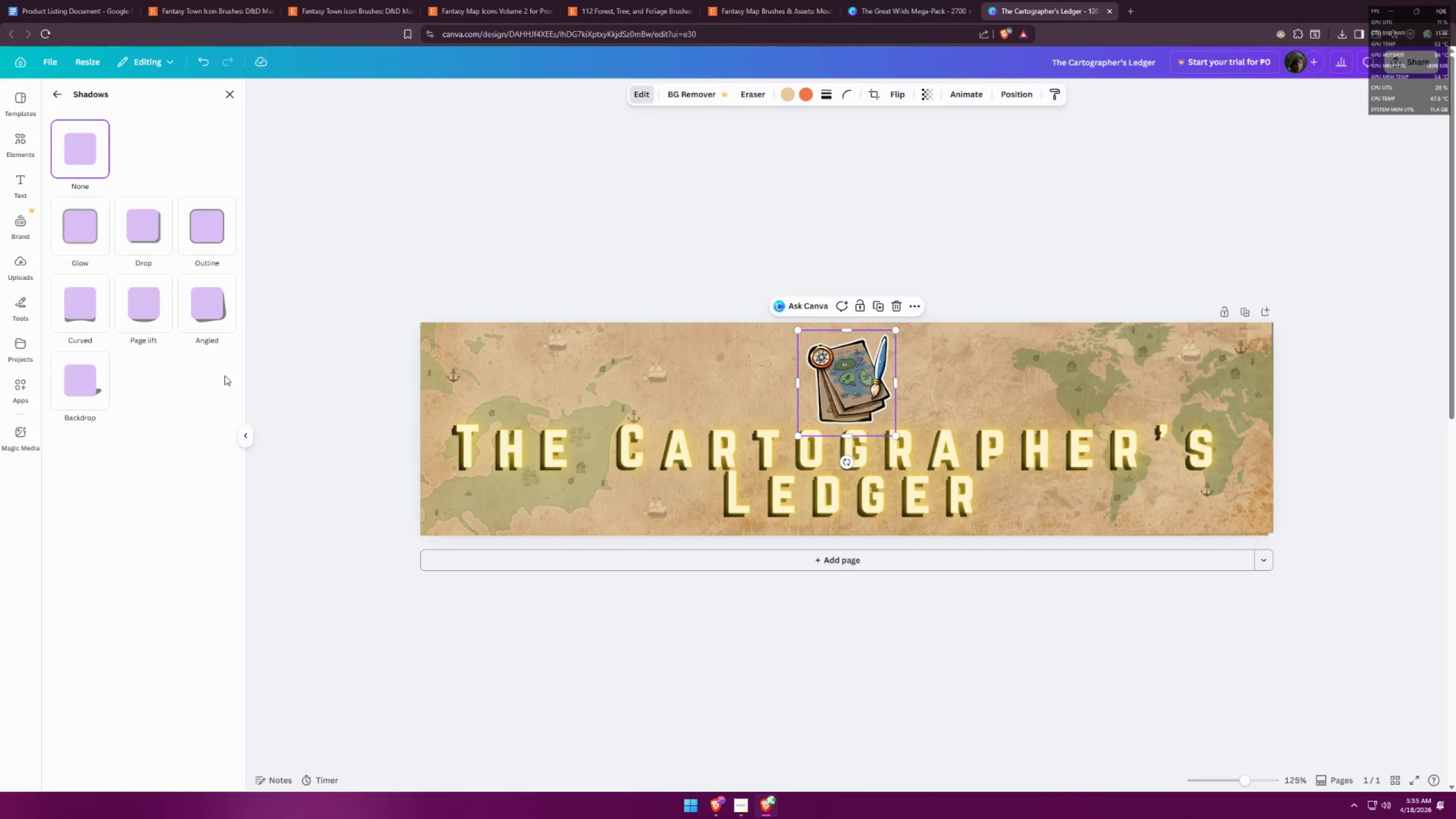 
left_click([220, 311])
 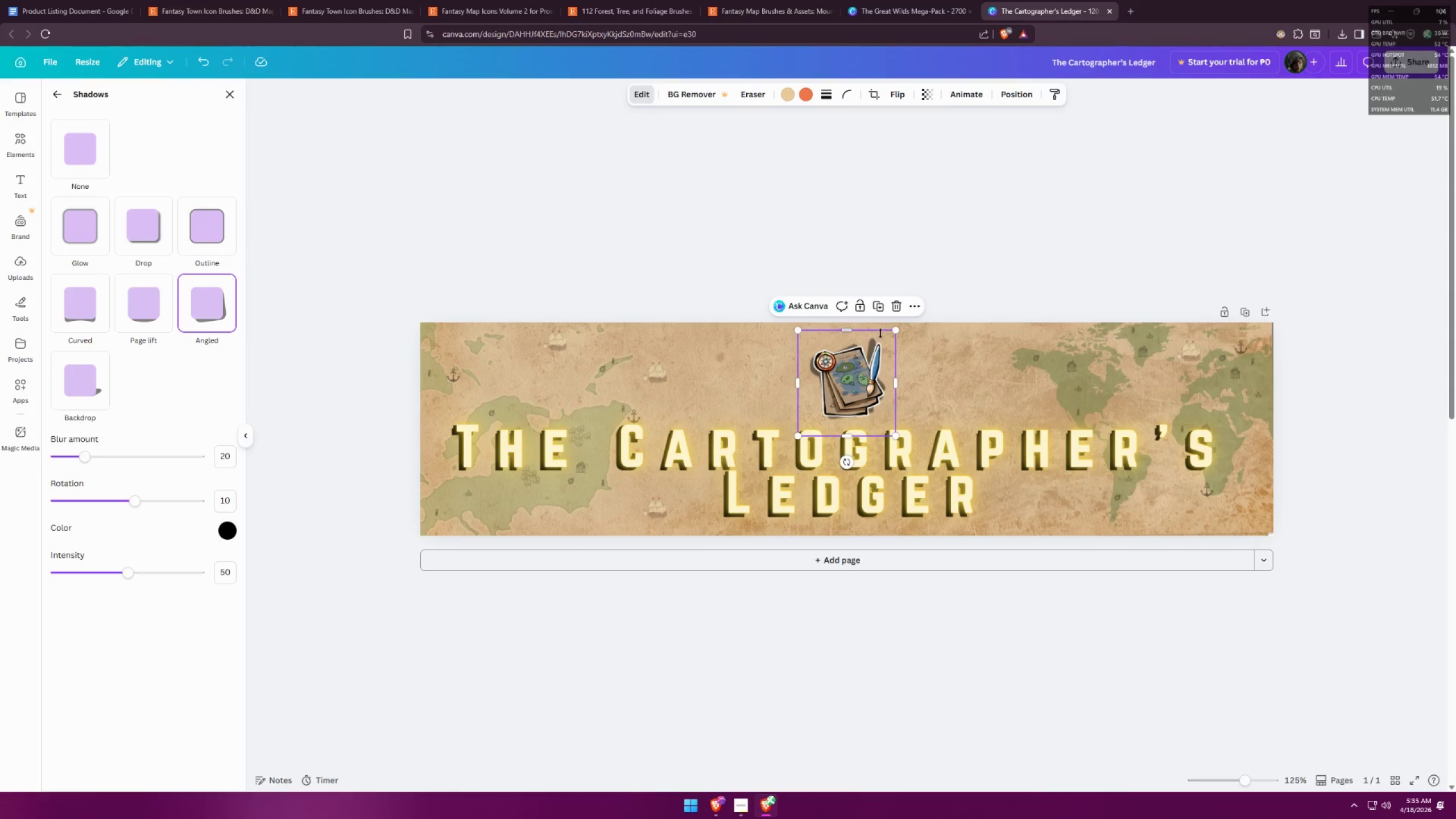 
left_click_drag(start_coordinate=[898, 332], to_coordinate=[940, 316])
 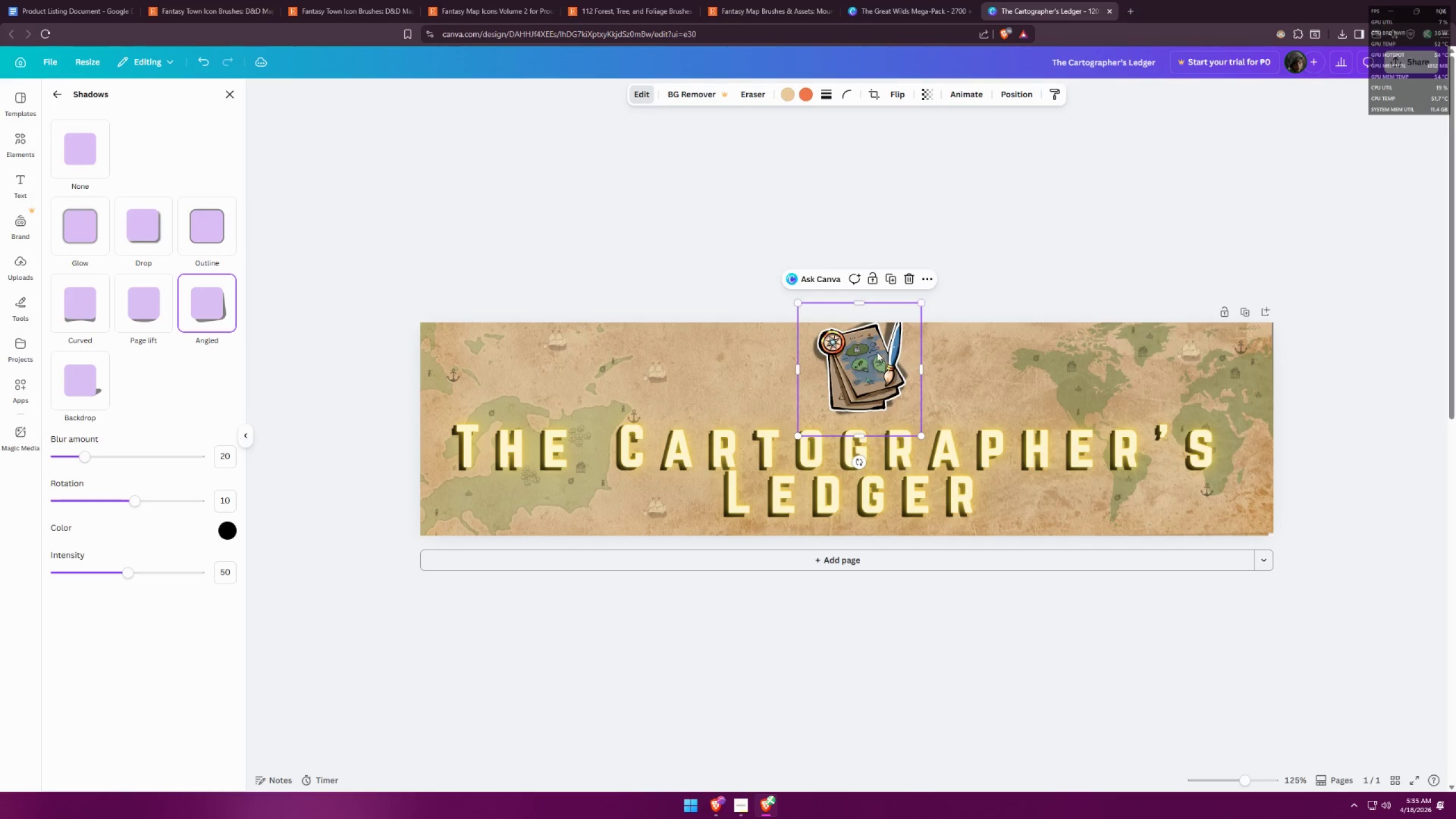 
left_click_drag(start_coordinate=[876, 354], to_coordinate=[867, 367])
 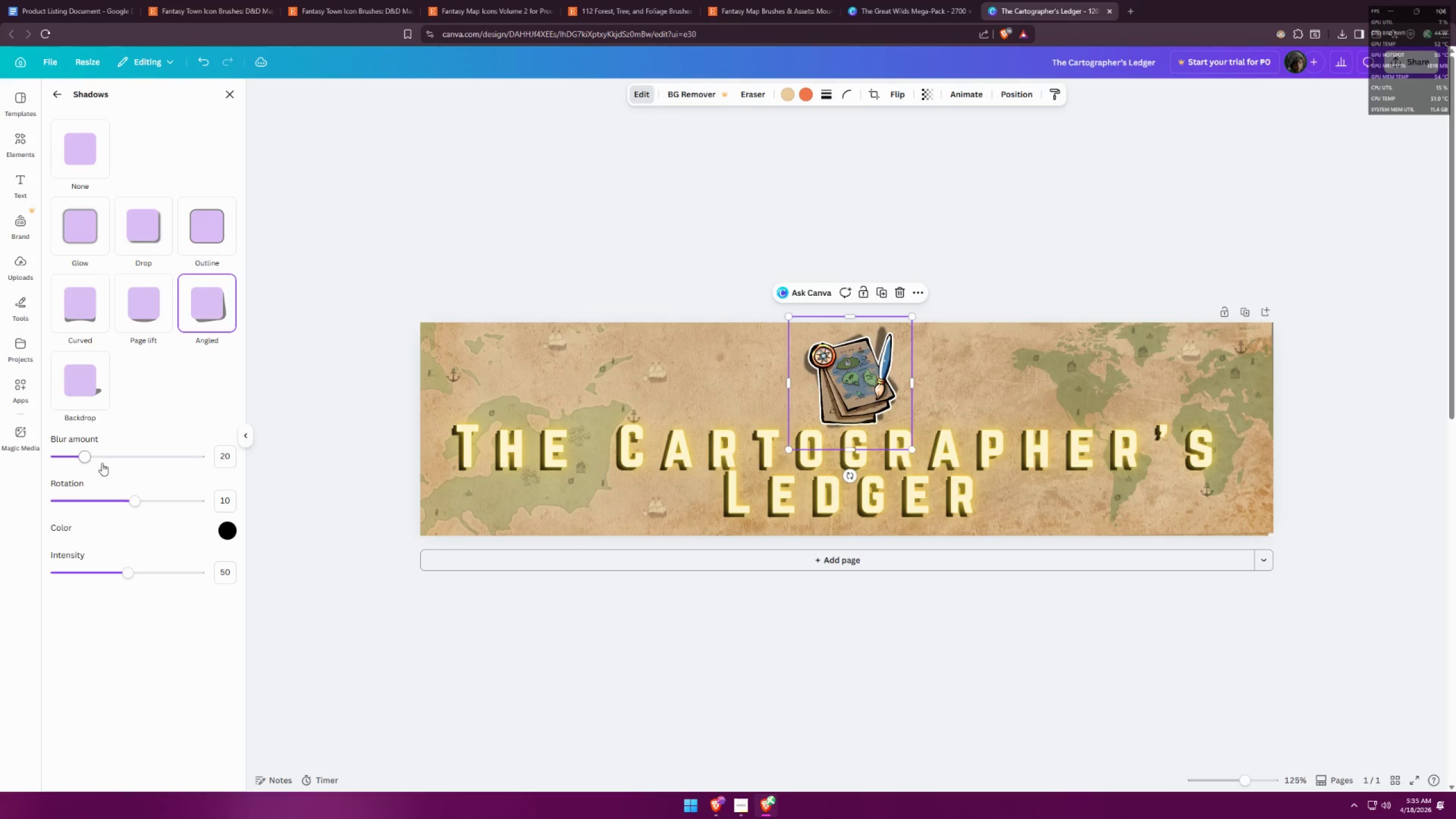 
left_click_drag(start_coordinate=[89, 456], to_coordinate=[83, 431])
 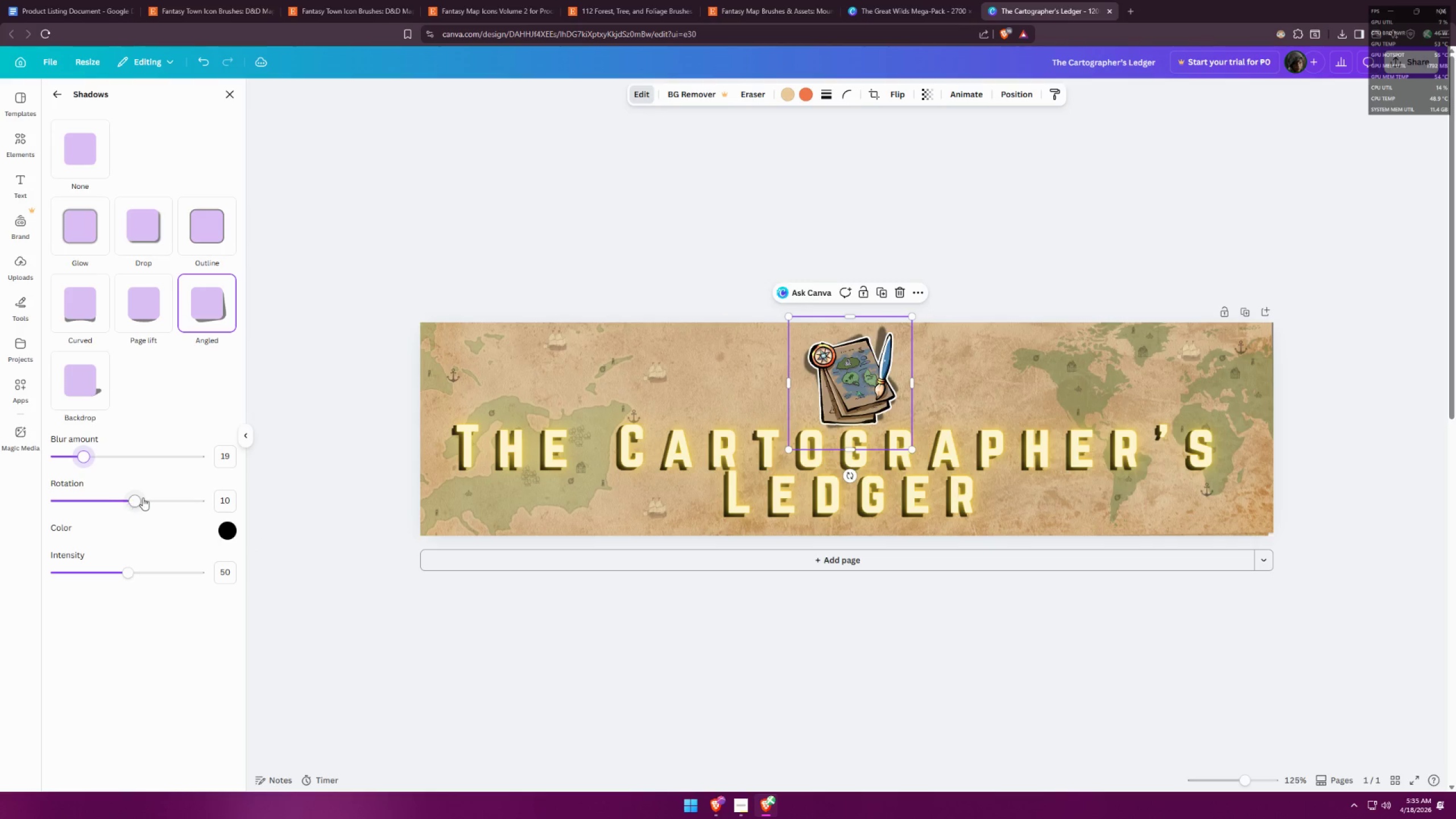 
left_click_drag(start_coordinate=[143, 498], to_coordinate=[121, 501])
 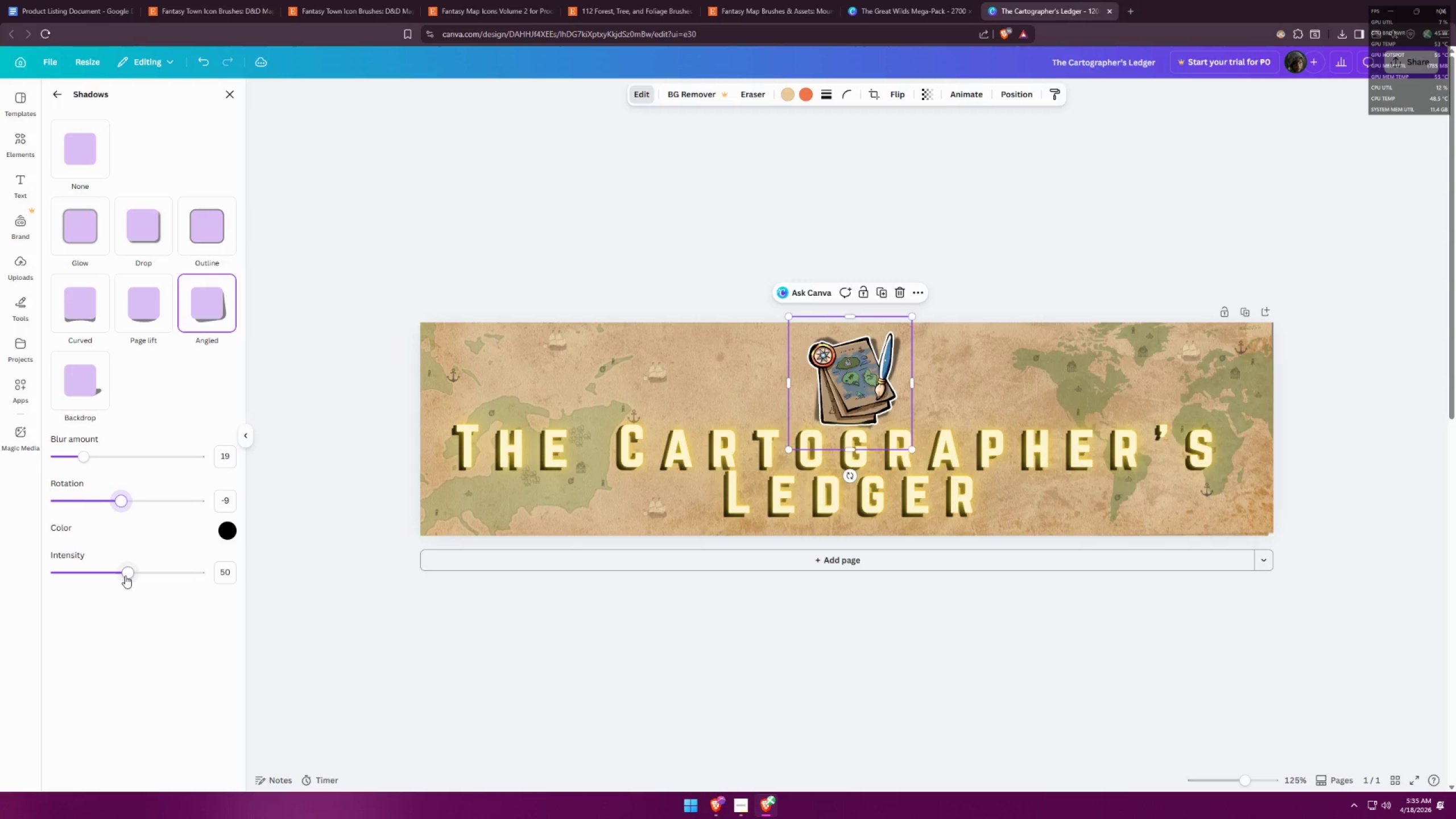 
left_click_drag(start_coordinate=[125, 572], to_coordinate=[151, 553])
 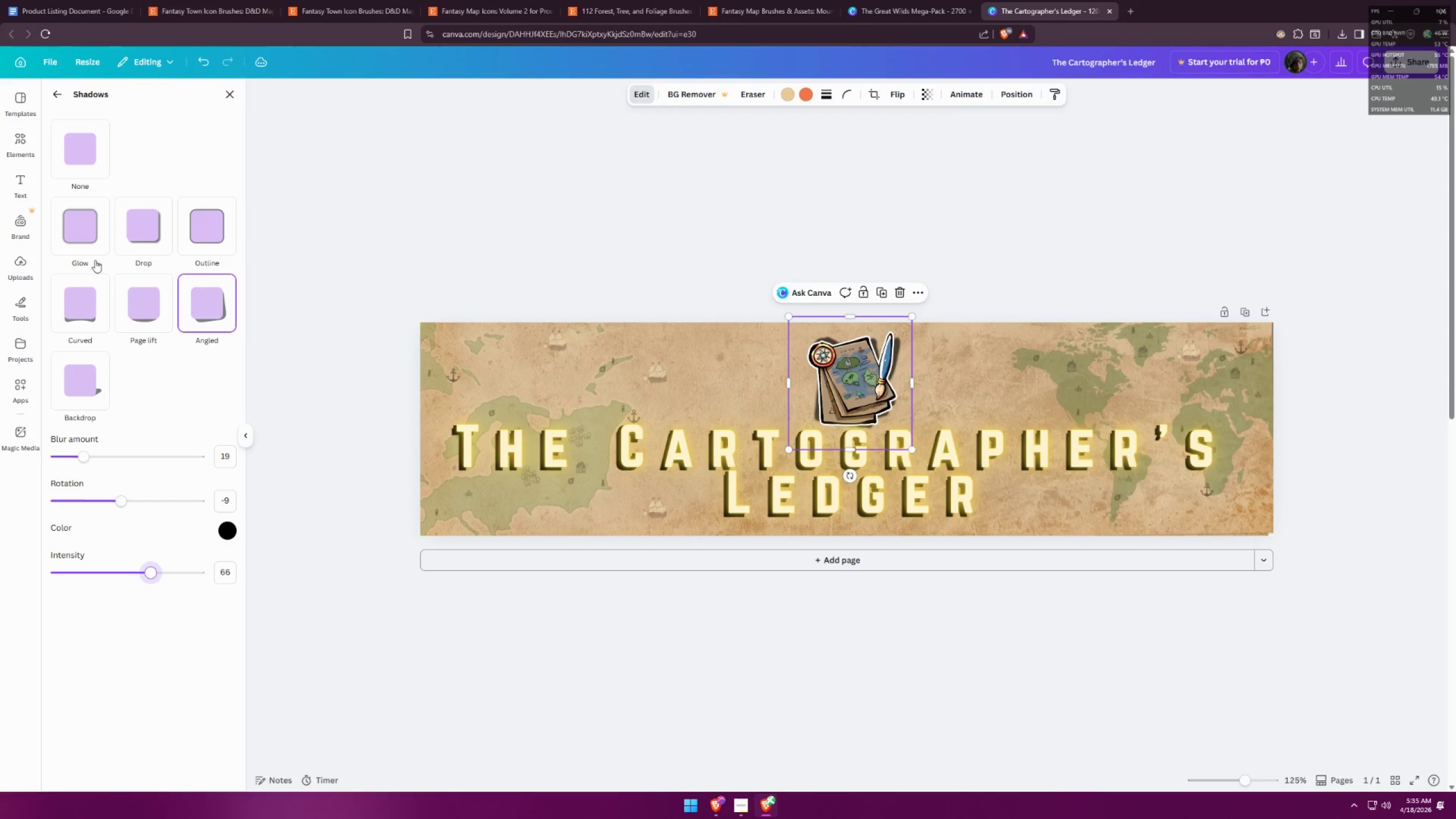 
left_click([134, 314])
 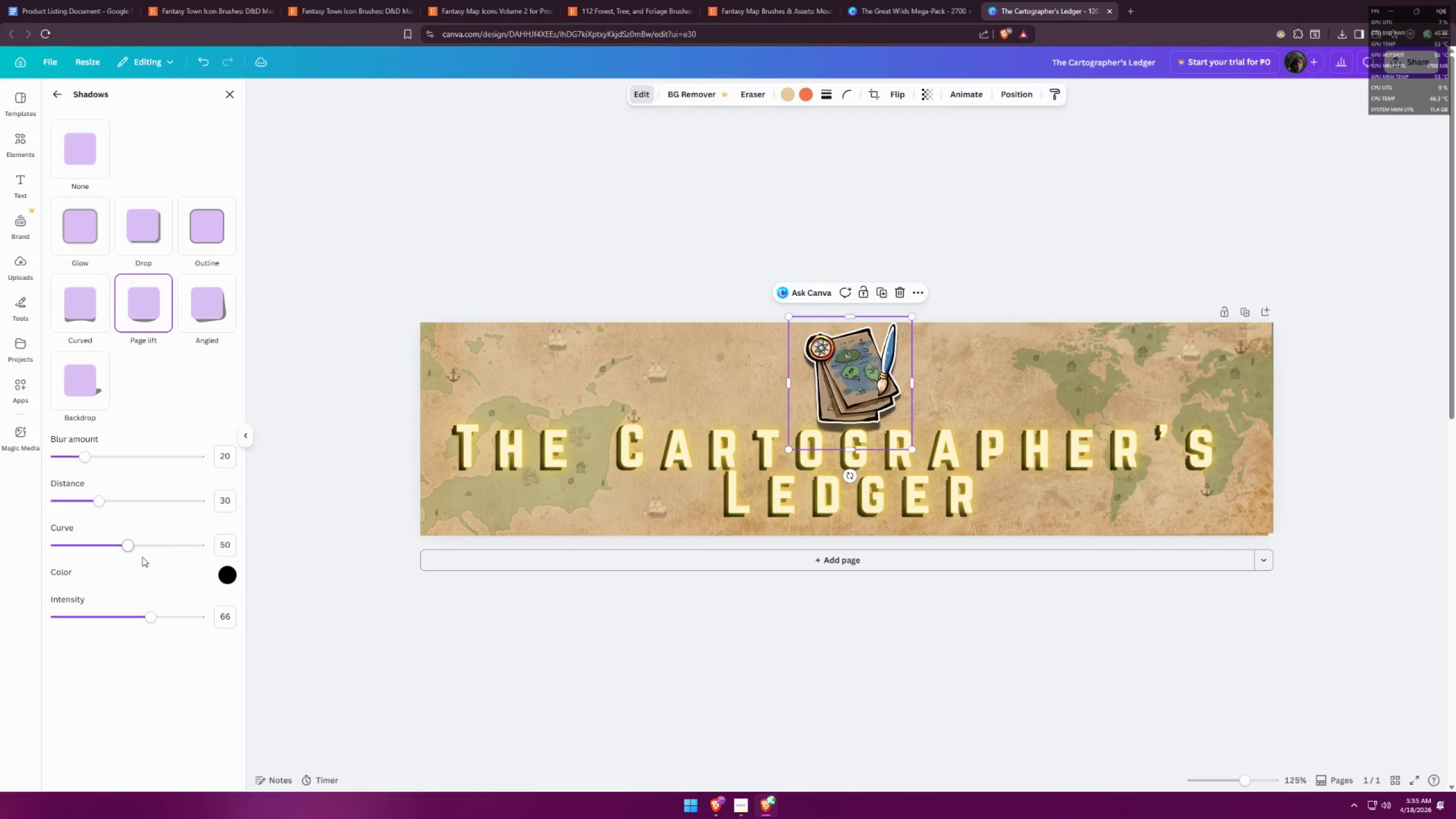 
left_click_drag(start_coordinate=[146, 617], to_coordinate=[166, 607])
 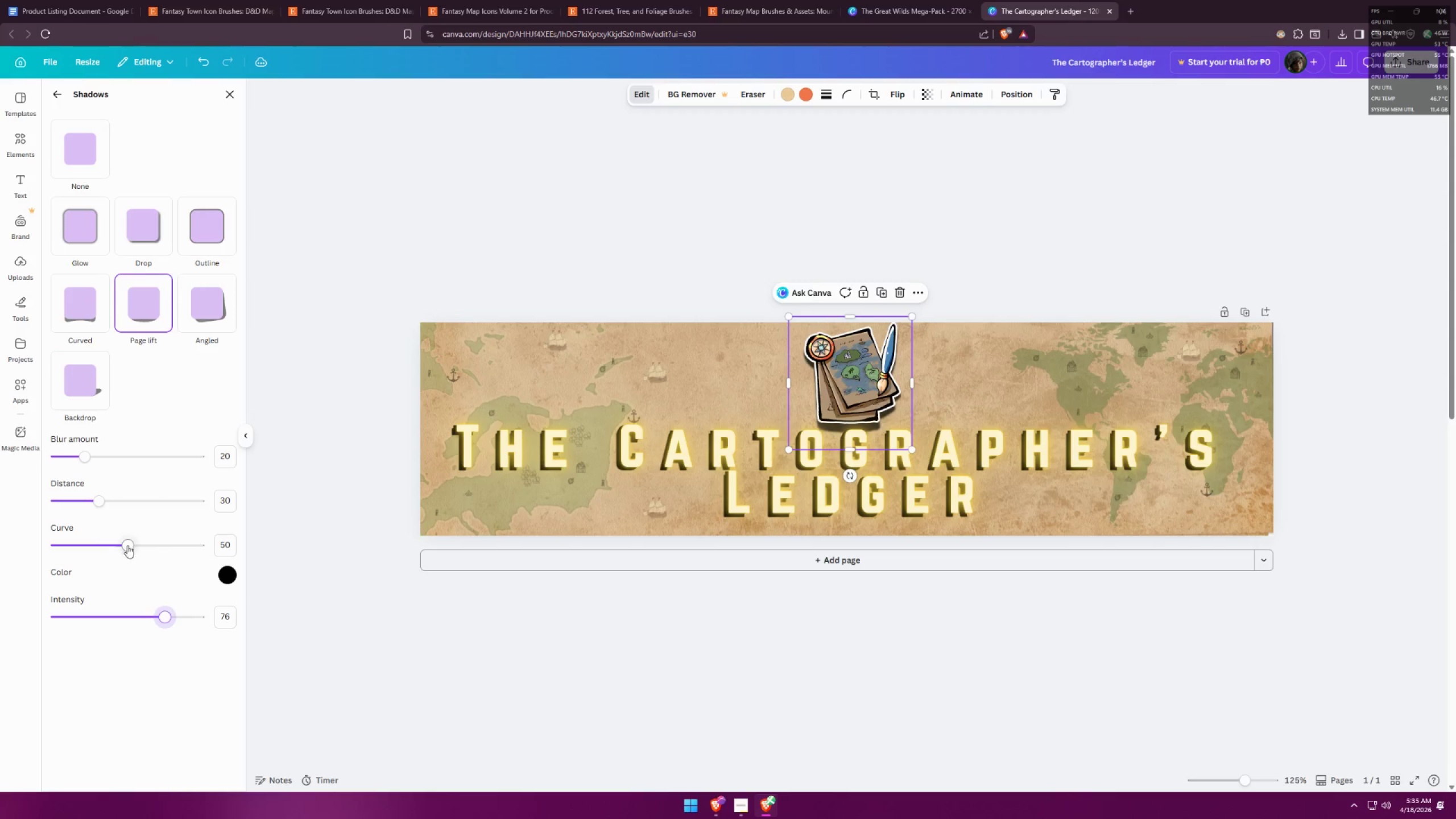 
left_click_drag(start_coordinate=[125, 536], to_coordinate=[114, 531])
 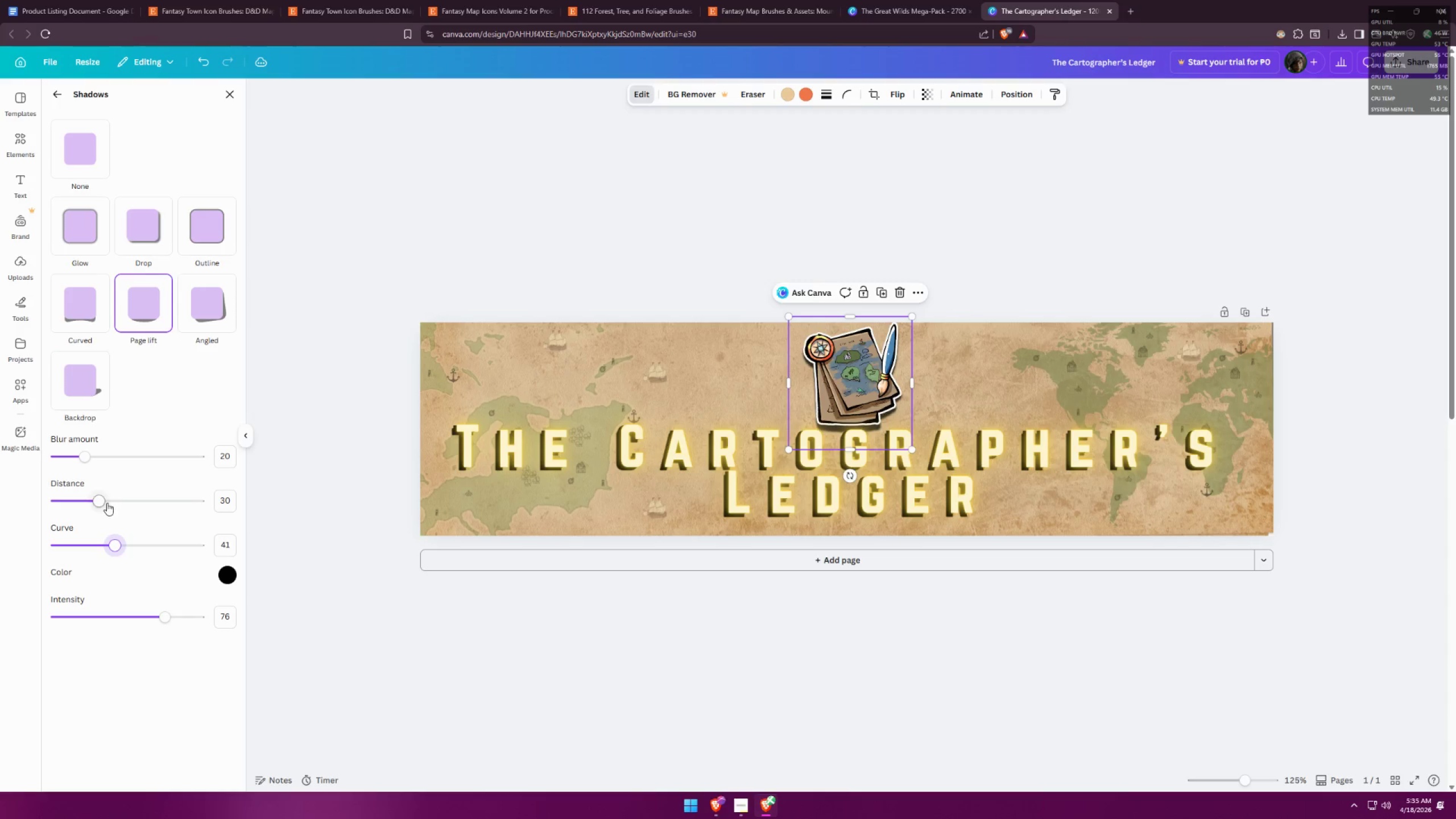 
left_click_drag(start_coordinate=[107, 503], to_coordinate=[63, 489])
 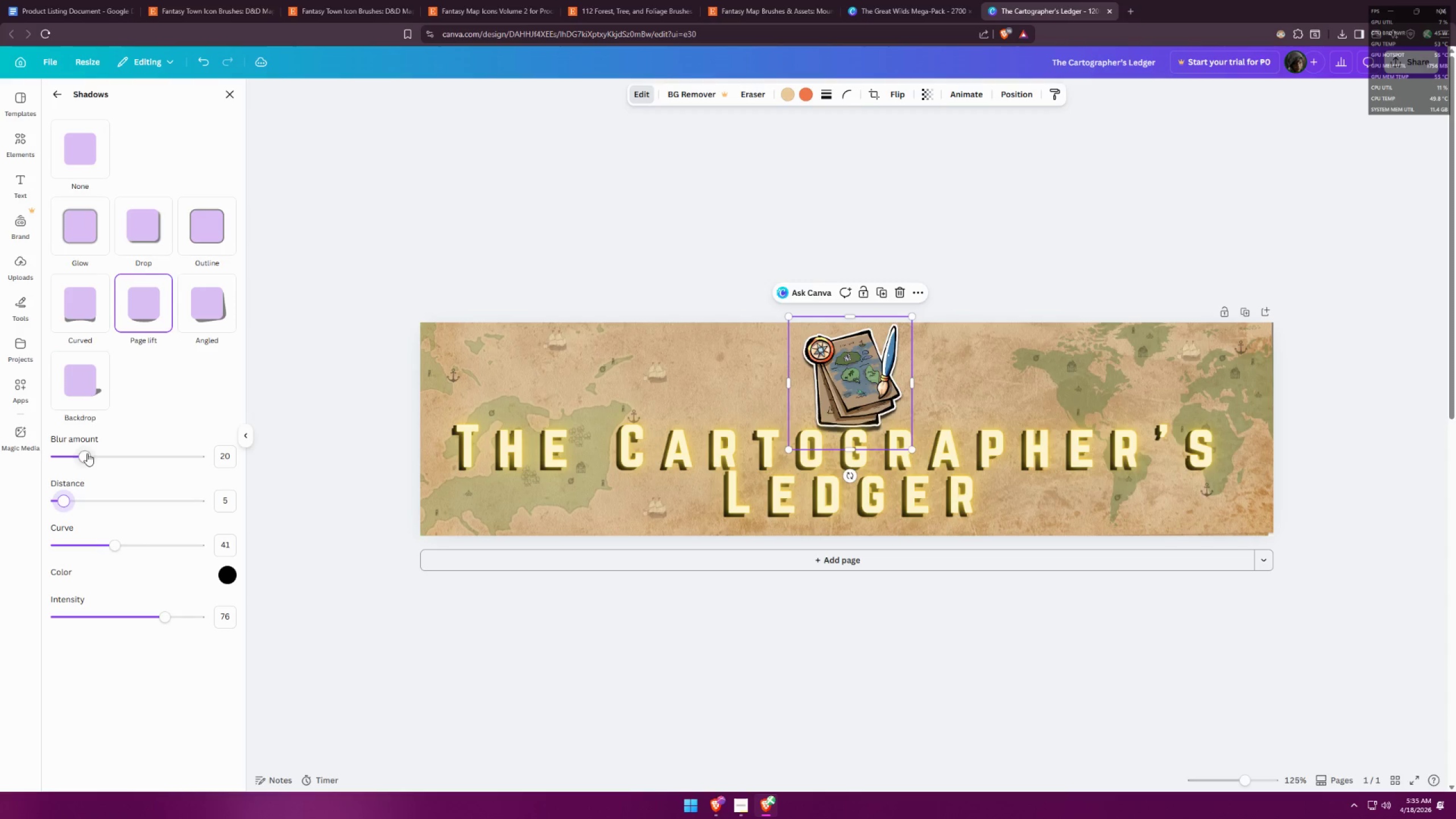 
left_click_drag(start_coordinate=[92, 454], to_coordinate=[171, 452])
 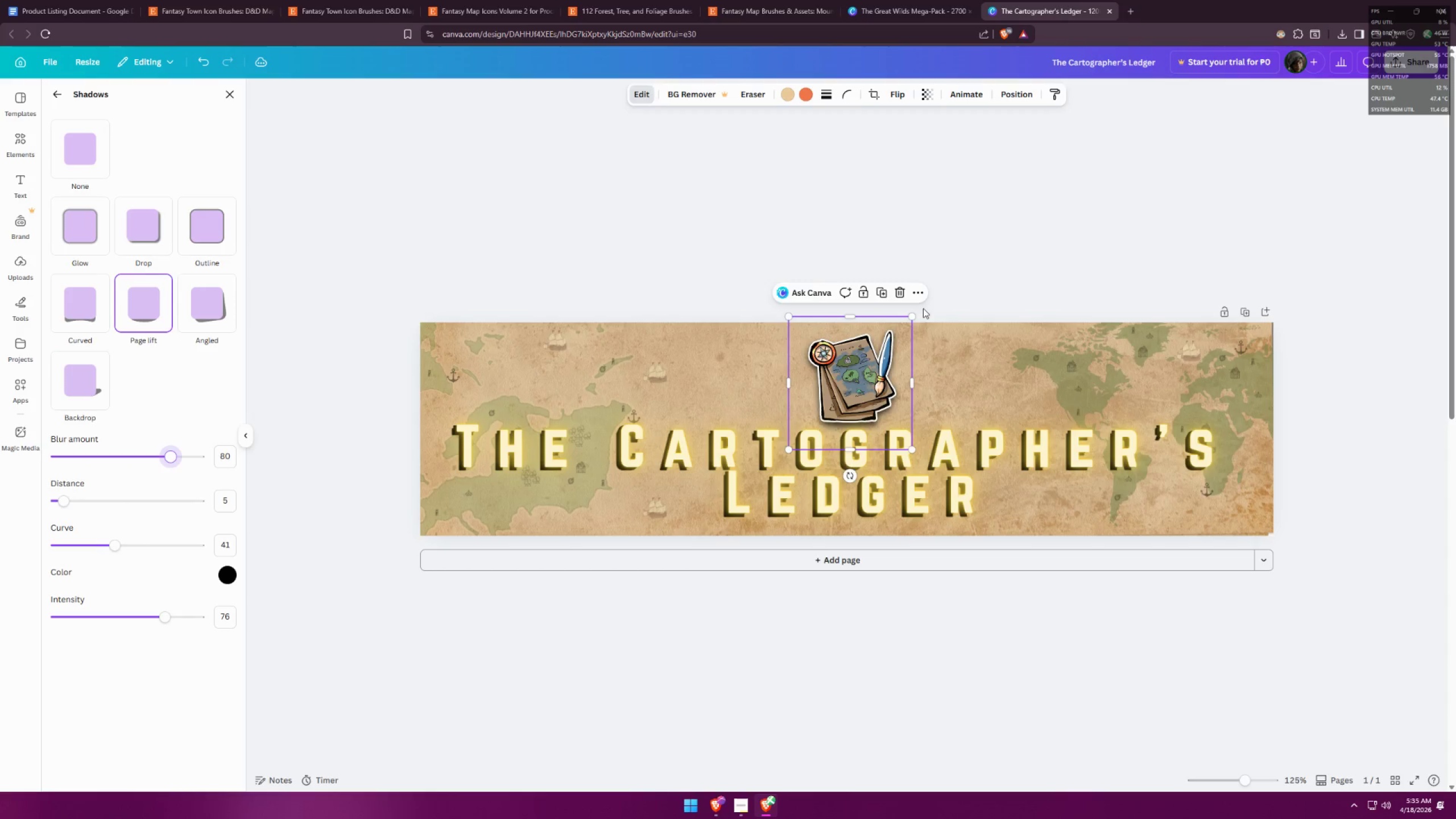 
left_click_drag(start_coordinate=[912, 317], to_coordinate=[928, 311])
 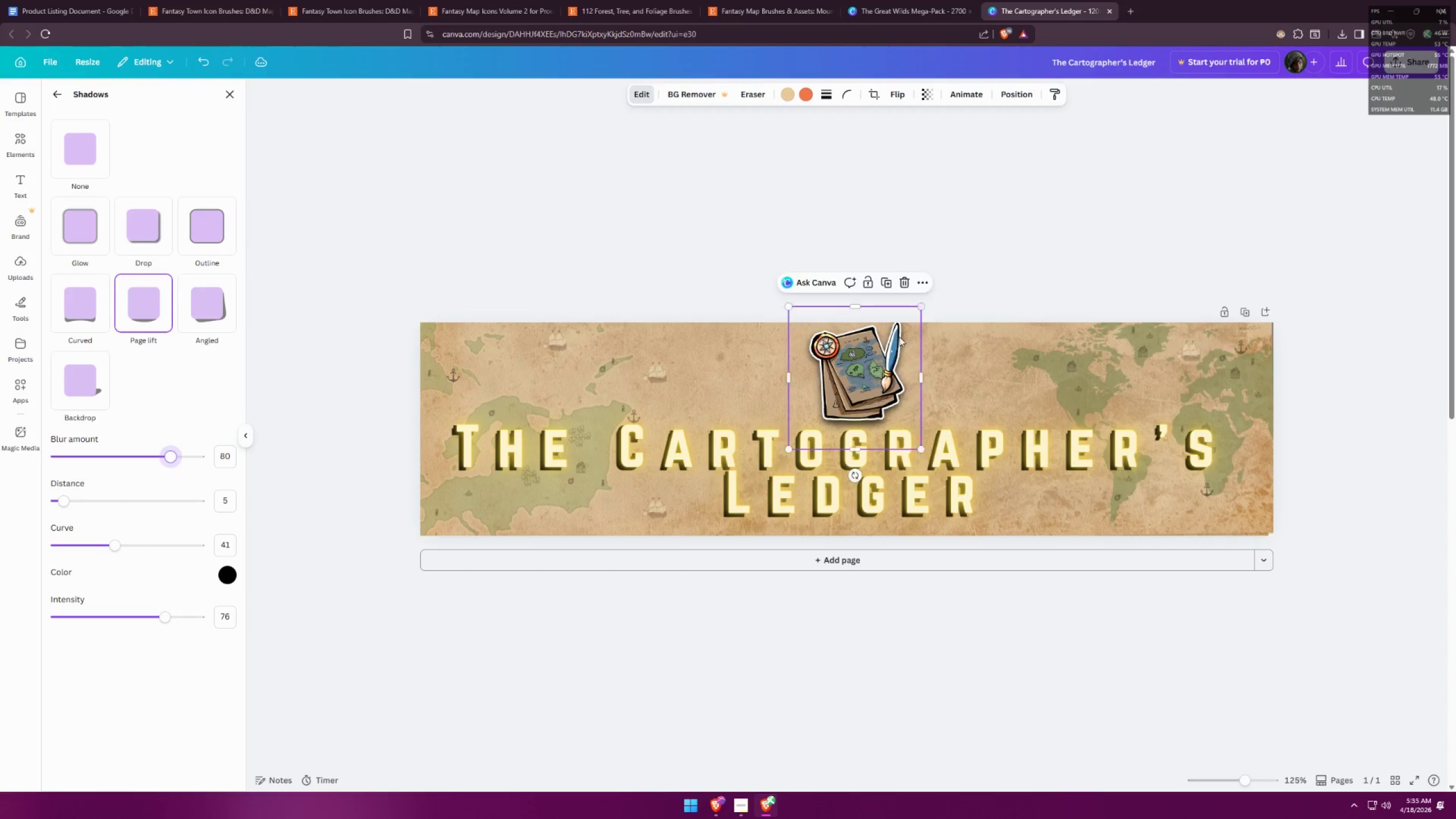 
left_click_drag(start_coordinate=[874, 358], to_coordinate=[866, 361])
 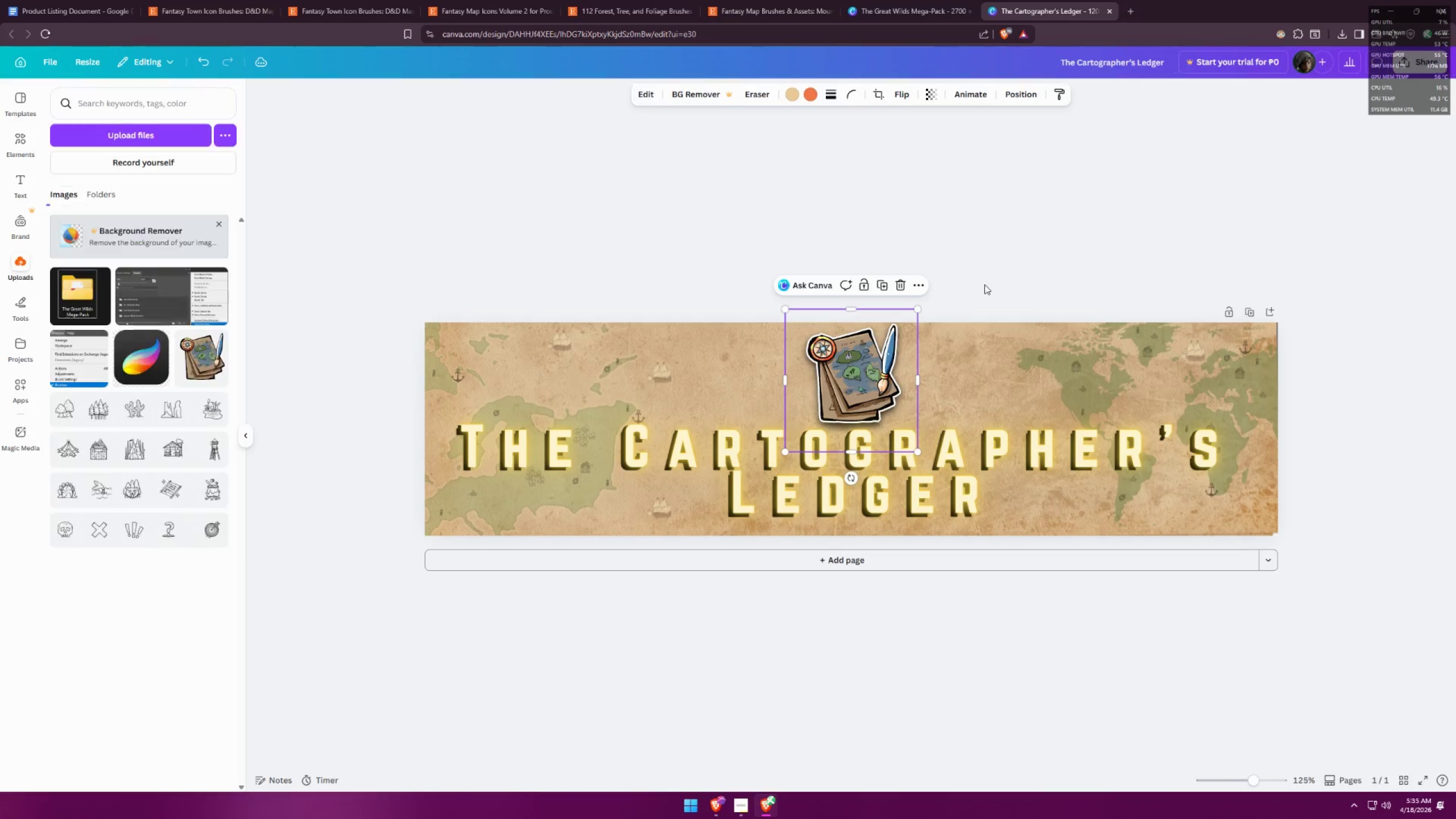 
double_click([985, 284])
 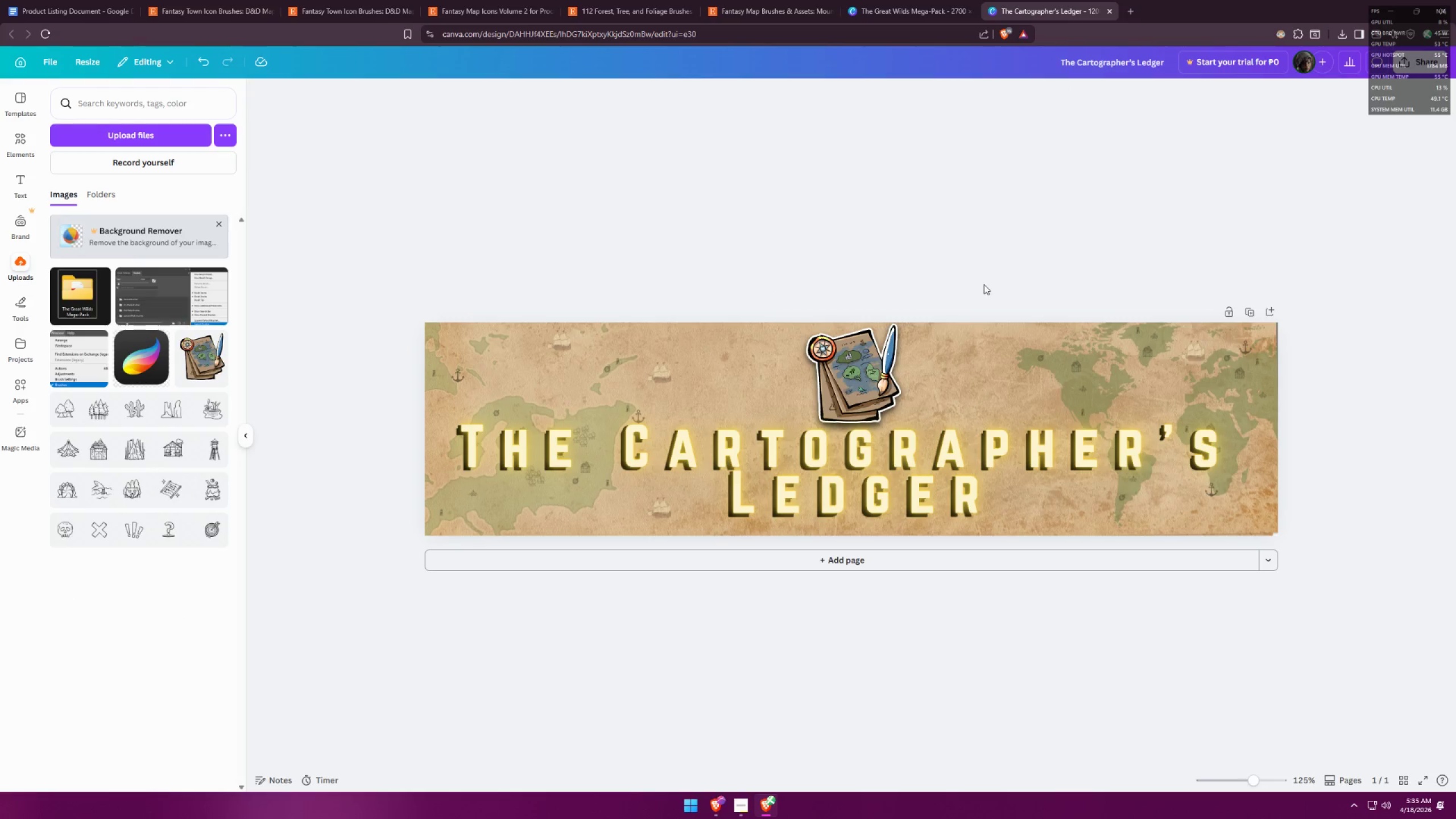 
hold_key(key=ControlLeft, duration=0.52)
scroll: coordinate [622, 371], scroll_direction: down, amount: 3.0
 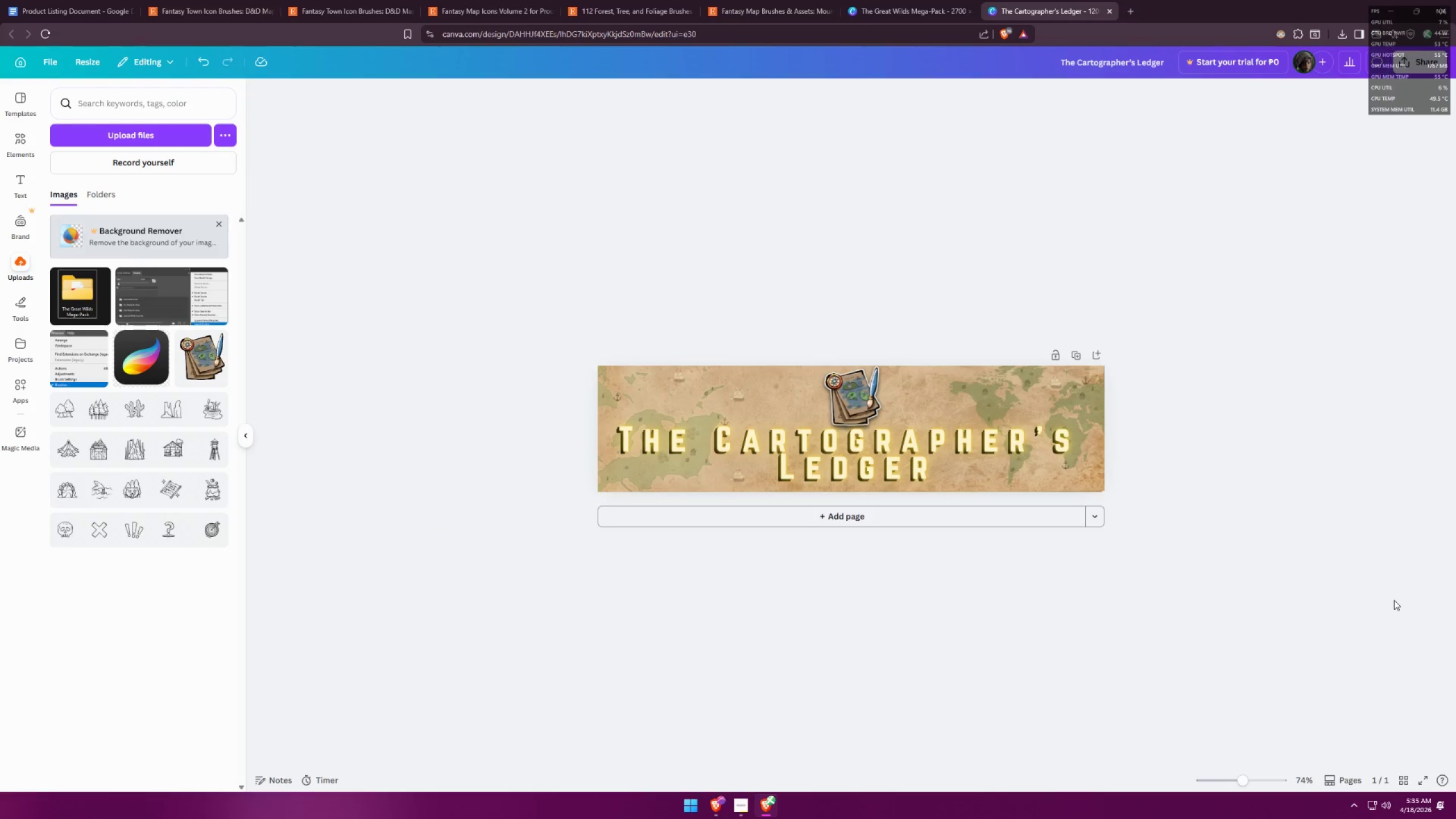 
wait(6.24)
 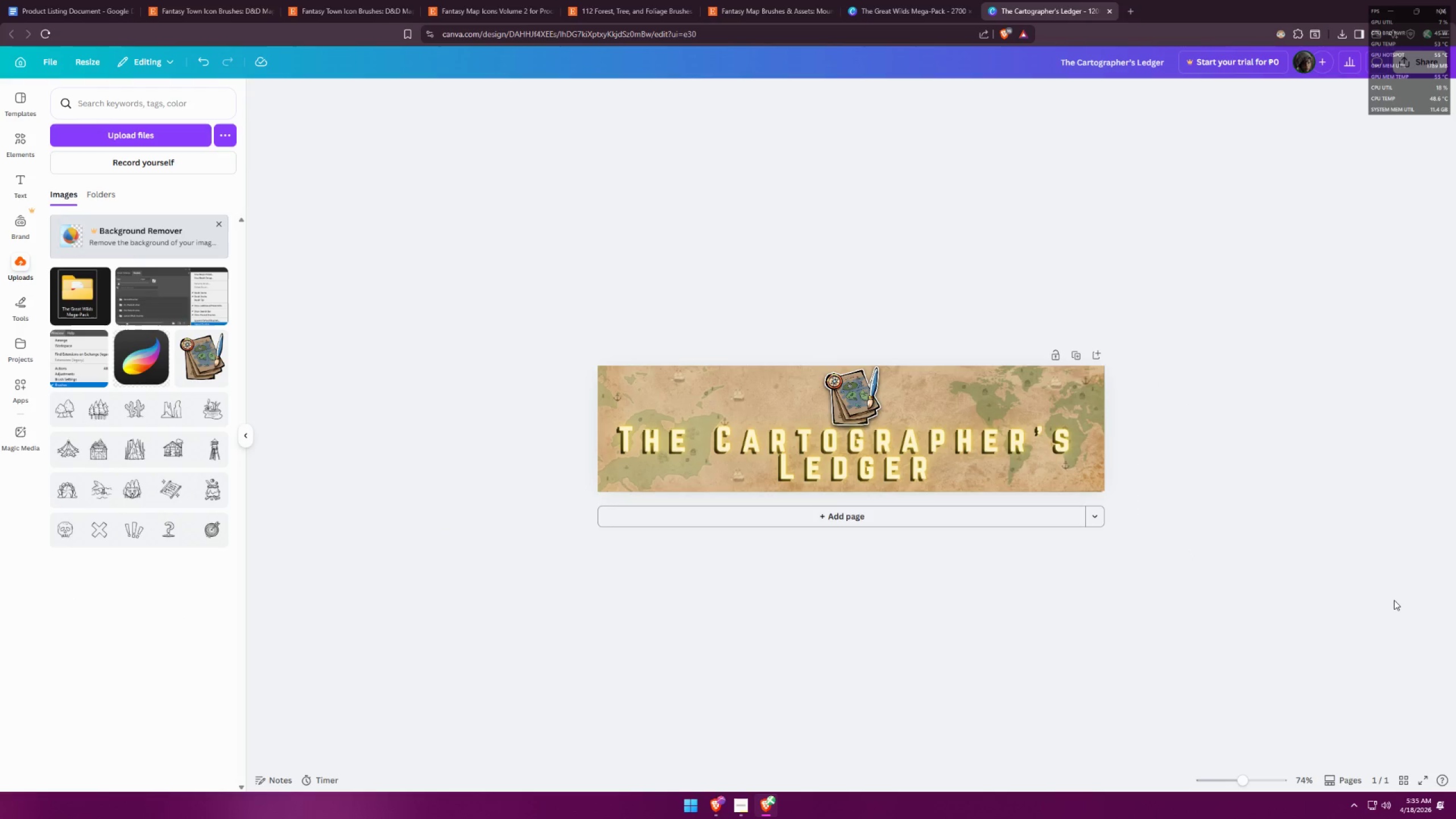 
left_click_drag(start_coordinate=[705, 327], to_coordinate=[970, 473])
 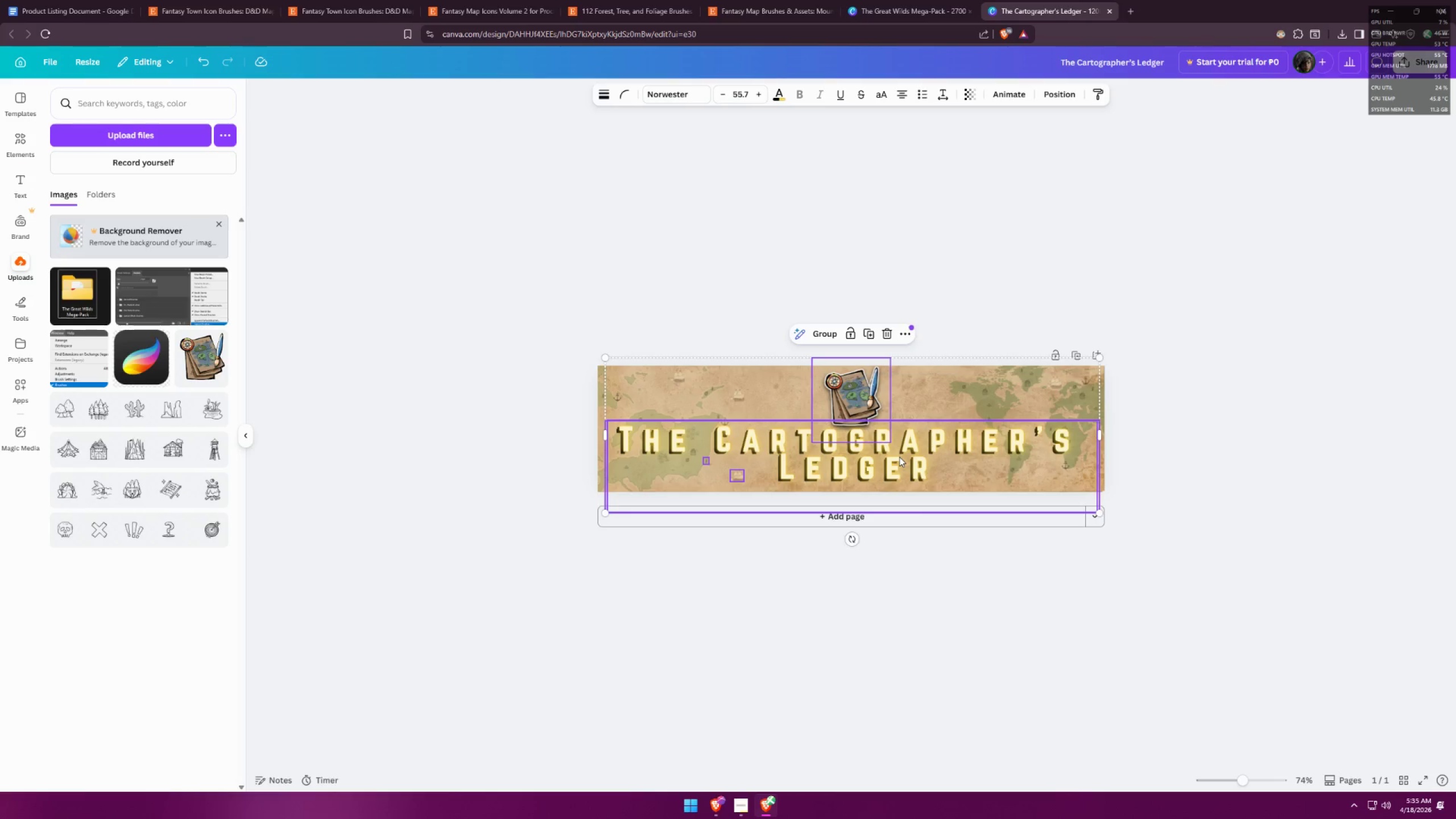 
left_click_drag(start_coordinate=[899, 457], to_coordinate=[893, 461])
 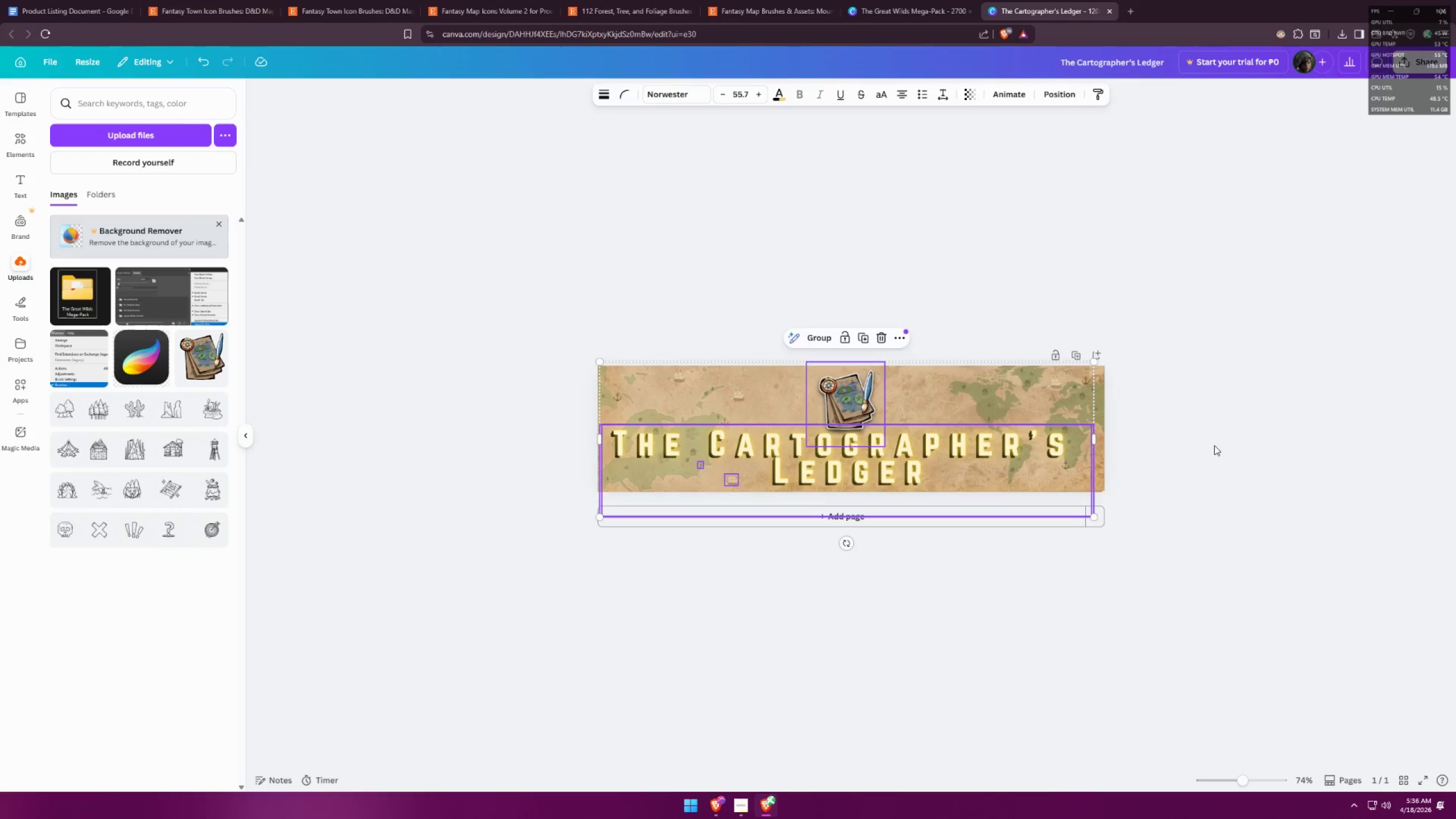 
left_click([1215, 445])
 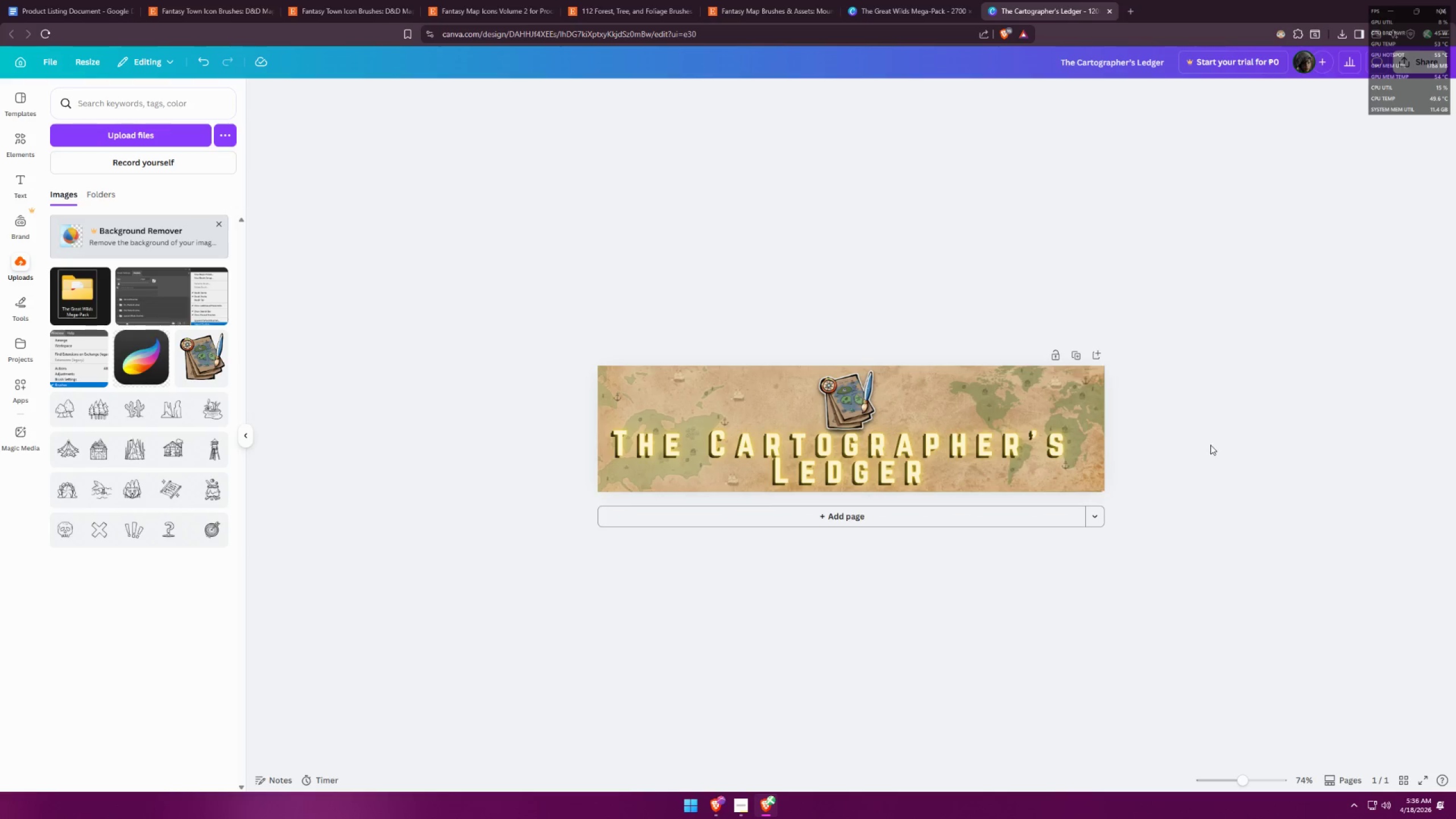 
hold_key(key=ControlLeft, duration=1.5)
scroll: coordinate [860, 298], scroll_direction: down, amount: 8.0
 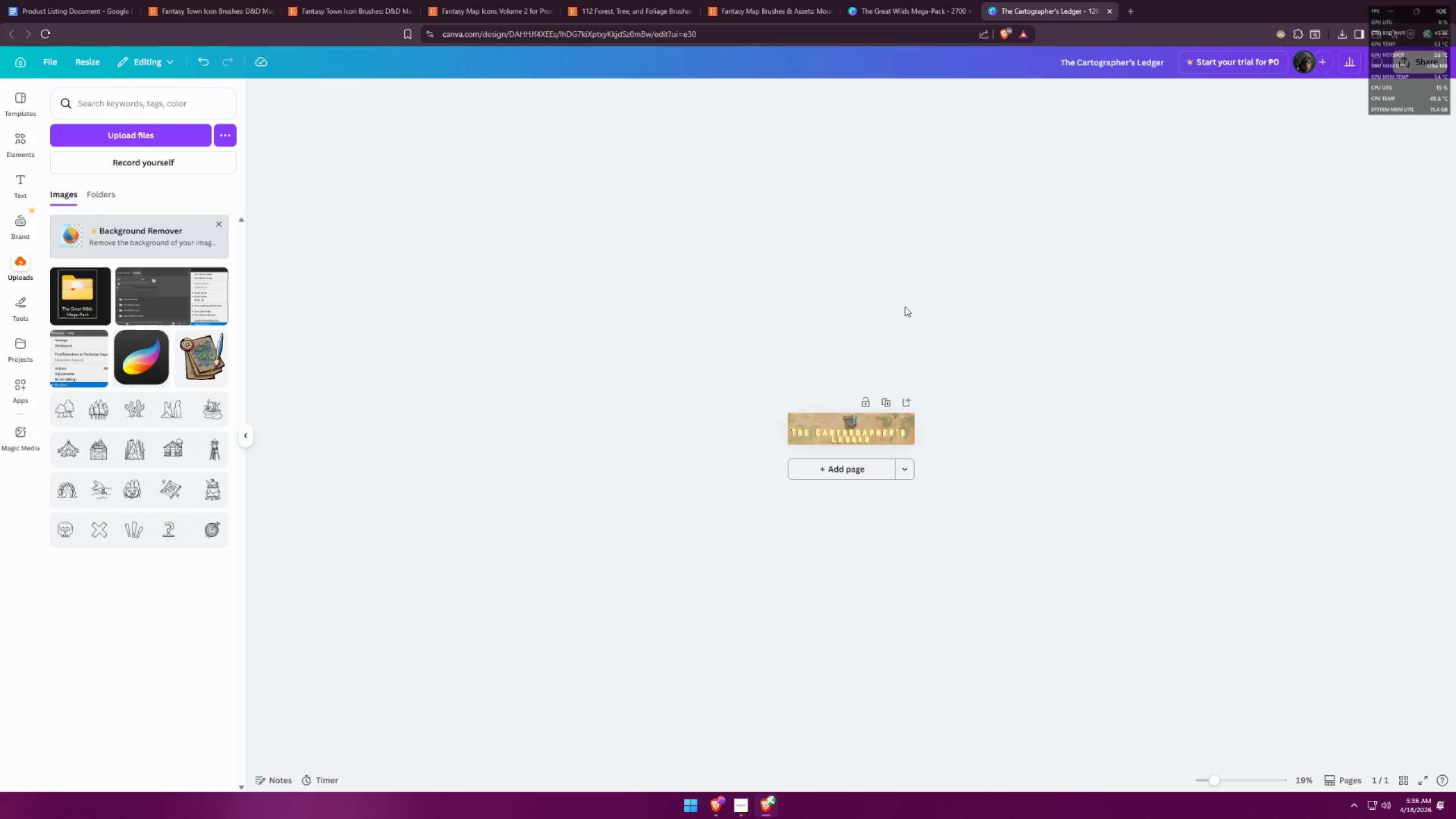 
hold_key(key=ControlLeft, duration=1.51)
scroll: coordinate [849, 406], scroll_direction: up, amount: 12.0
 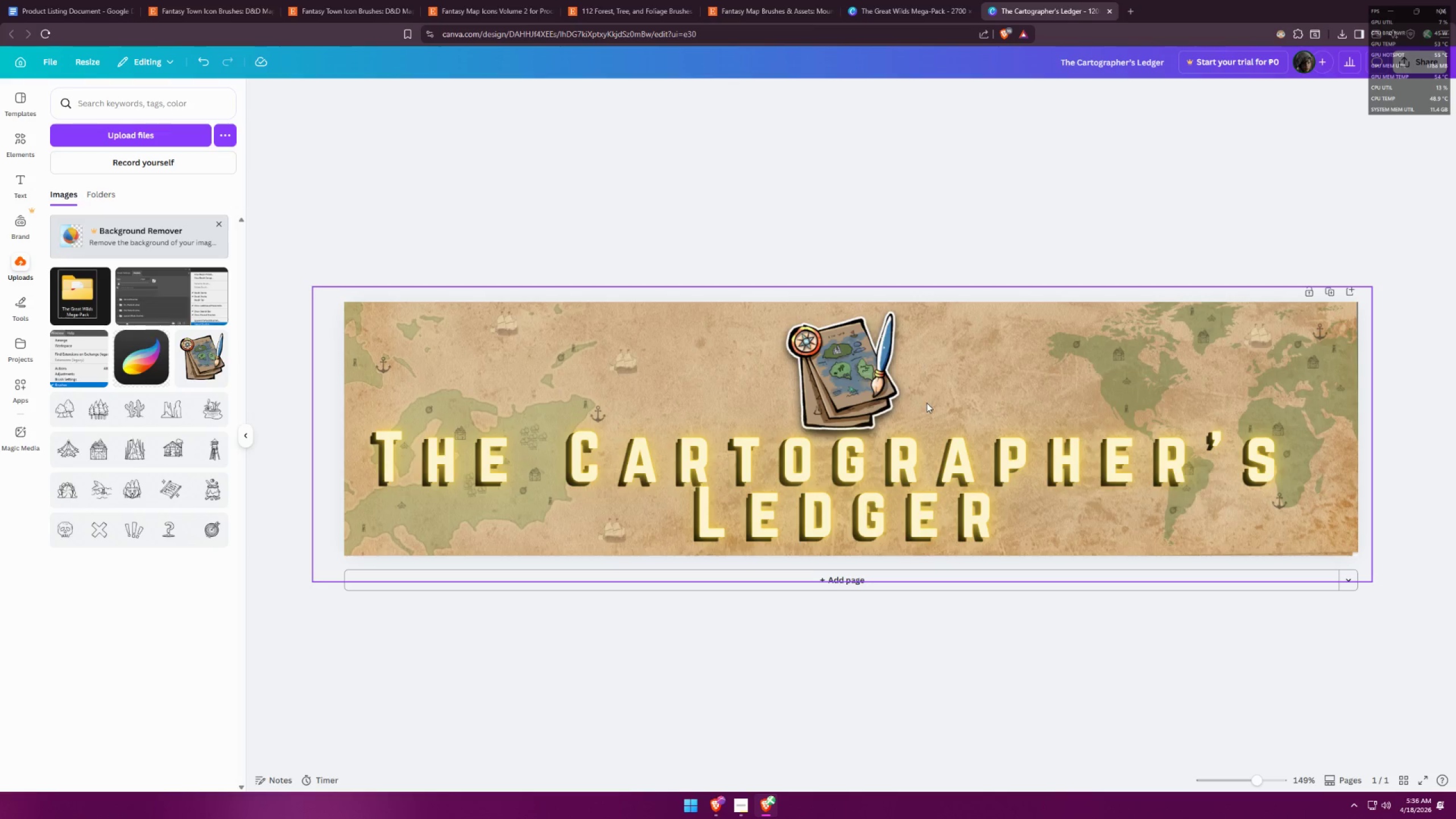 
hold_key(key=ControlLeft, duration=1.2)
scroll: coordinate [926, 403], scroll_direction: up, amount: 1.0
 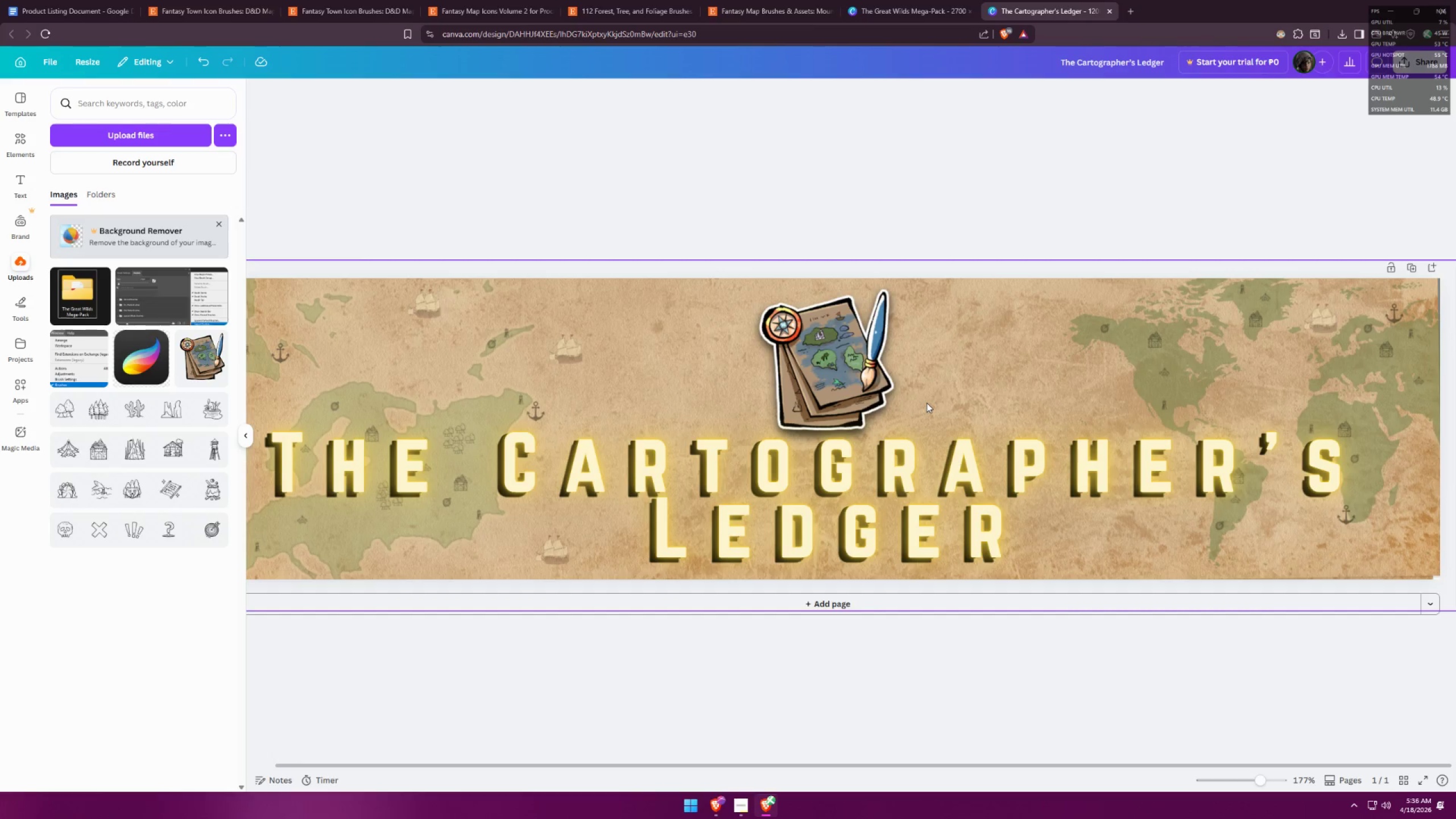 
scroll: coordinate [865, 381], scroll_direction: down, amount: 1.0
 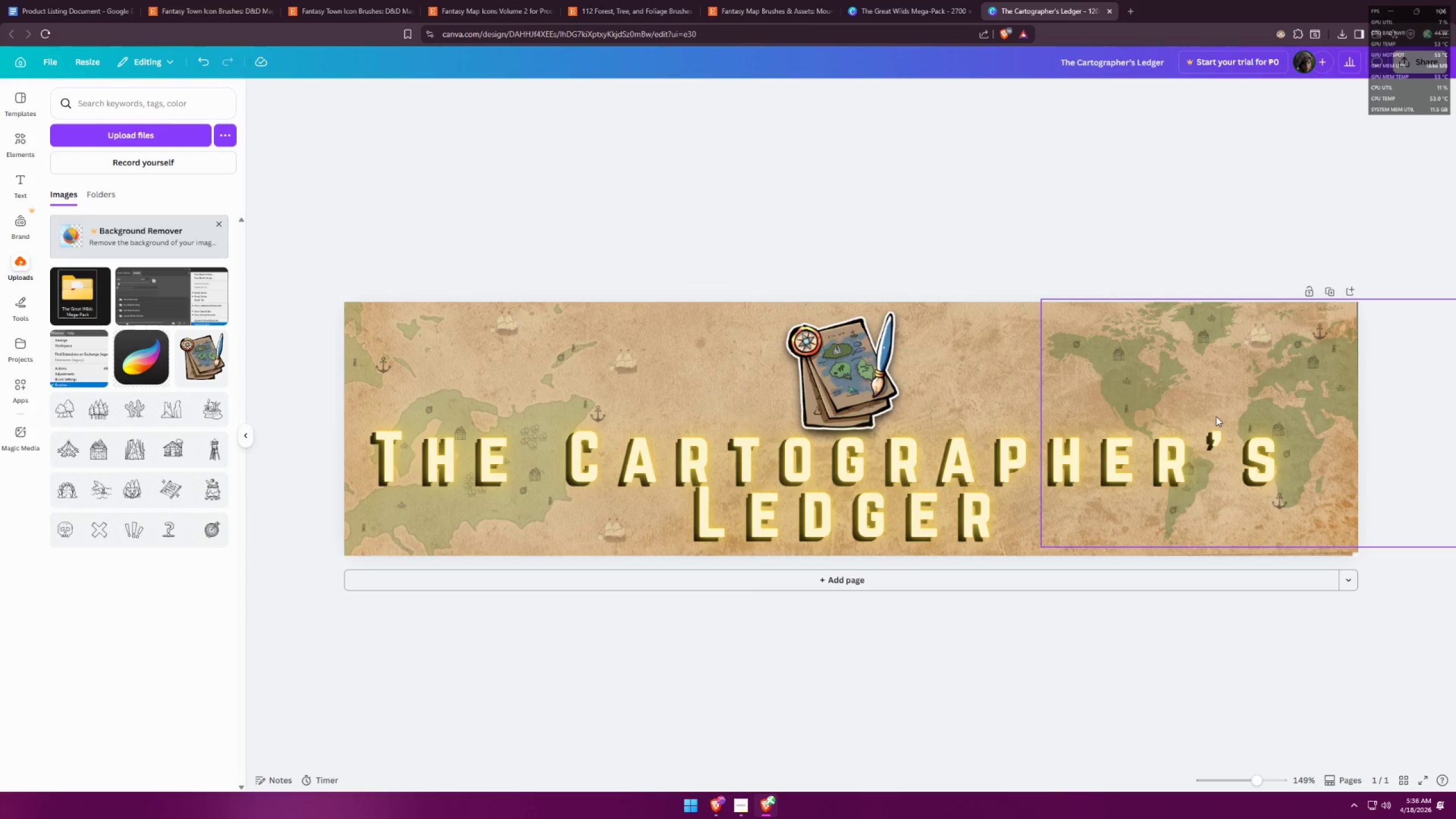 
hold_key(key=ControlLeft, duration=0.39)
scroll: coordinate [825, 225], scroll_direction: down, amount: 2.0
 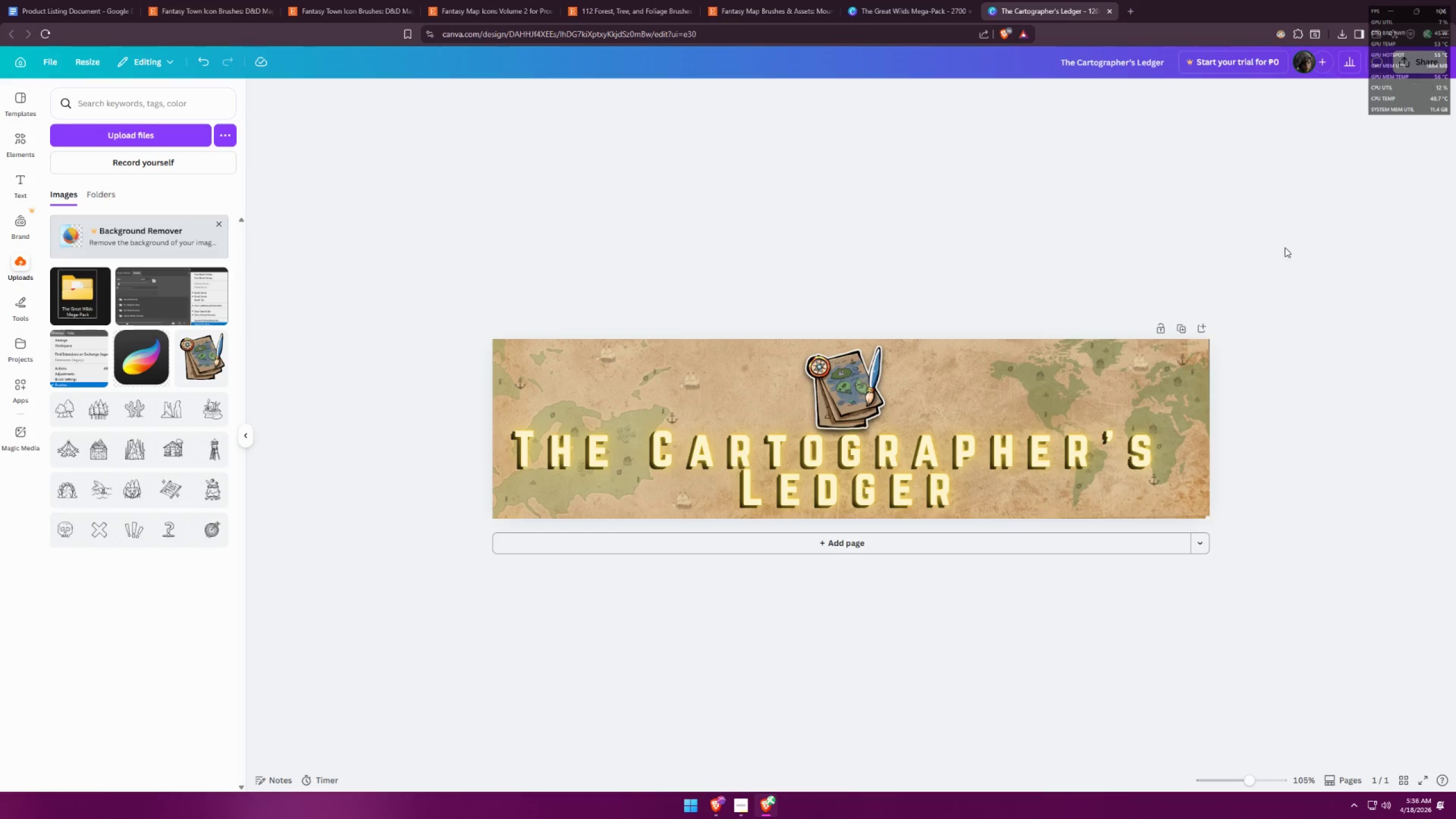 
left_click([747, 796])